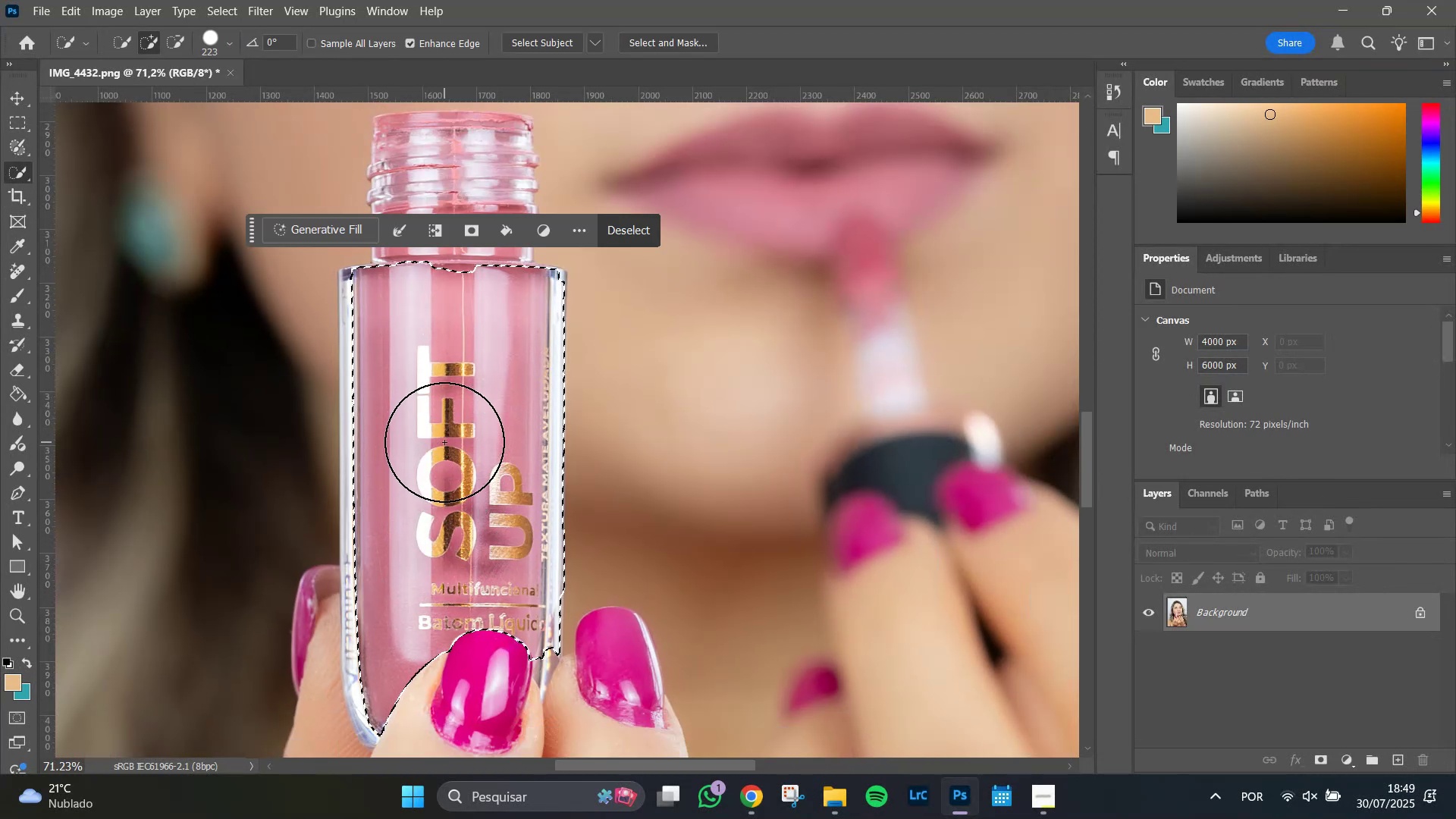 
hold_key(key=Space, duration=0.95)
 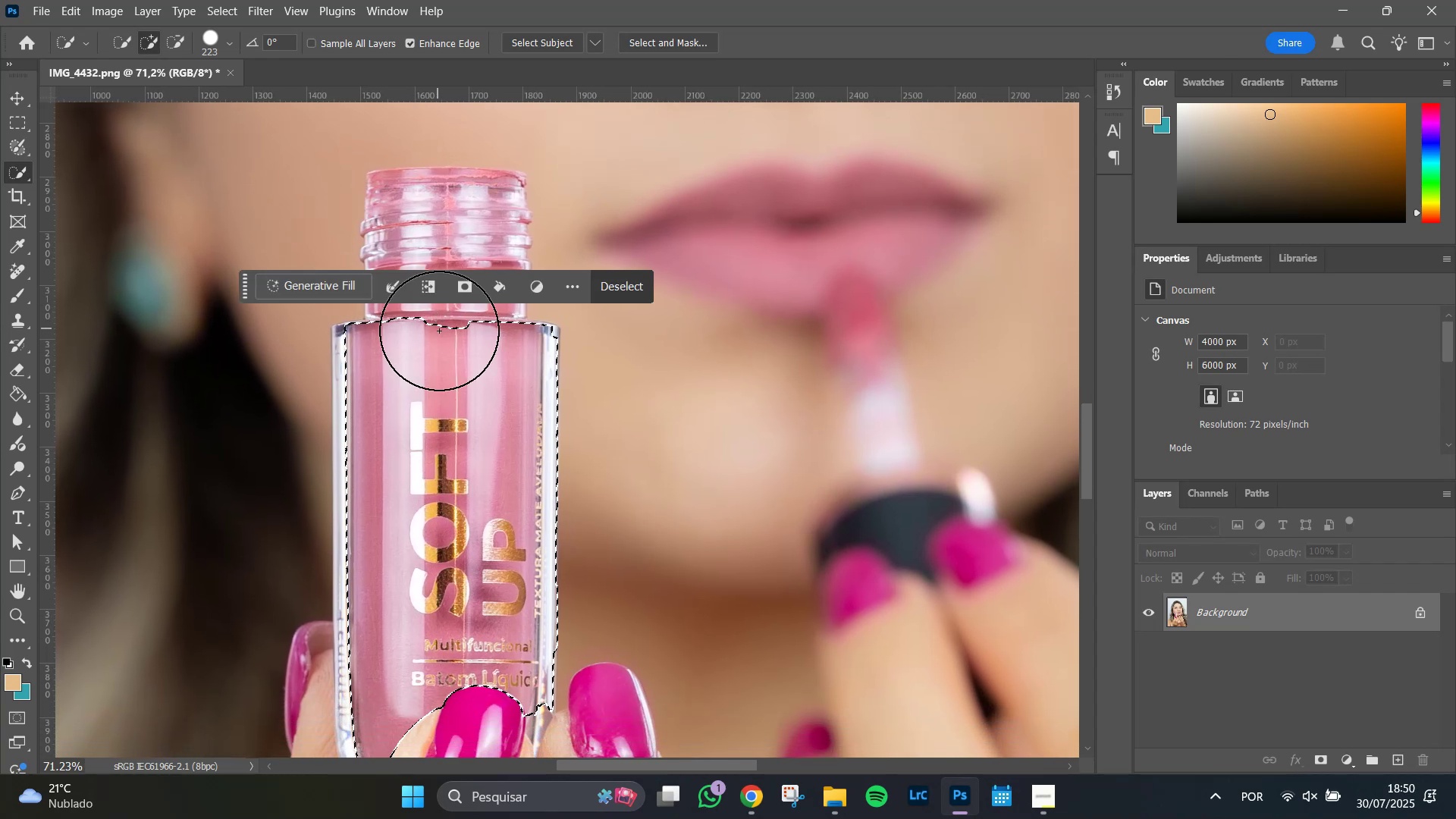 
left_click_drag(start_coordinate=[457, 362], to_coordinate=[447, 487])
 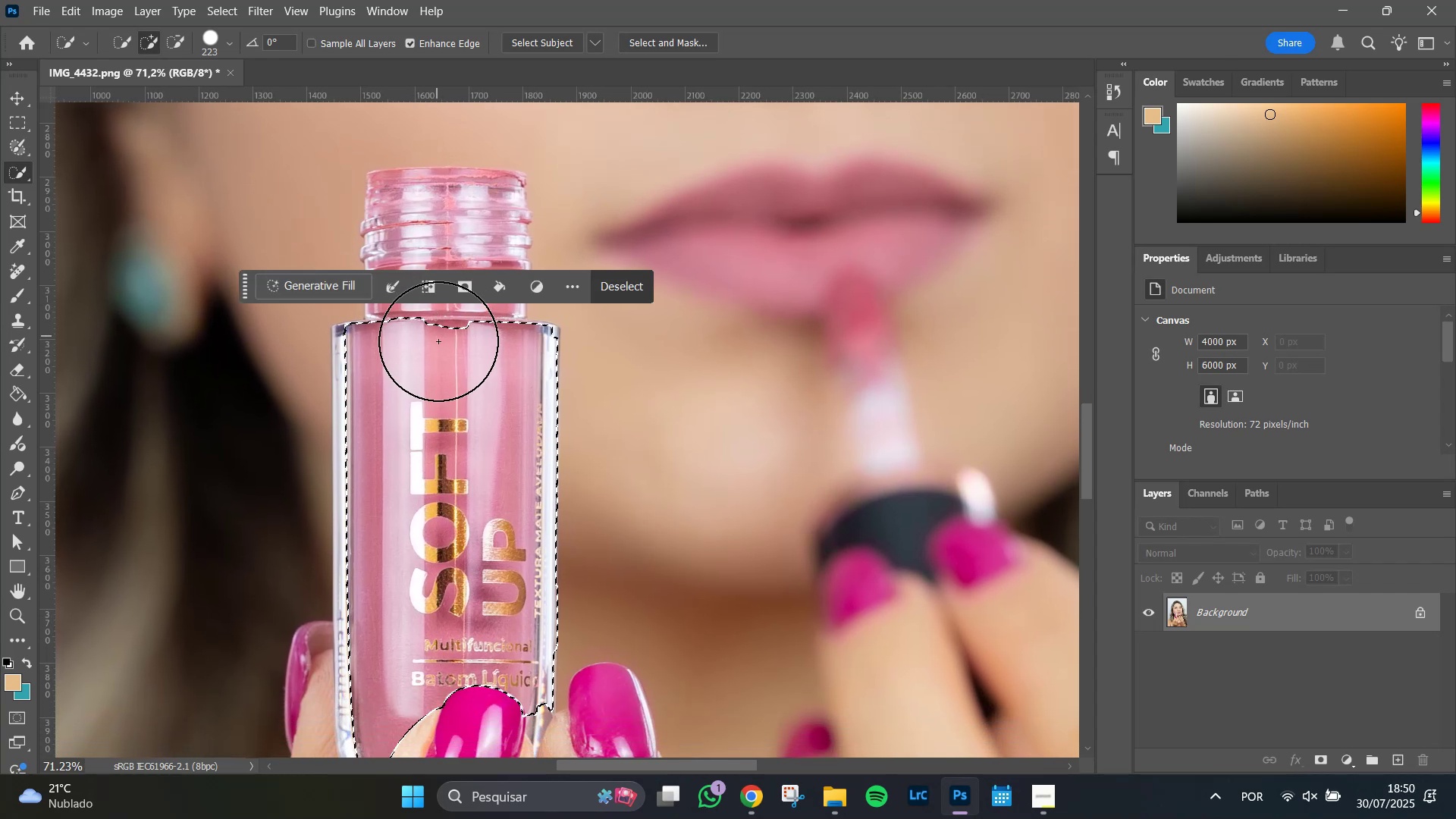 
hold_key(key=Space, duration=0.52)
 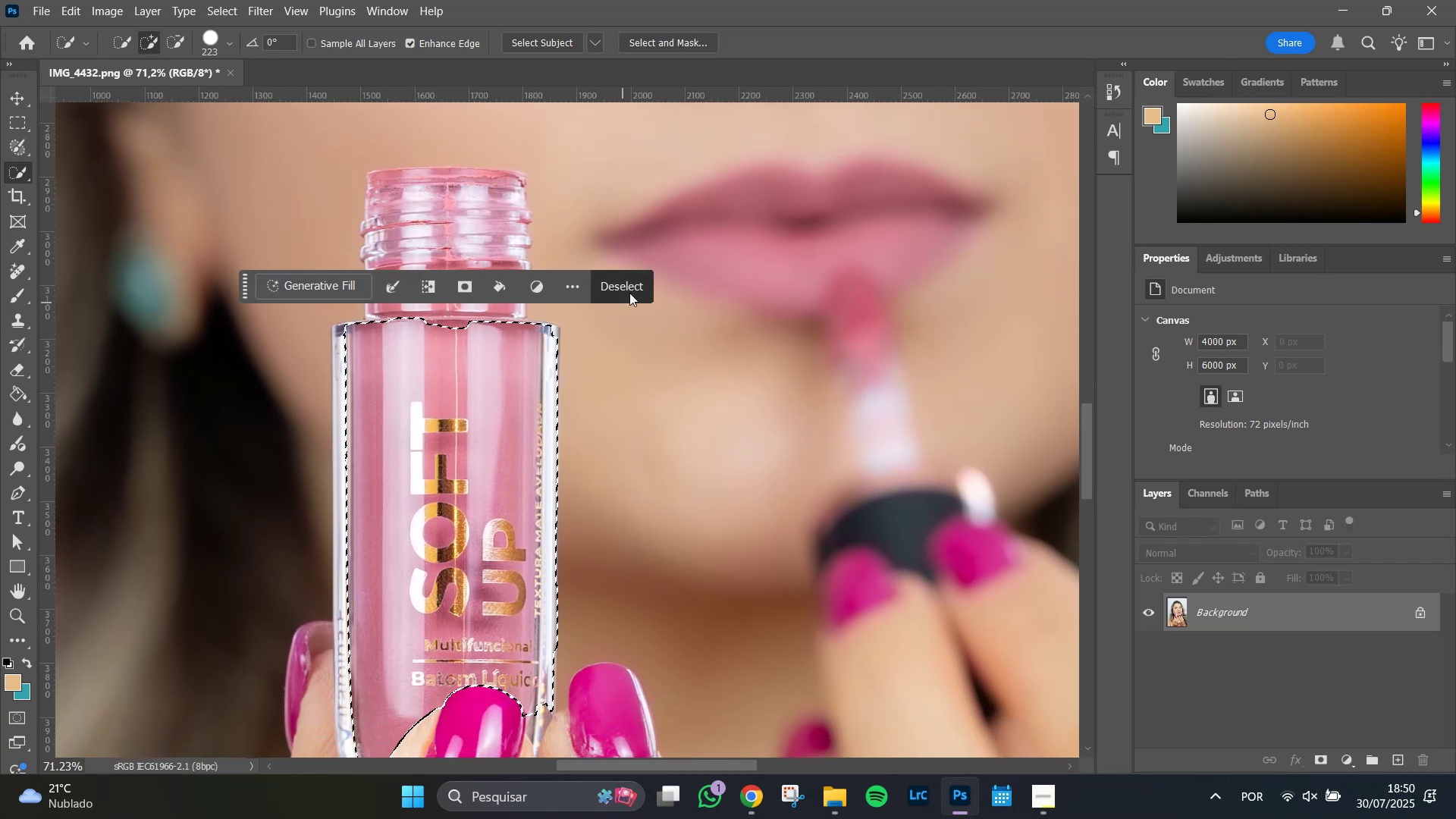 
left_click([630, 290])
 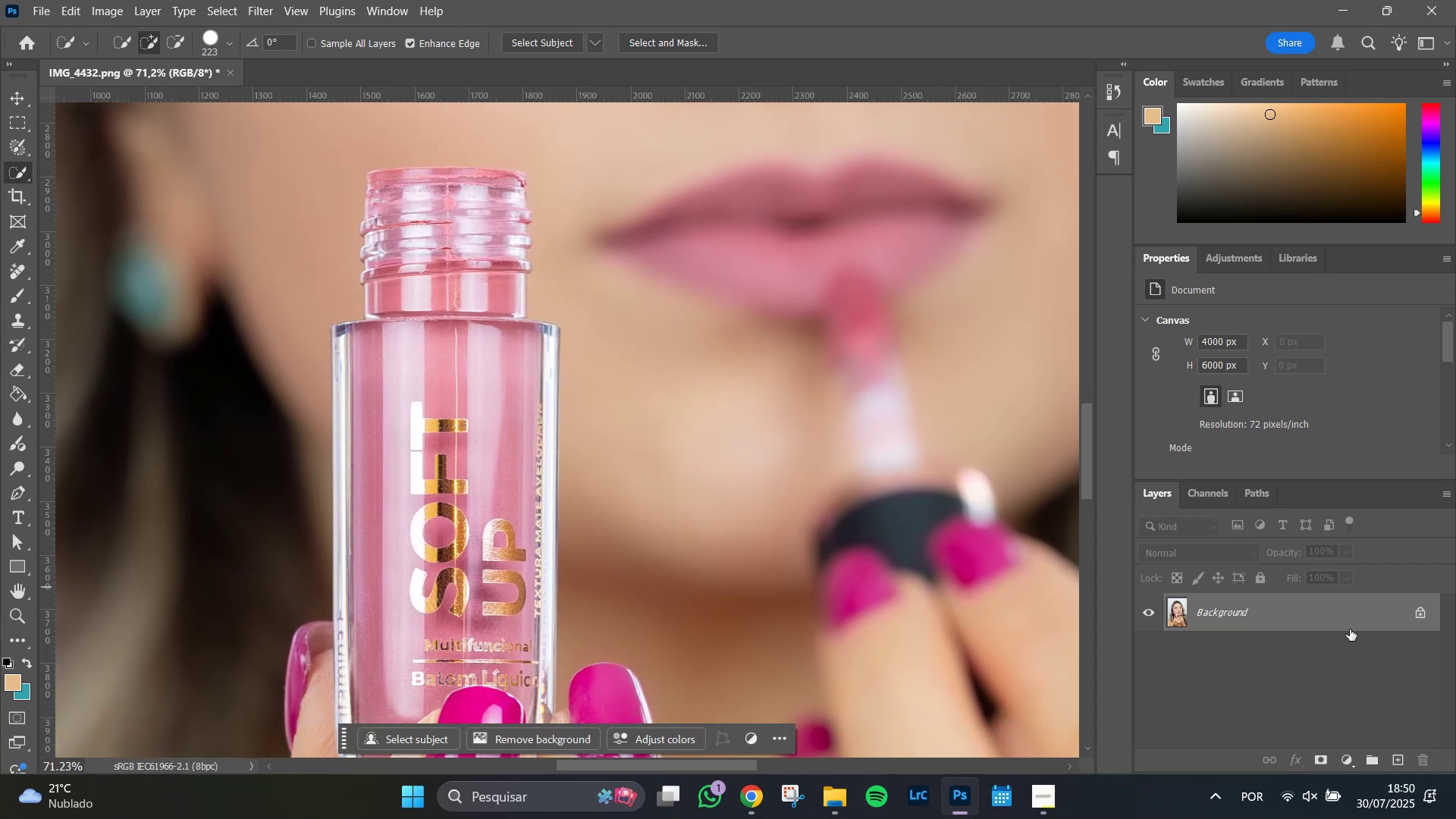 
left_click([1347, 620])
 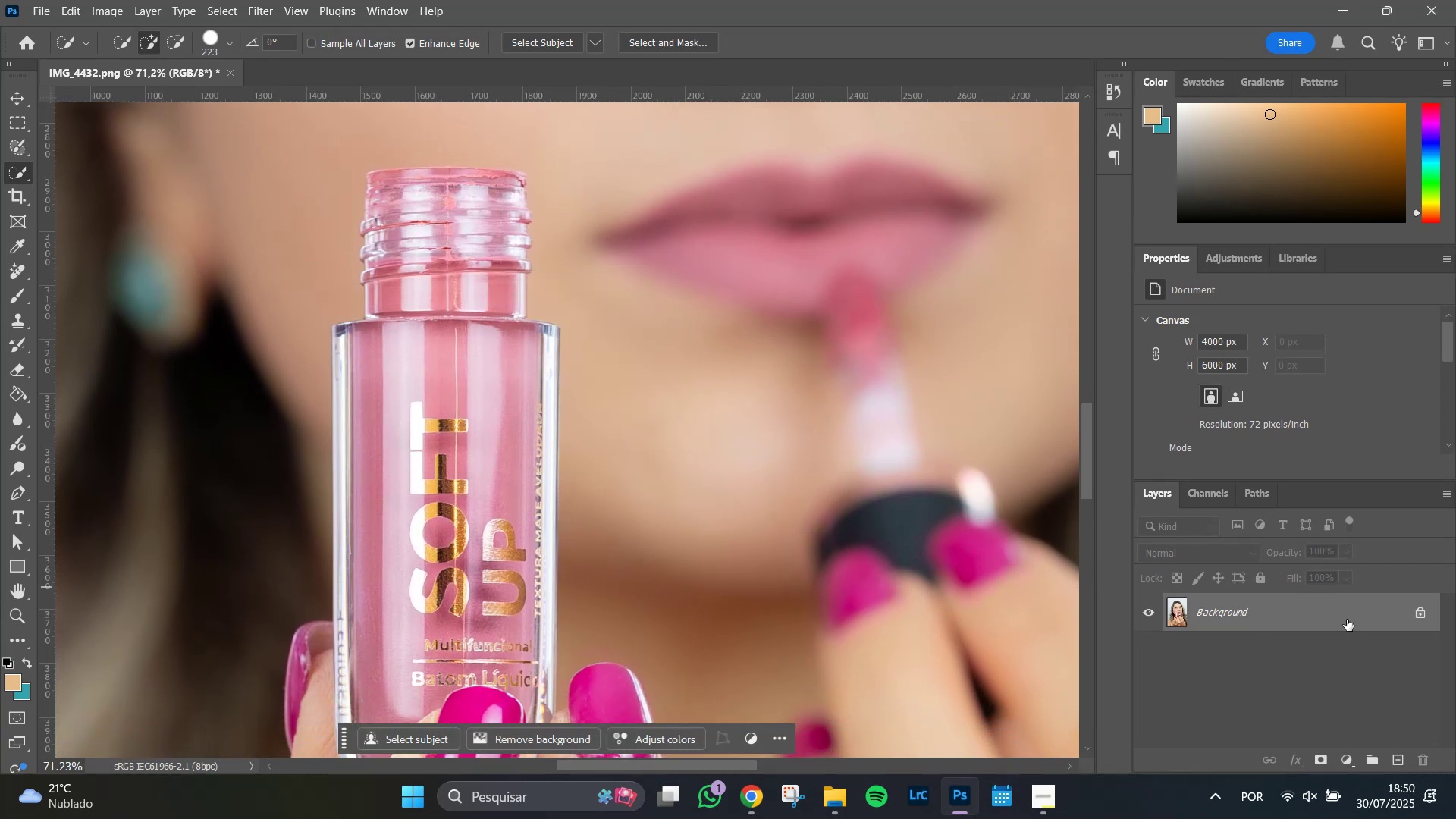 
key(Control+J)
 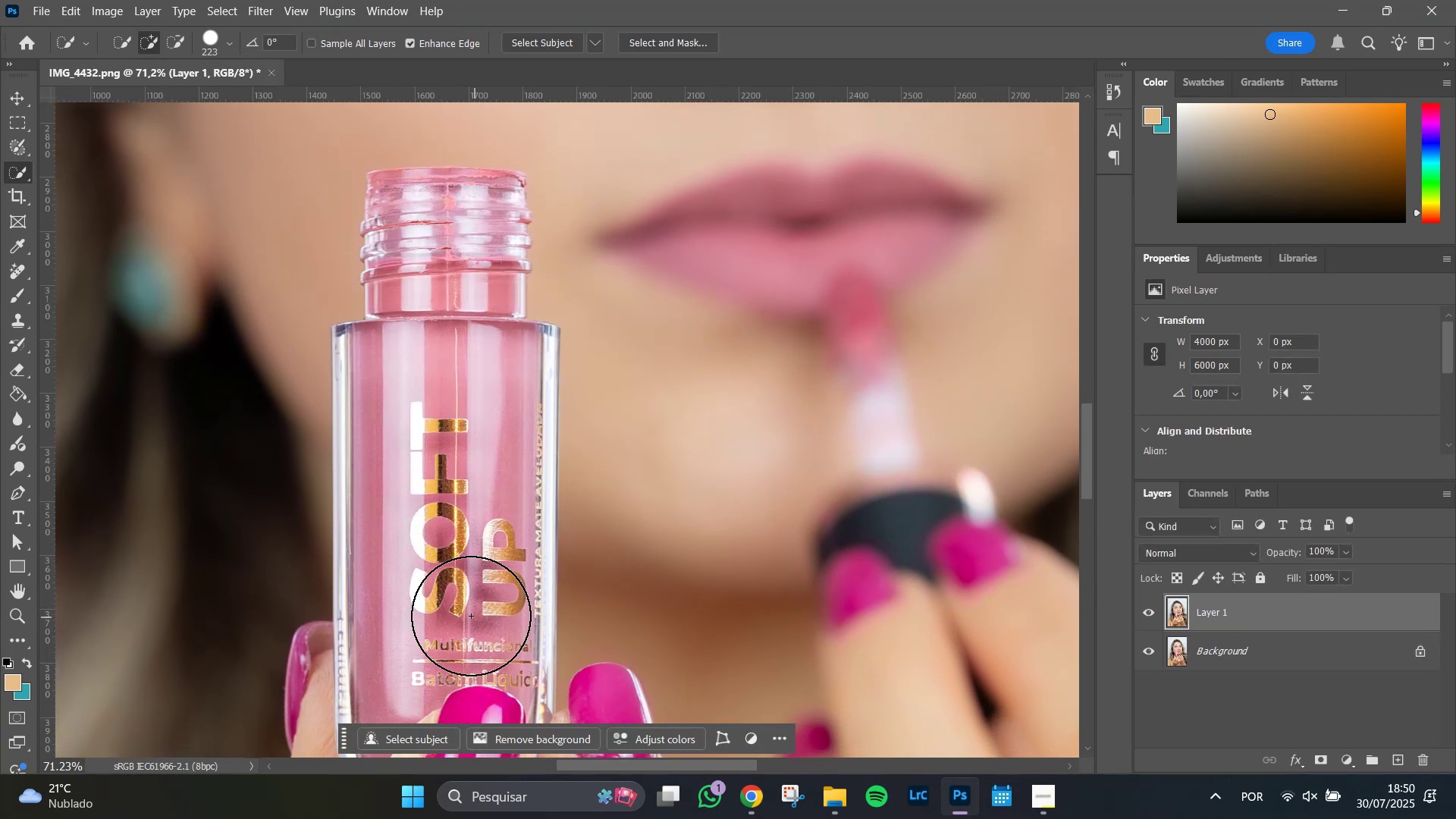 
left_click_drag(start_coordinate=[442, 613], to_coordinate=[447, 240])
 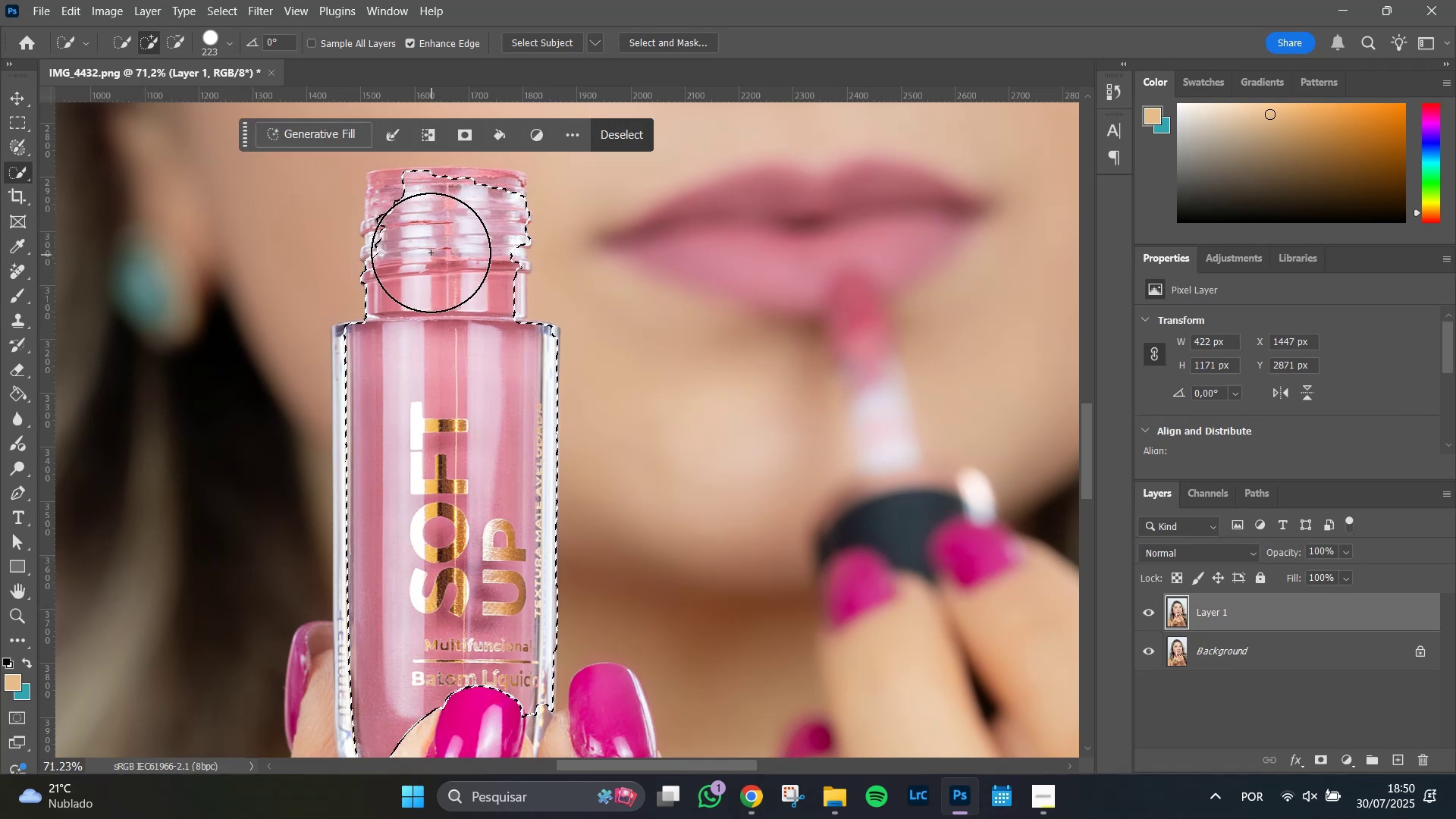 
hold_key(key=AltLeft, duration=1.31)
 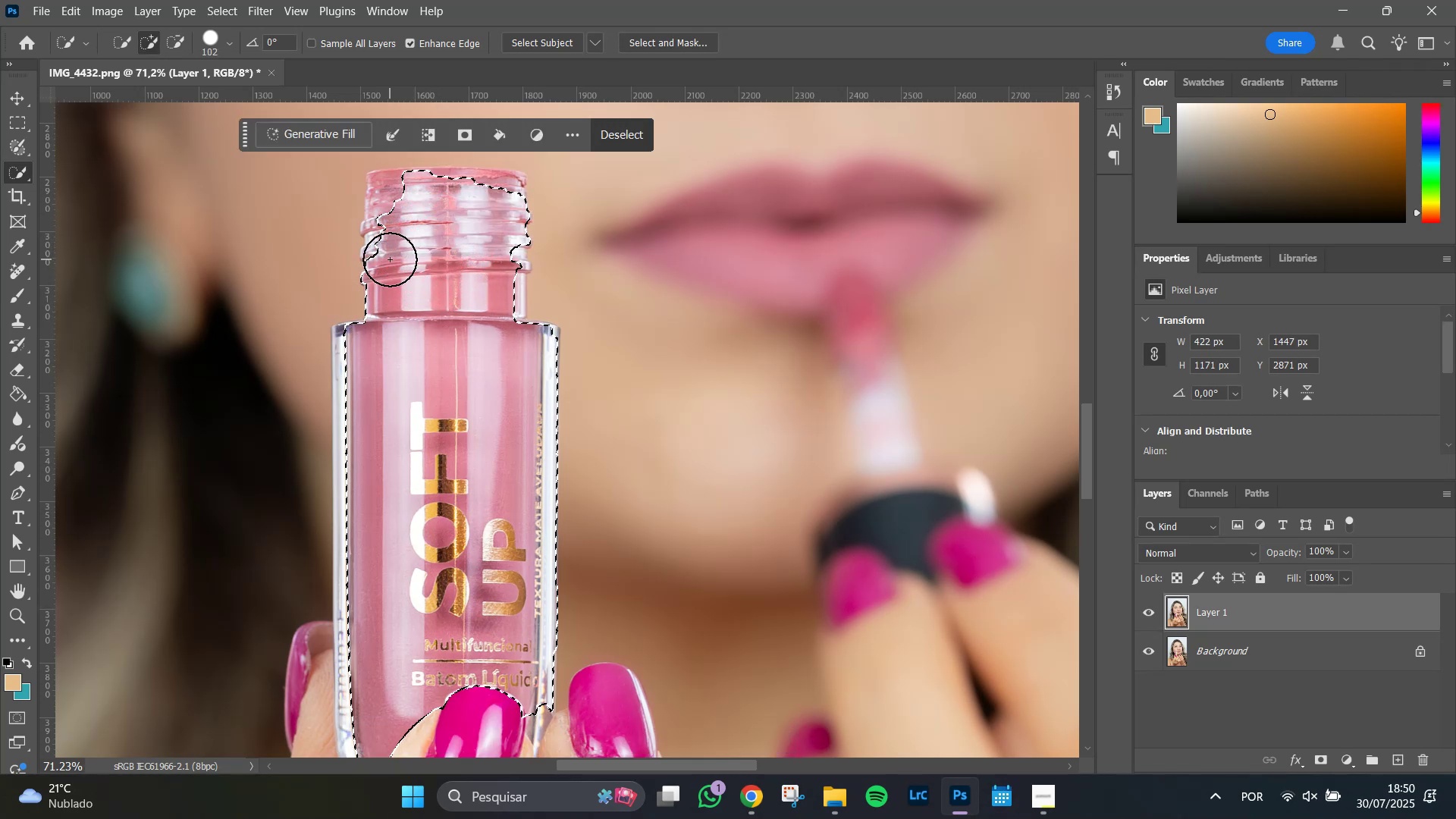 
left_click_drag(start_coordinate=[390, 259], to_coordinate=[506, 388])
 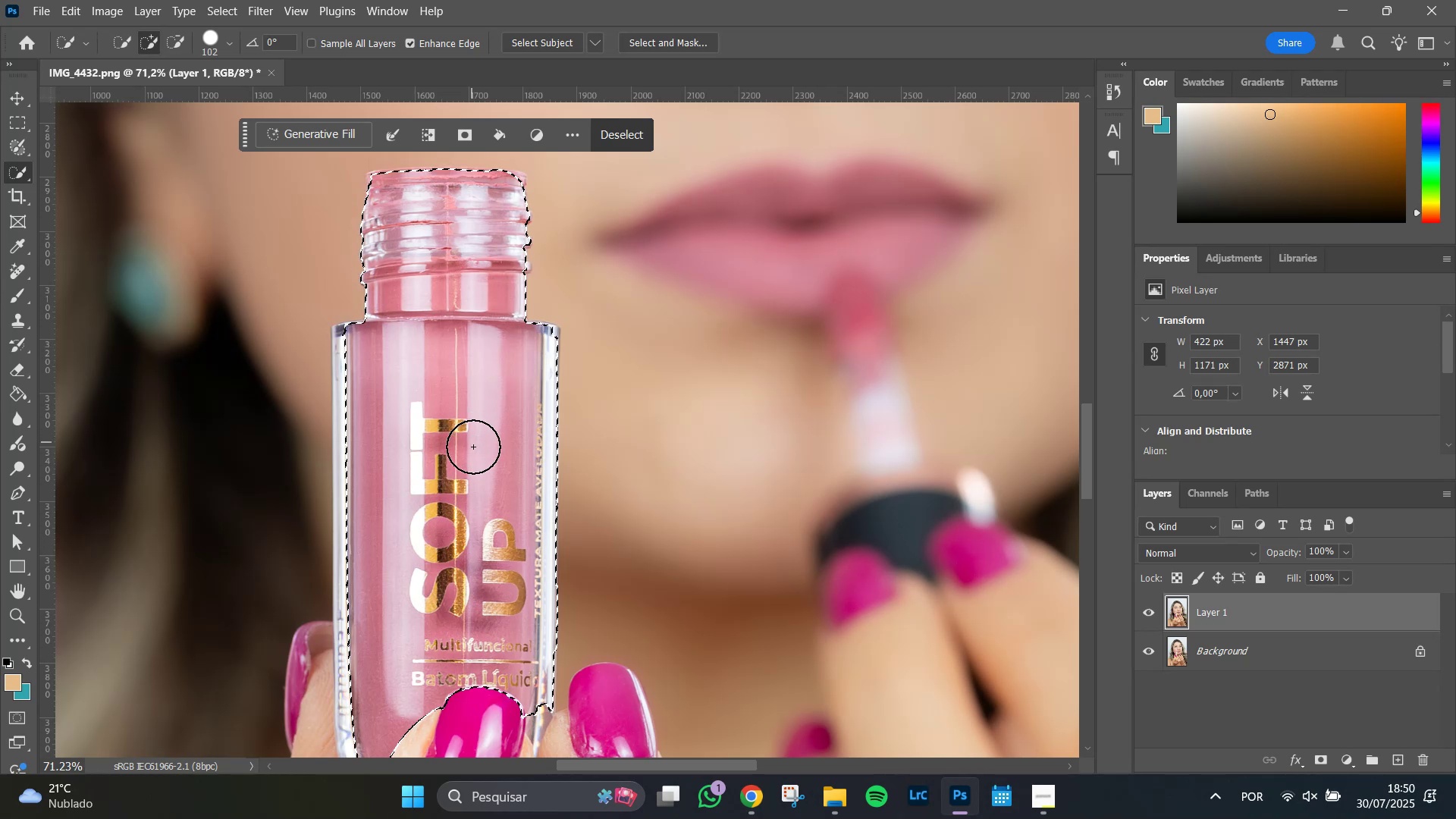 
hold_key(key=Space, duration=1.13)
 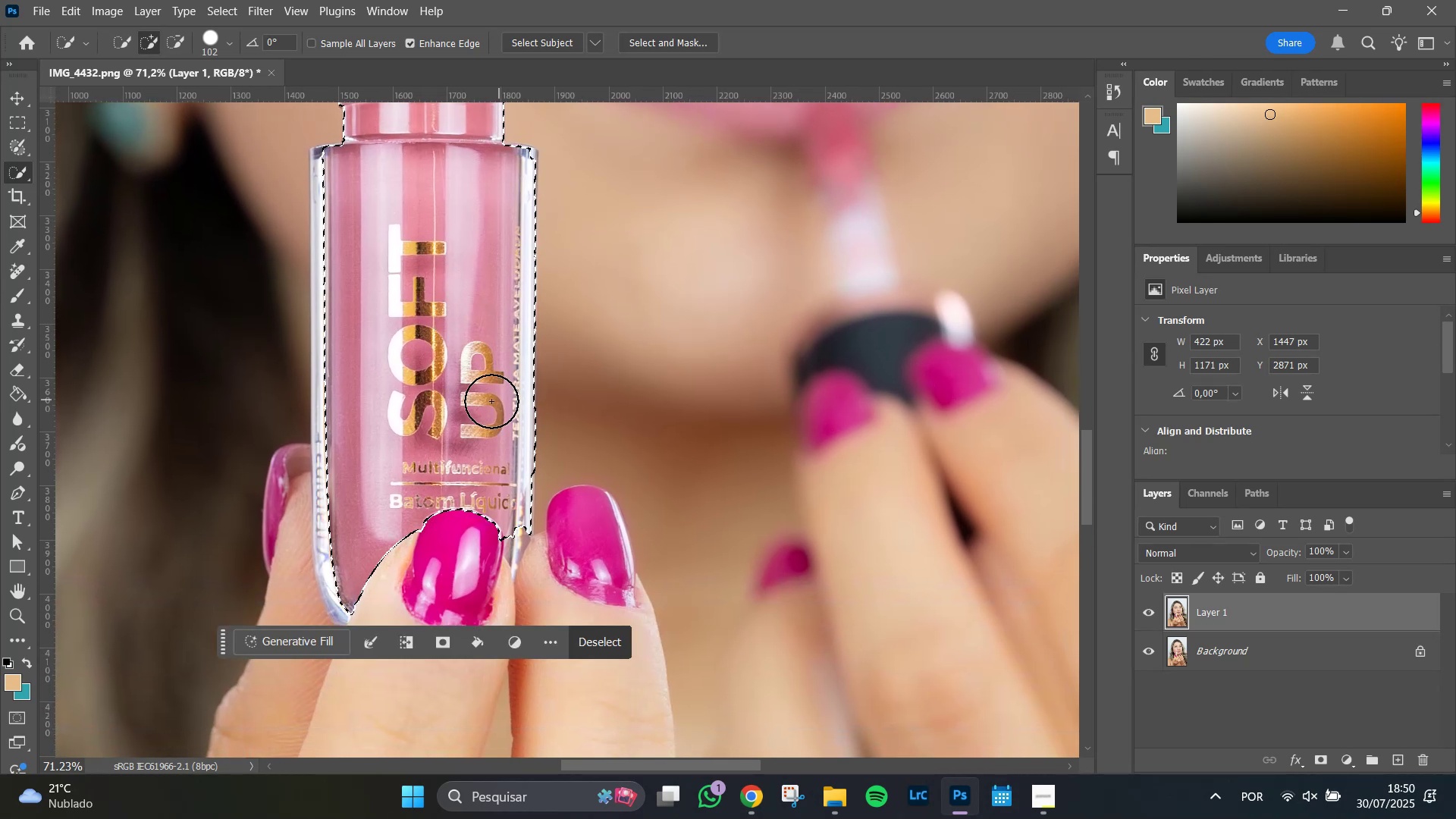 
left_click_drag(start_coordinate=[485, 498], to_coordinate=[463, 321])
 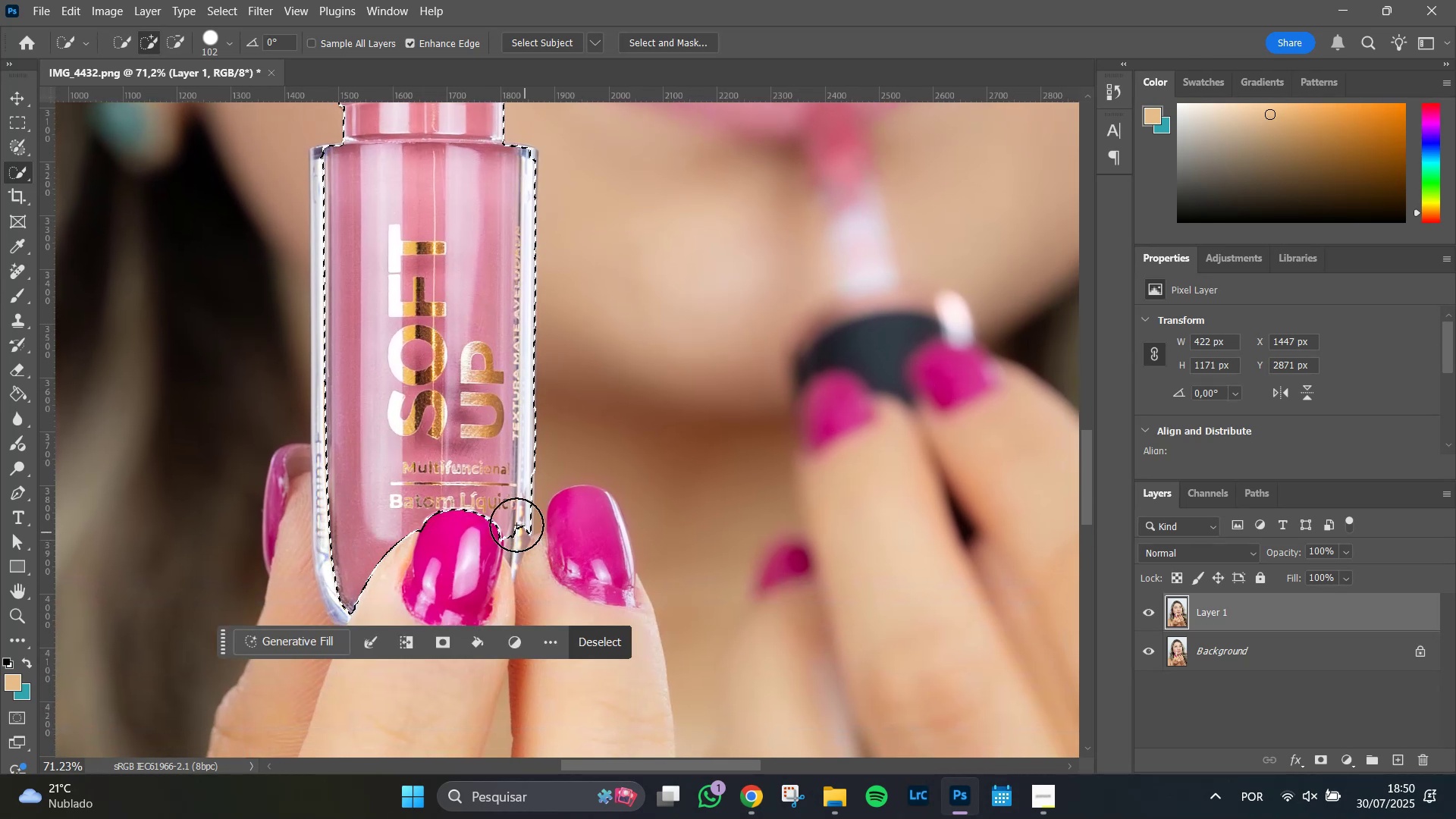 
hold_key(key=Space, duration=1.51)
 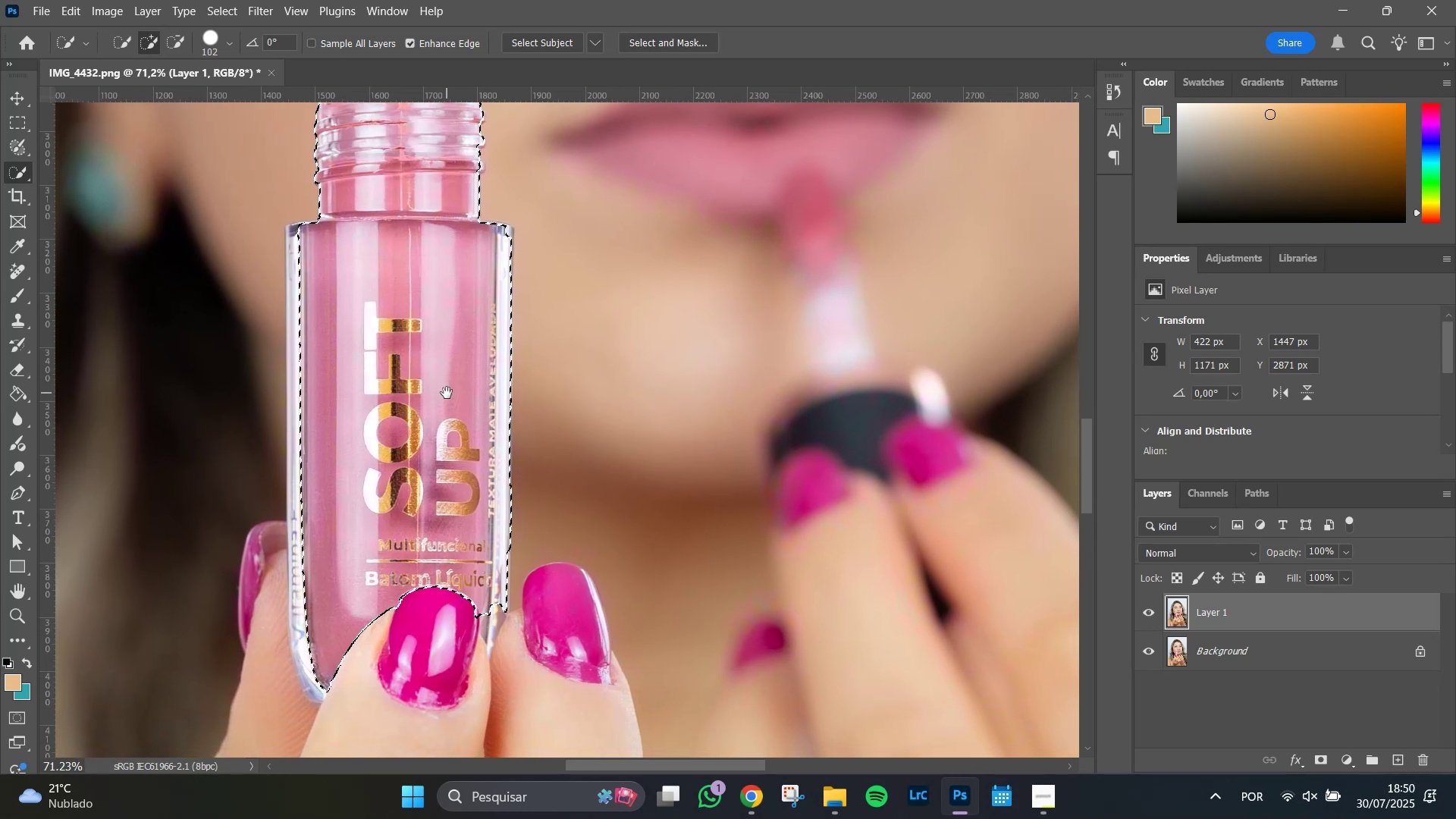 
left_click_drag(start_coordinate=[467, 305], to_coordinate=[447, 394])
 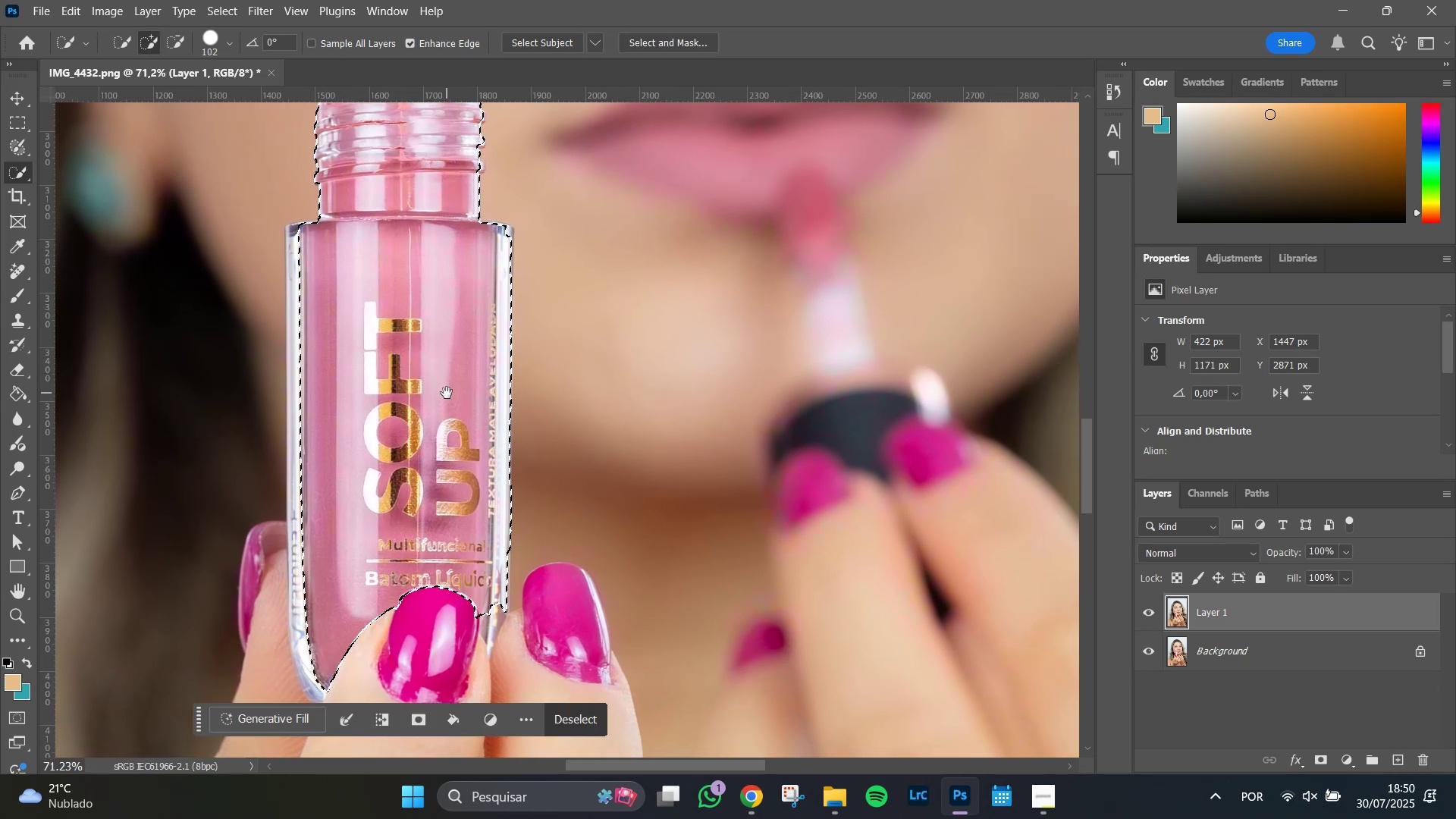 
hold_key(key=Space, duration=0.84)
 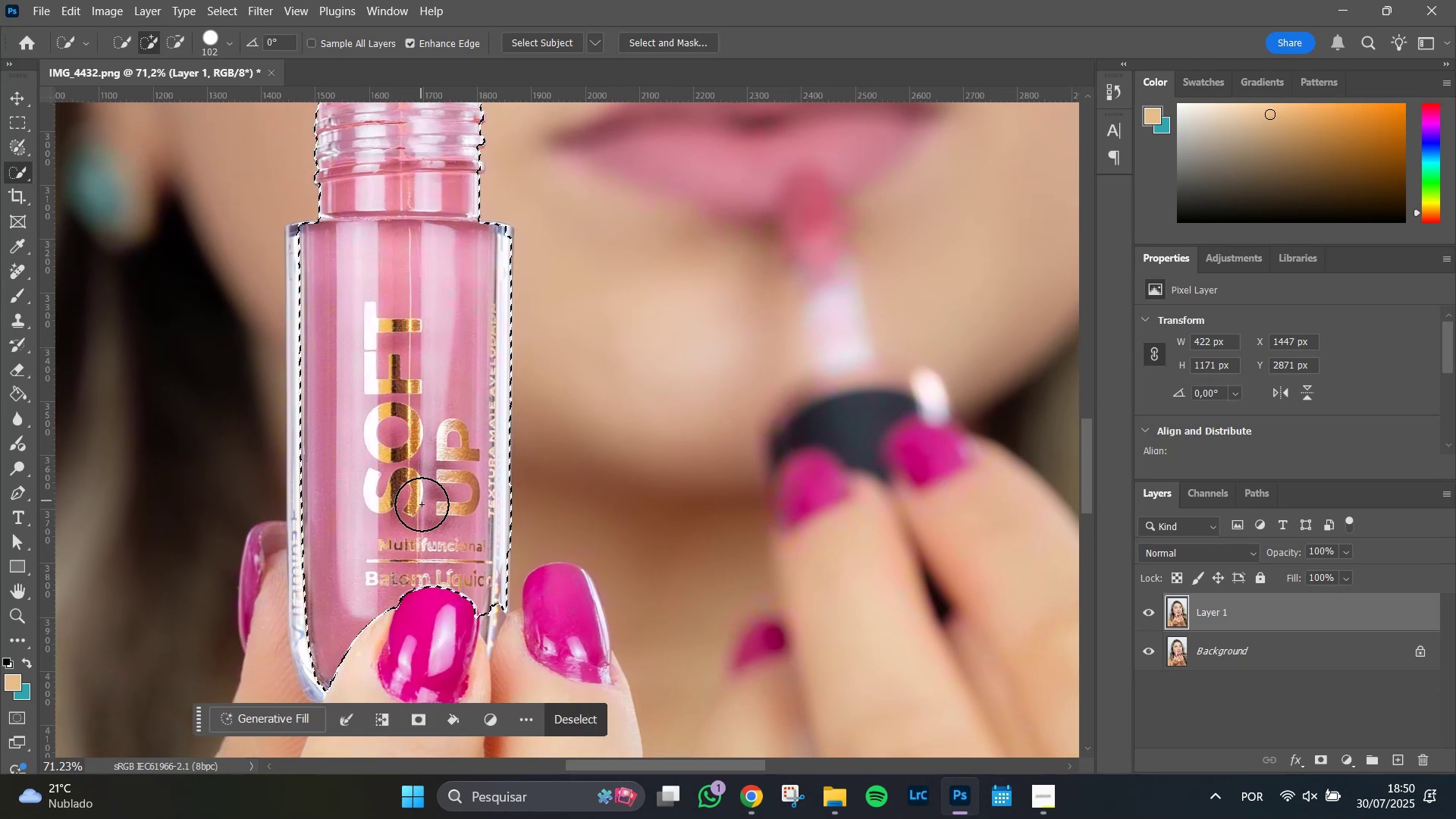 
left_click([447, 393])
 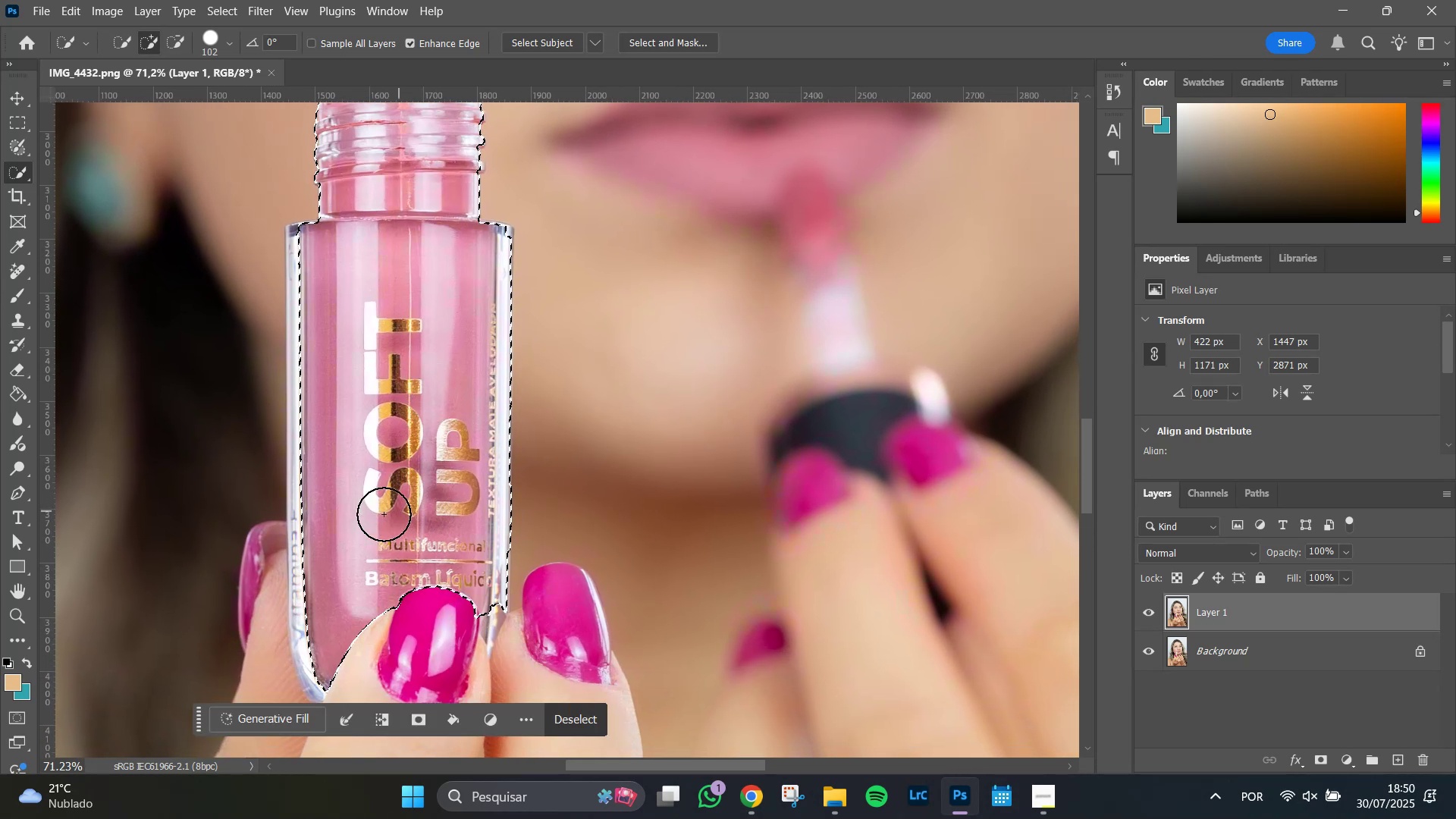 
hold_key(key=Space, duration=1.19)
 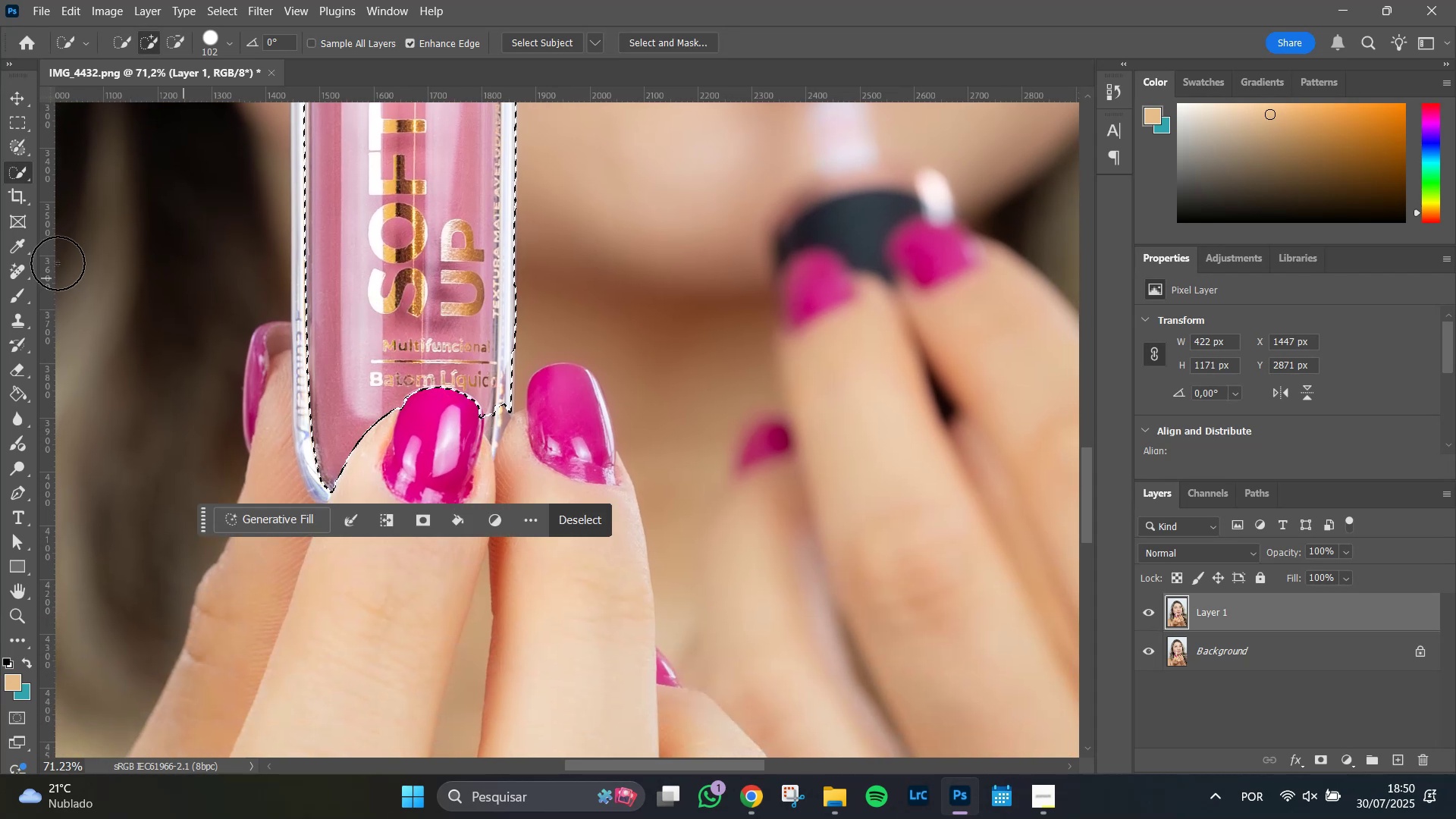 
left_click_drag(start_coordinate=[381, 522], to_coordinate=[386, 322])
 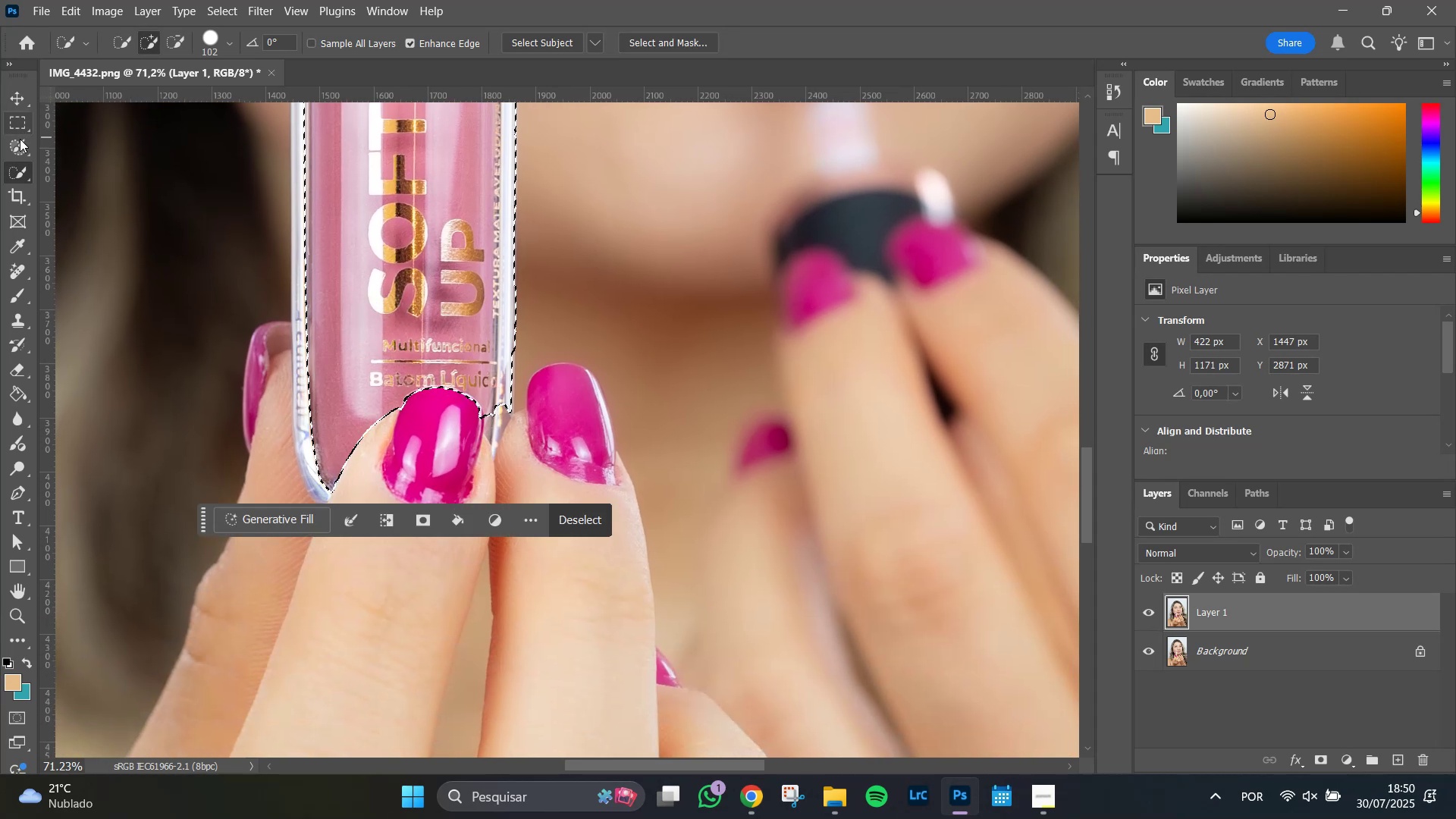 
left_click([22, 147])
 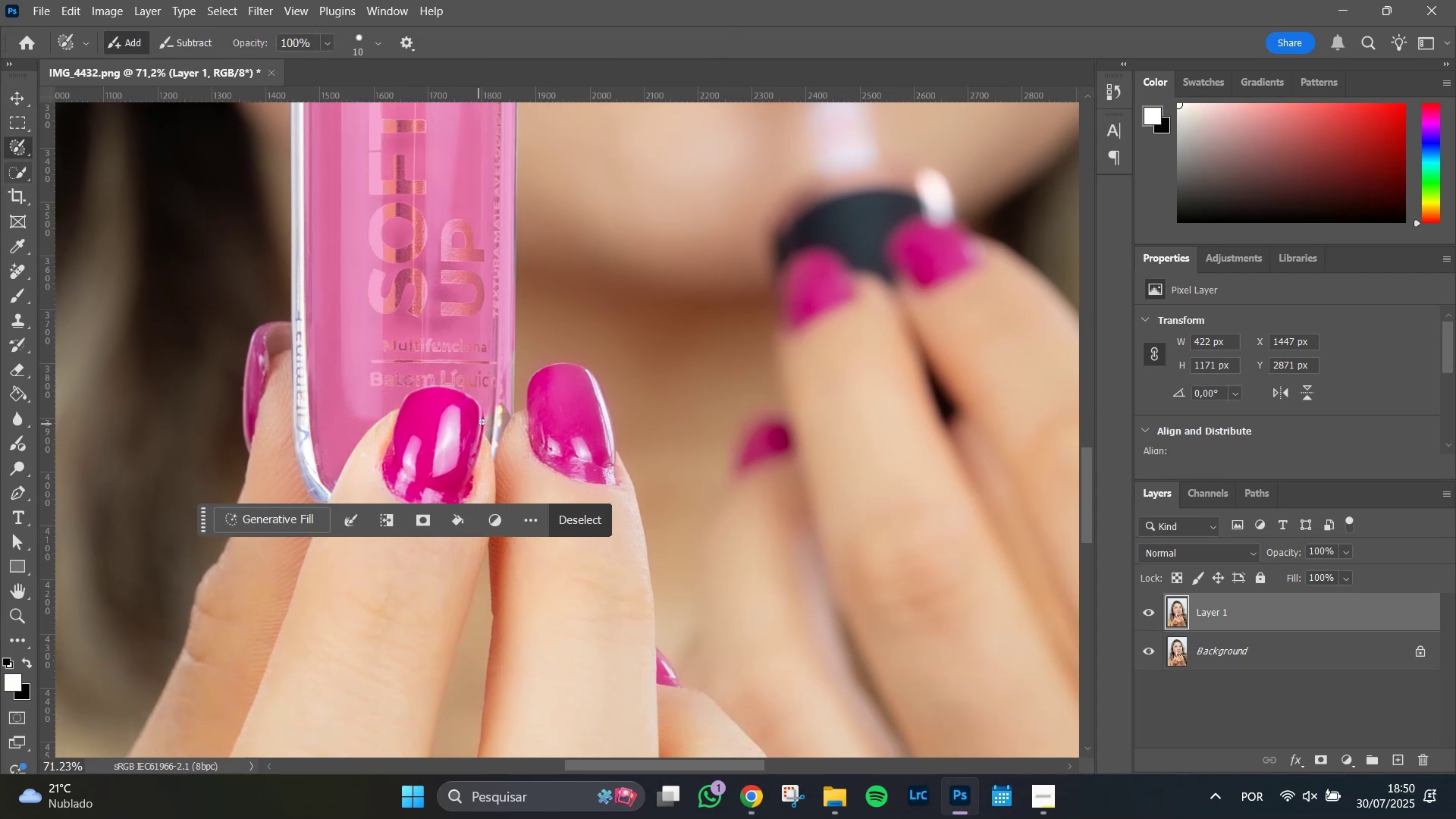 
hold_key(key=AltLeft, duration=1.51)
scroll: coordinate [467, 397], scroll_direction: up, amount: 13.0
 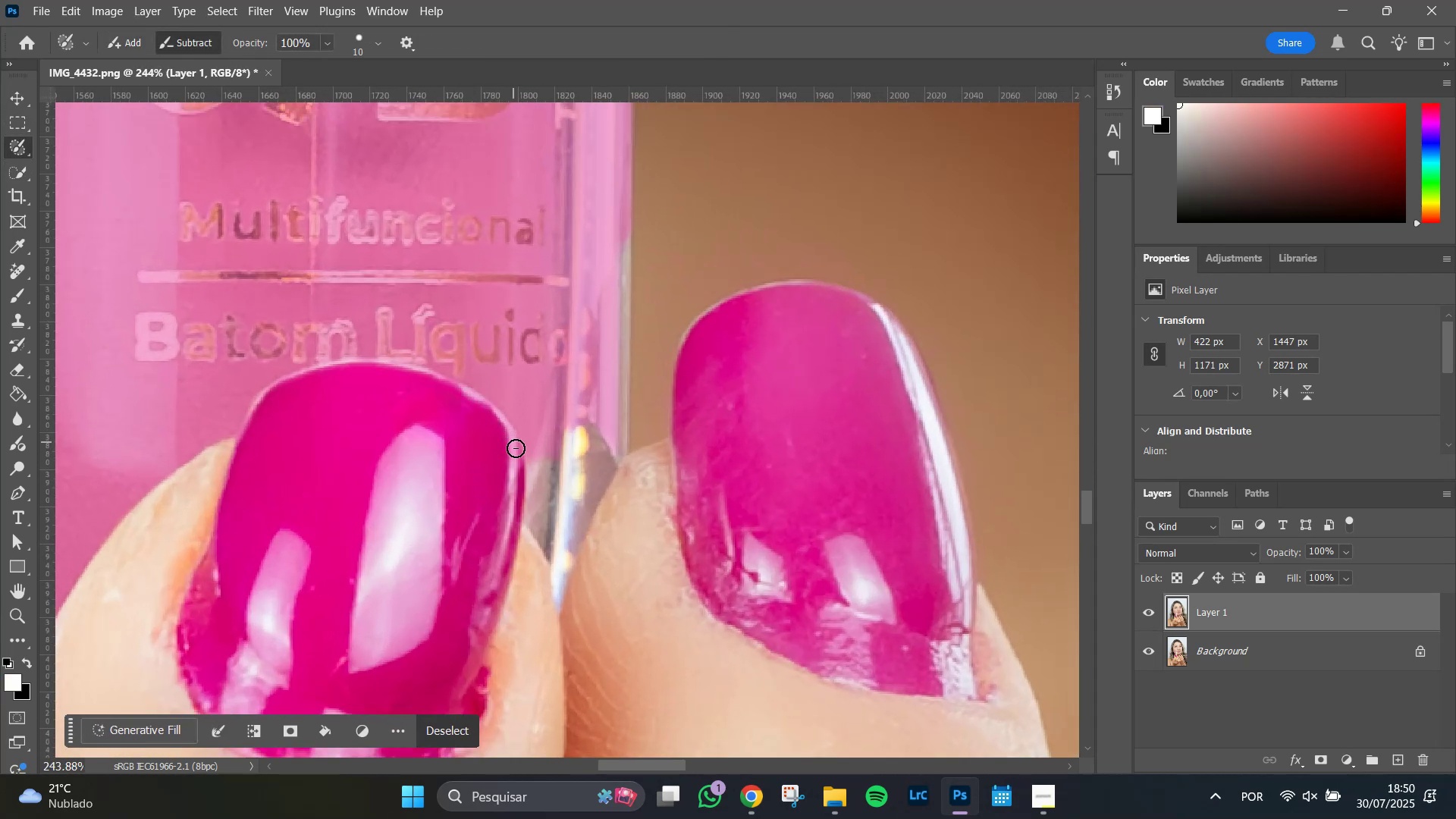 
hold_key(key=AltLeft, duration=0.42)
 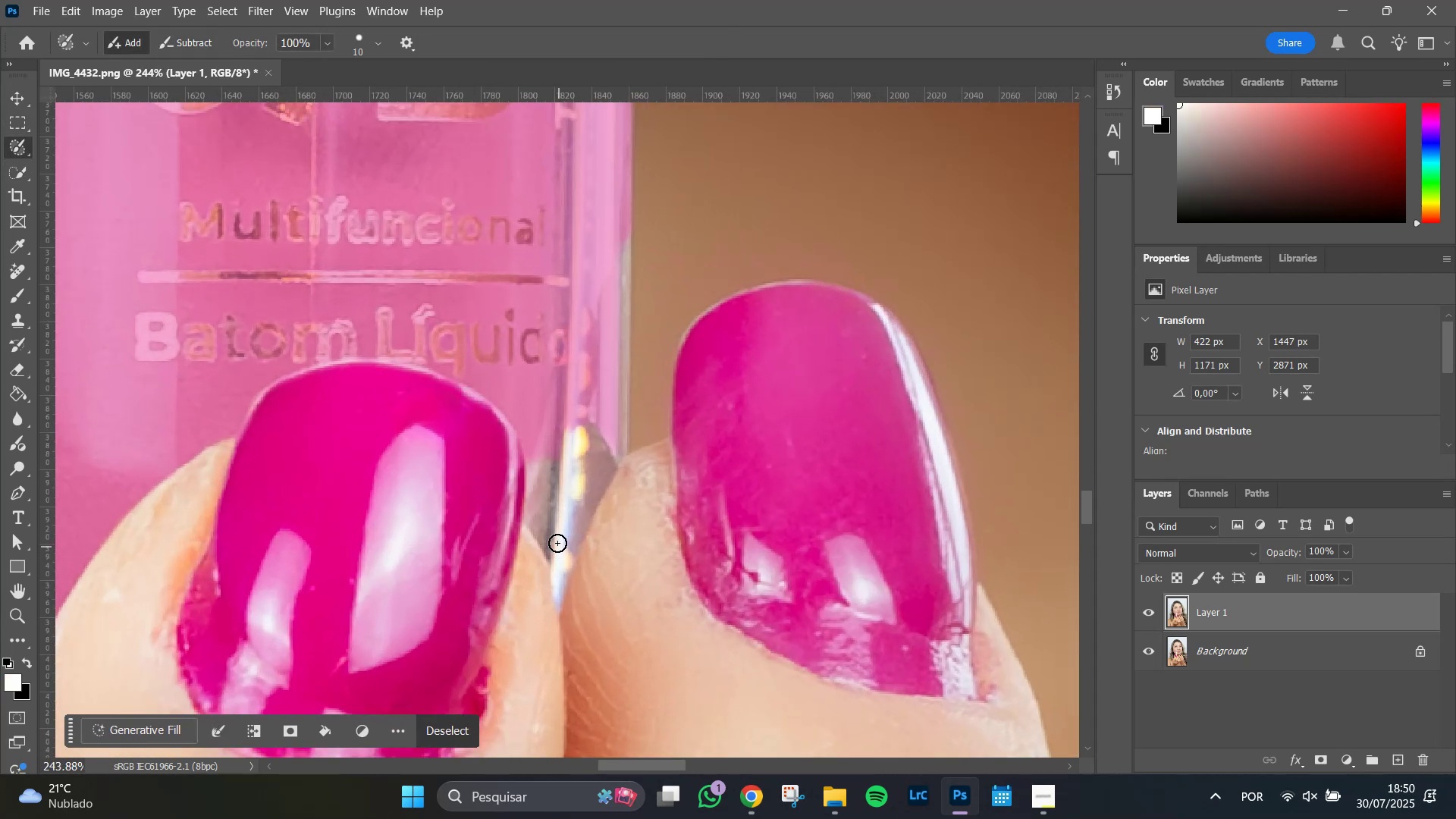 
left_click_drag(start_coordinate=[557, 541], to_coordinate=[554, 539])
 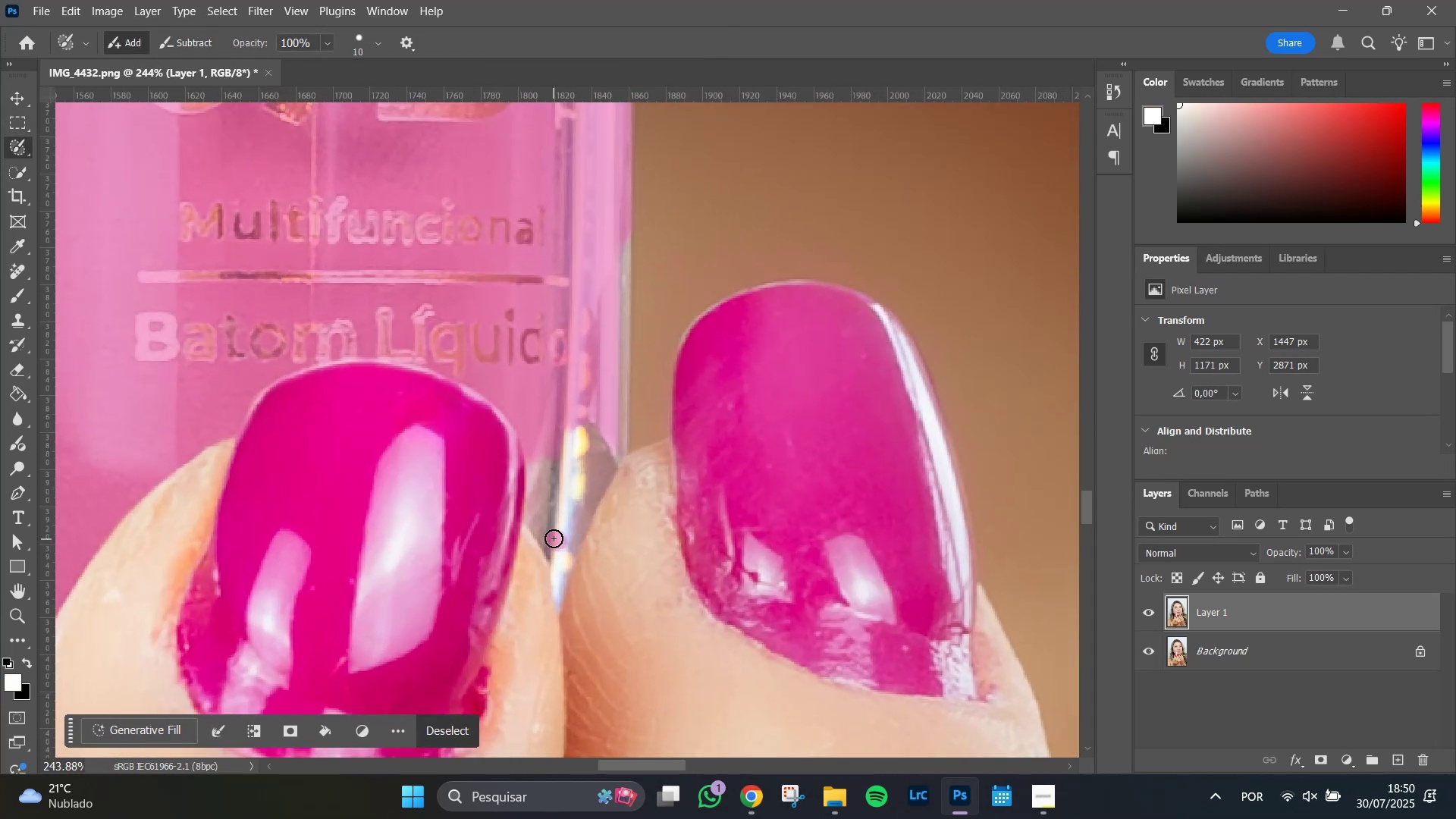 
hold_key(key=AltLeft, duration=1.0)
 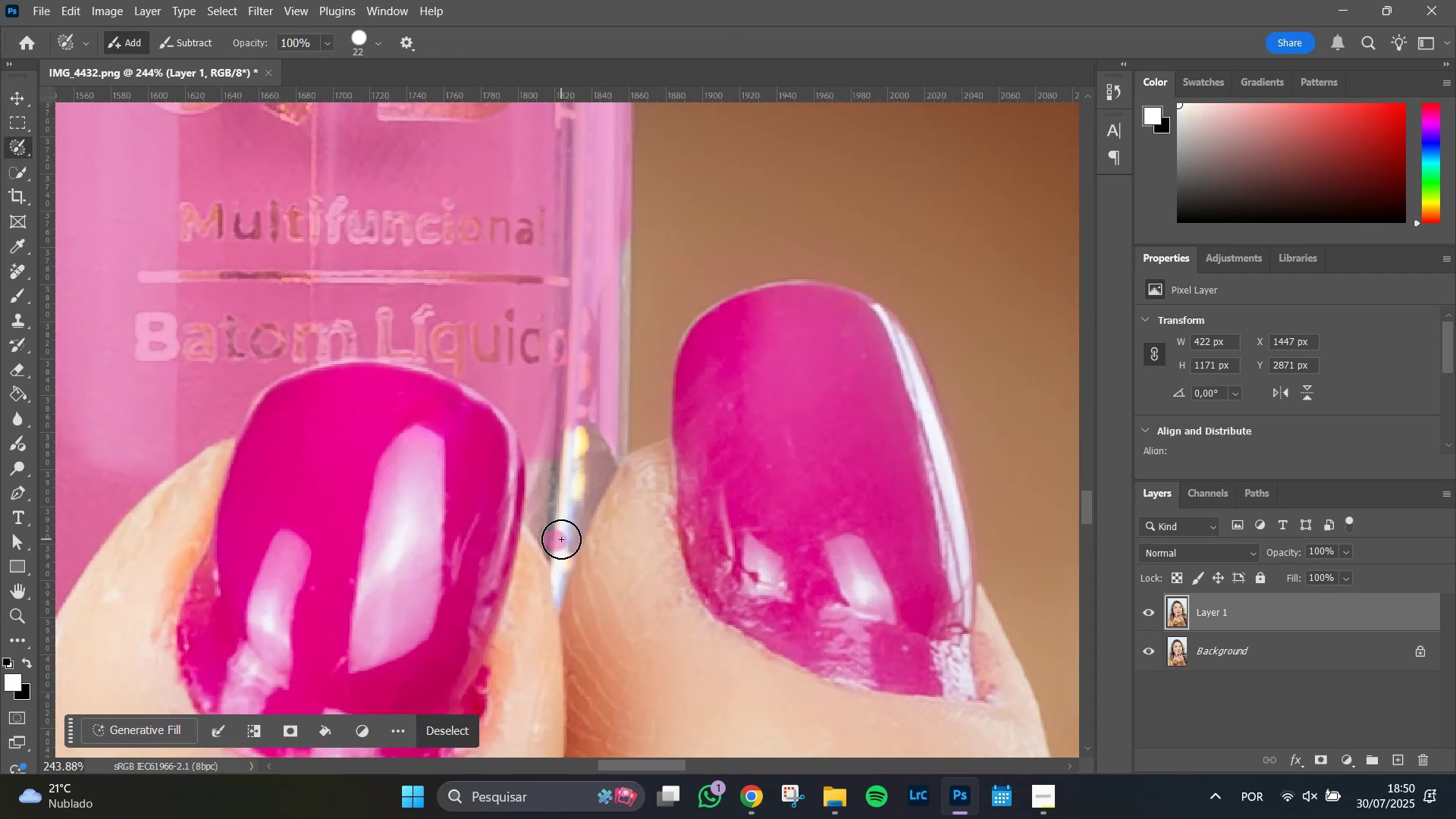 
left_click_drag(start_coordinate=[561, 539], to_coordinate=[561, 434])
 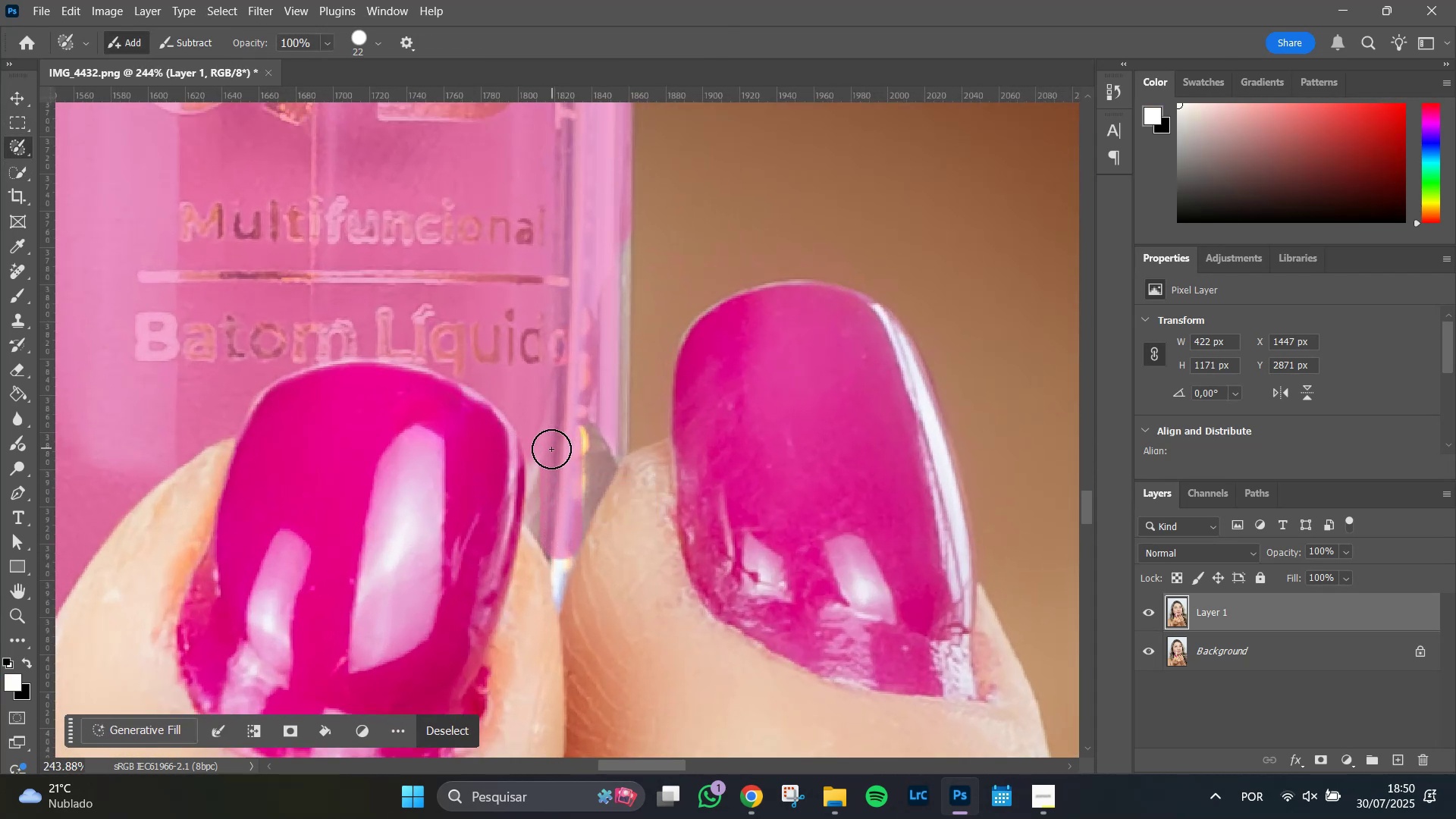 
left_click_drag(start_coordinate=[549, 456], to_coordinate=[548, 518])
 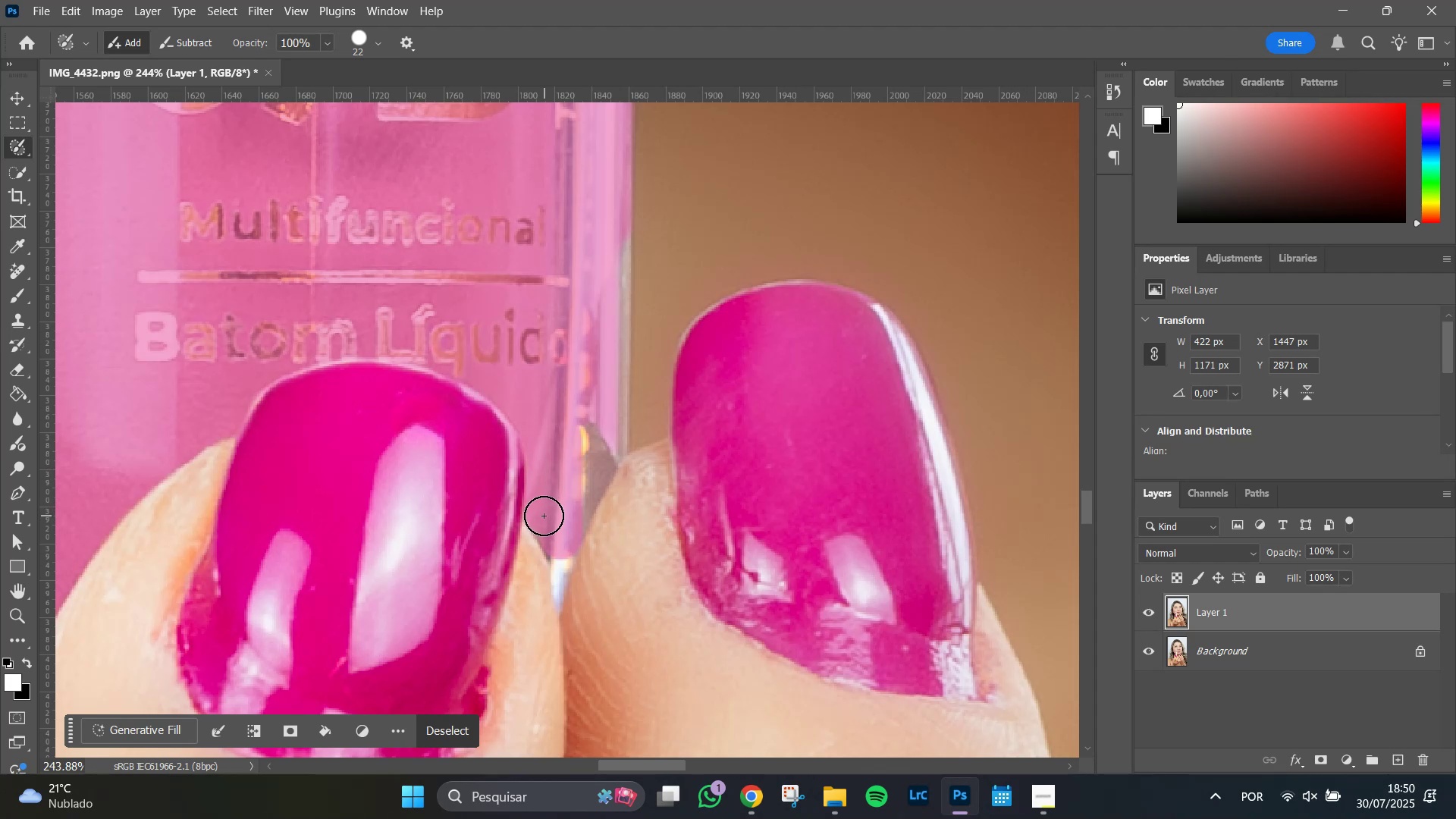 
left_click_drag(start_coordinate=[544, 515], to_coordinate=[549, 523])
 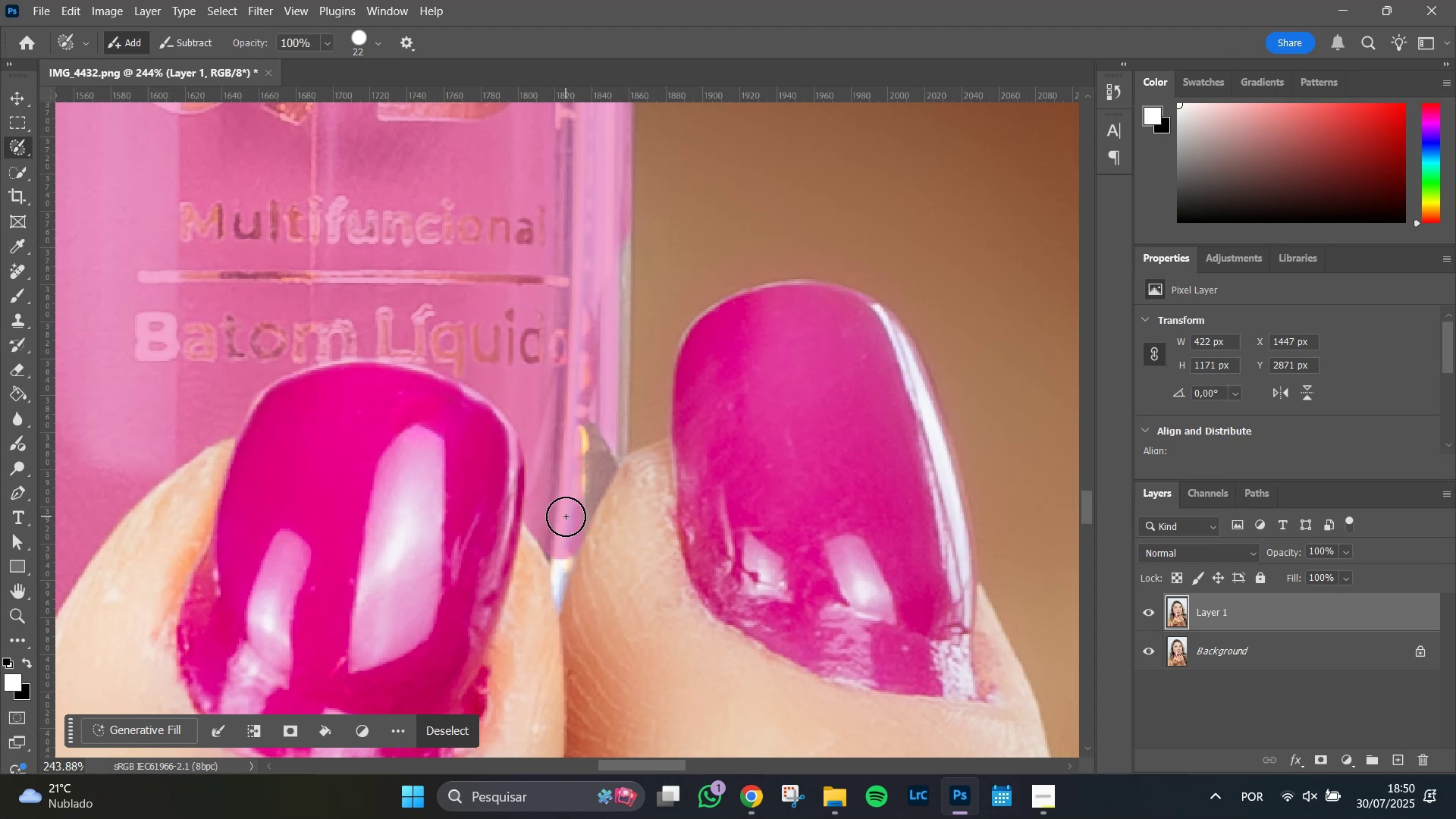 
left_click_drag(start_coordinate=[566, 516], to_coordinate=[573, 490])
 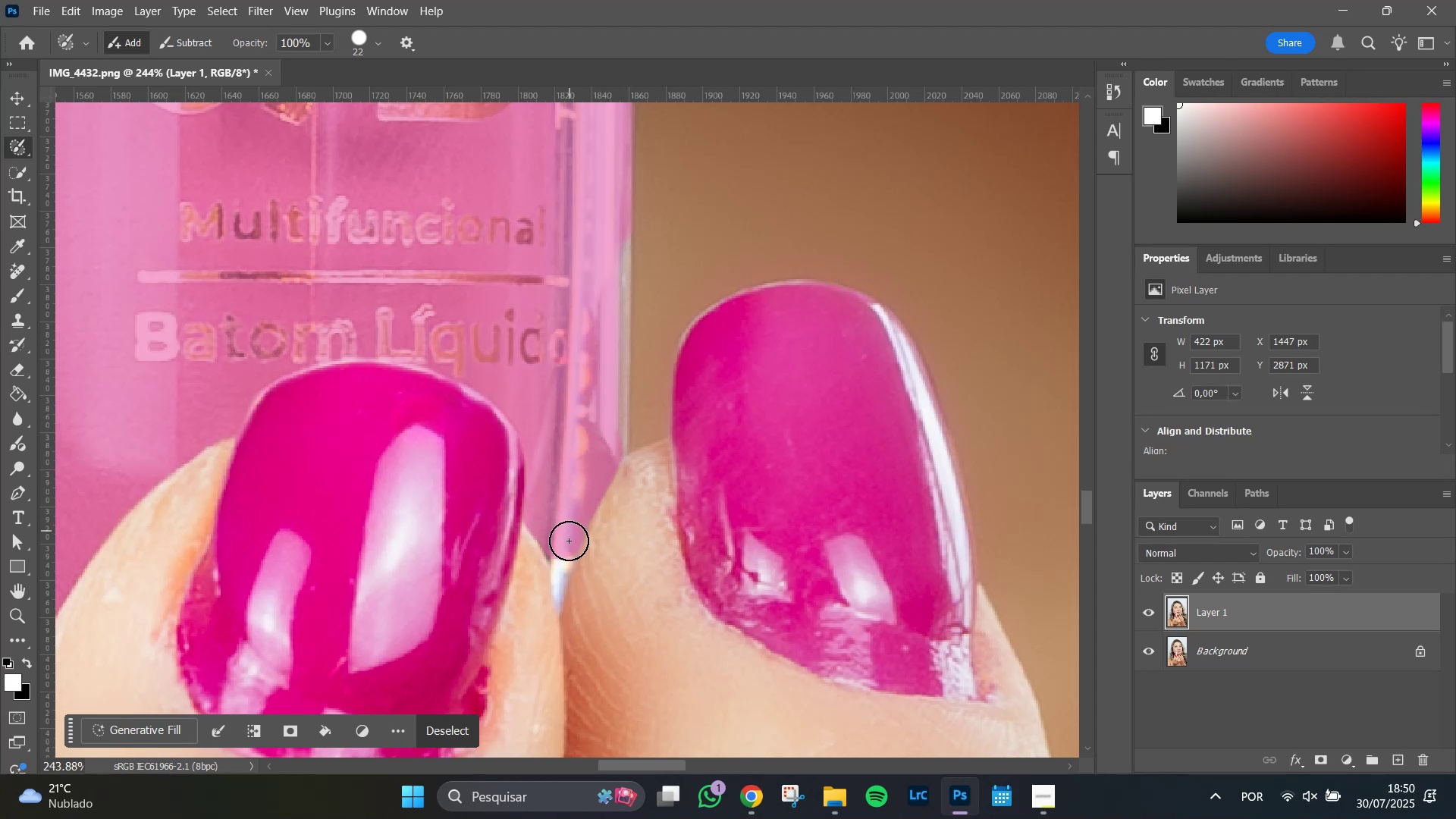 
hold_key(key=AltLeft, duration=1.51)
 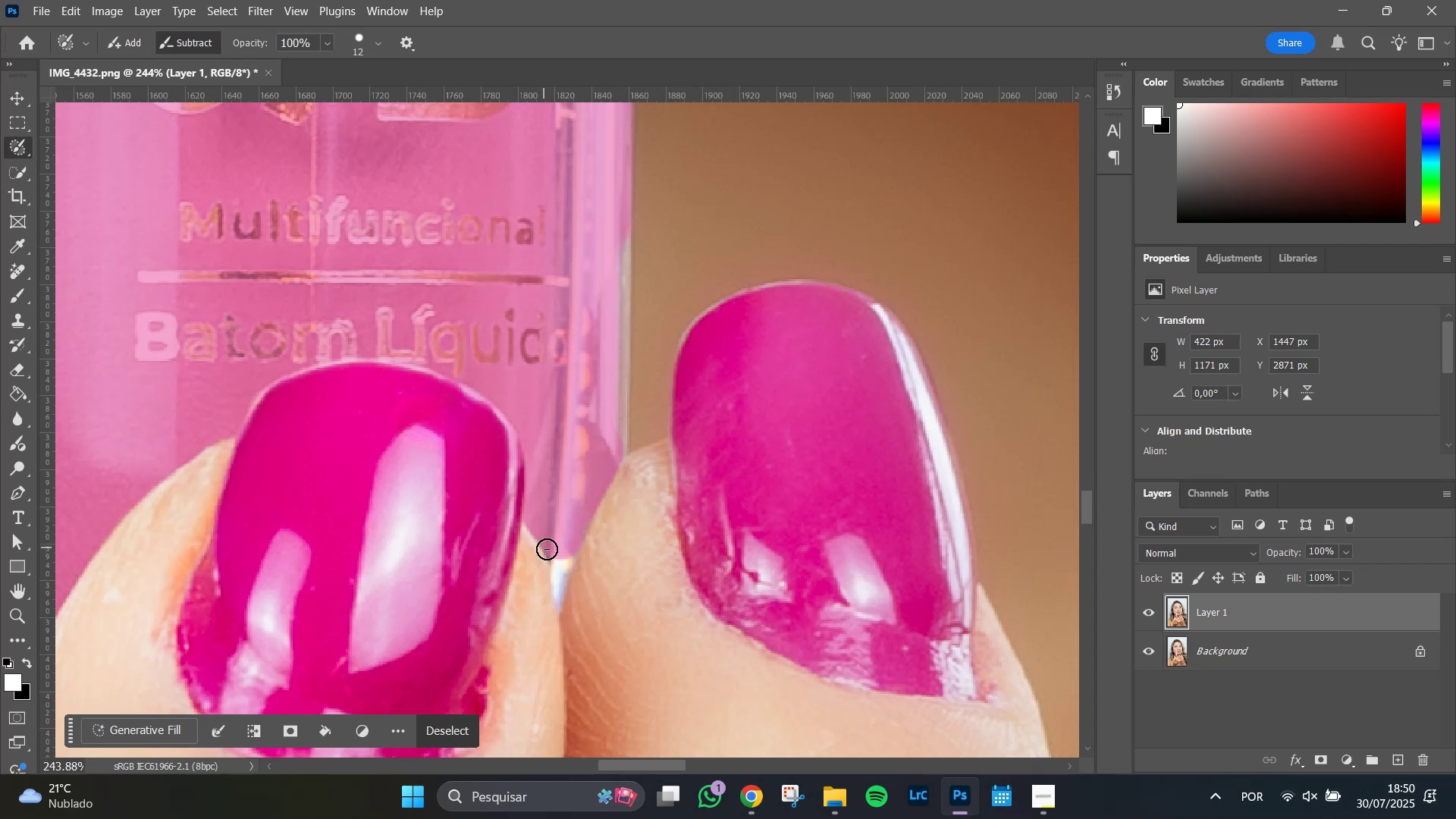 
key(Alt+AltLeft)
 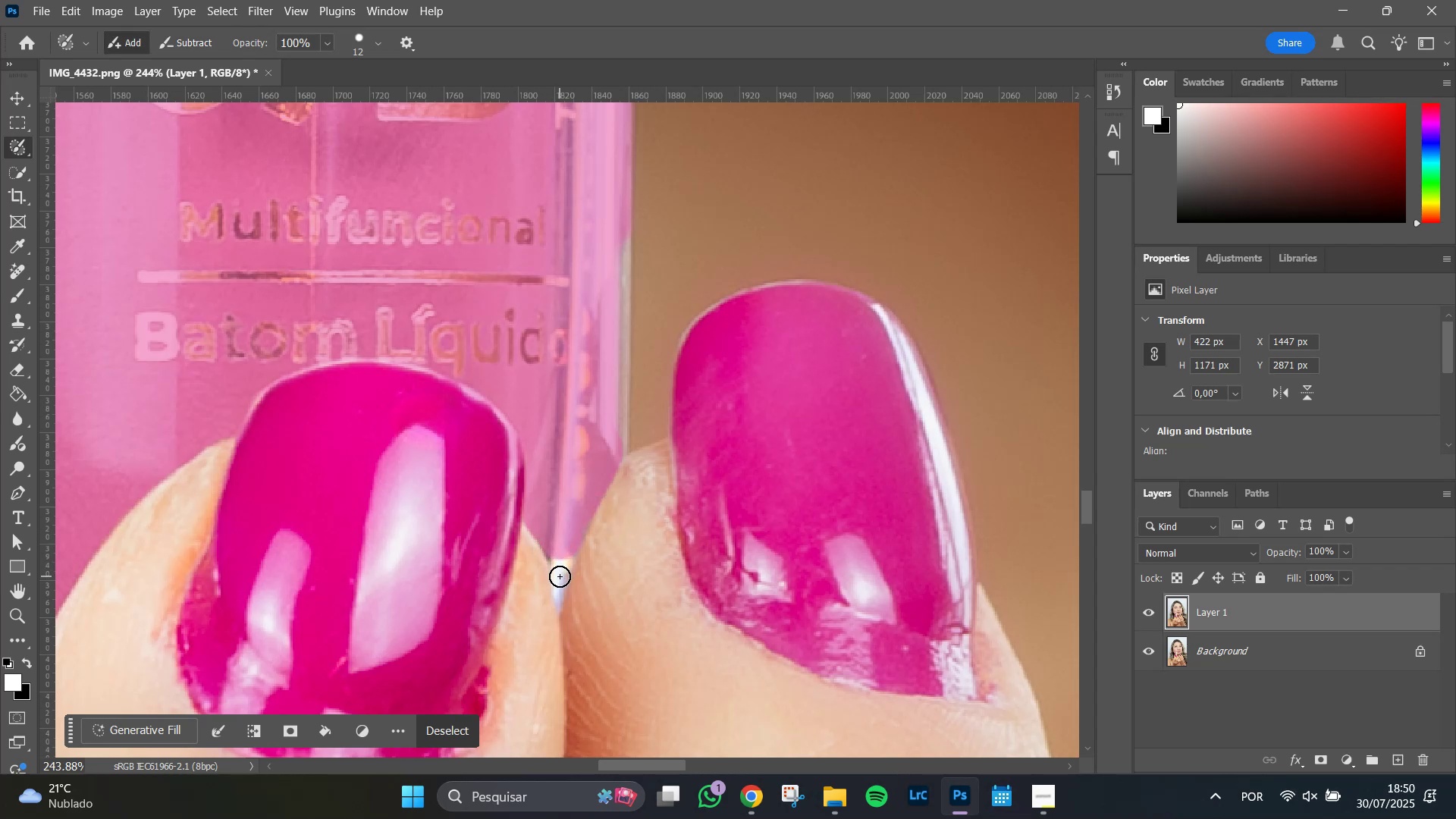 
left_click_drag(start_coordinate=[560, 576], to_coordinate=[557, 551])
 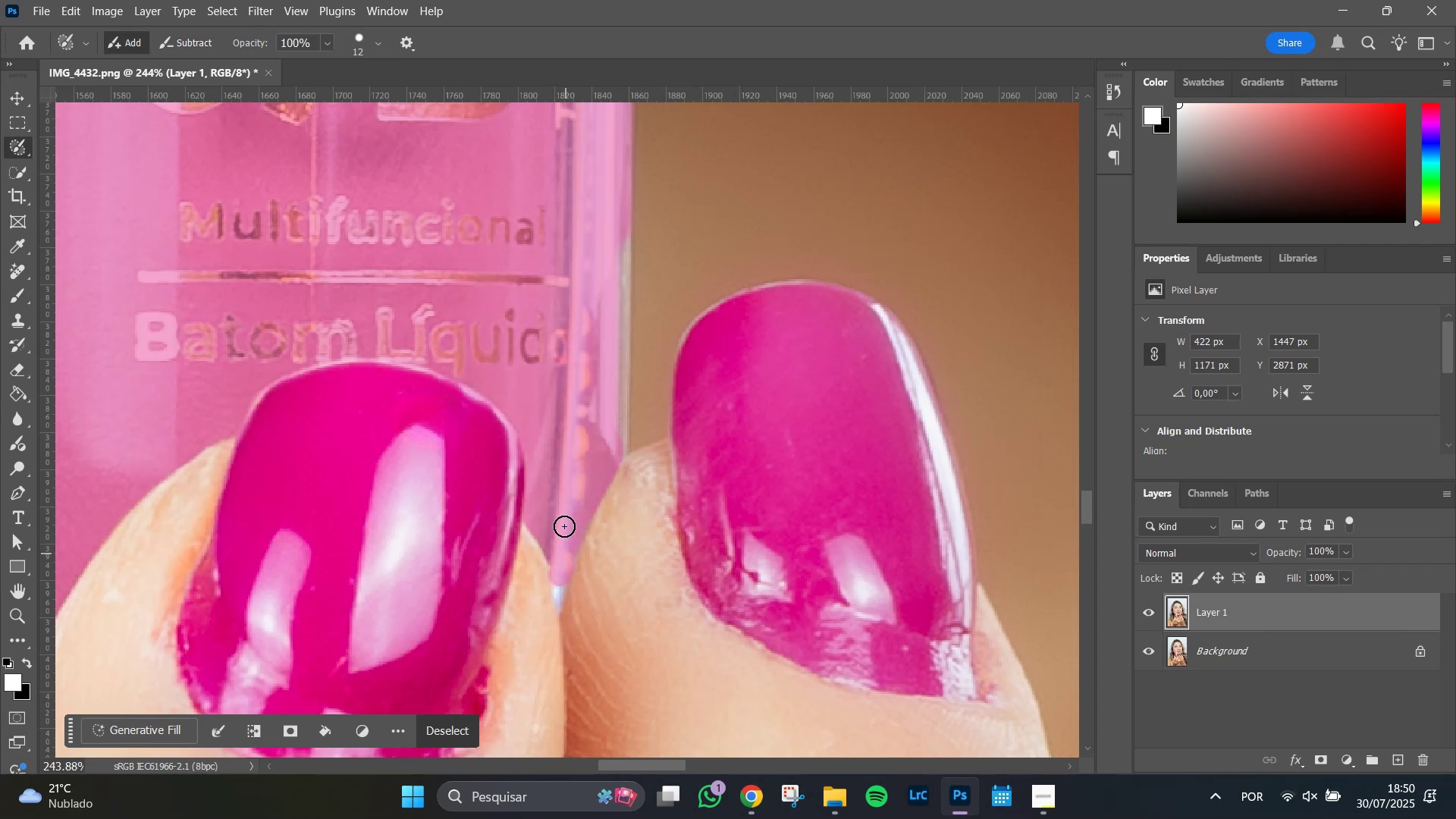 
hold_key(key=Space, duration=1.51)
 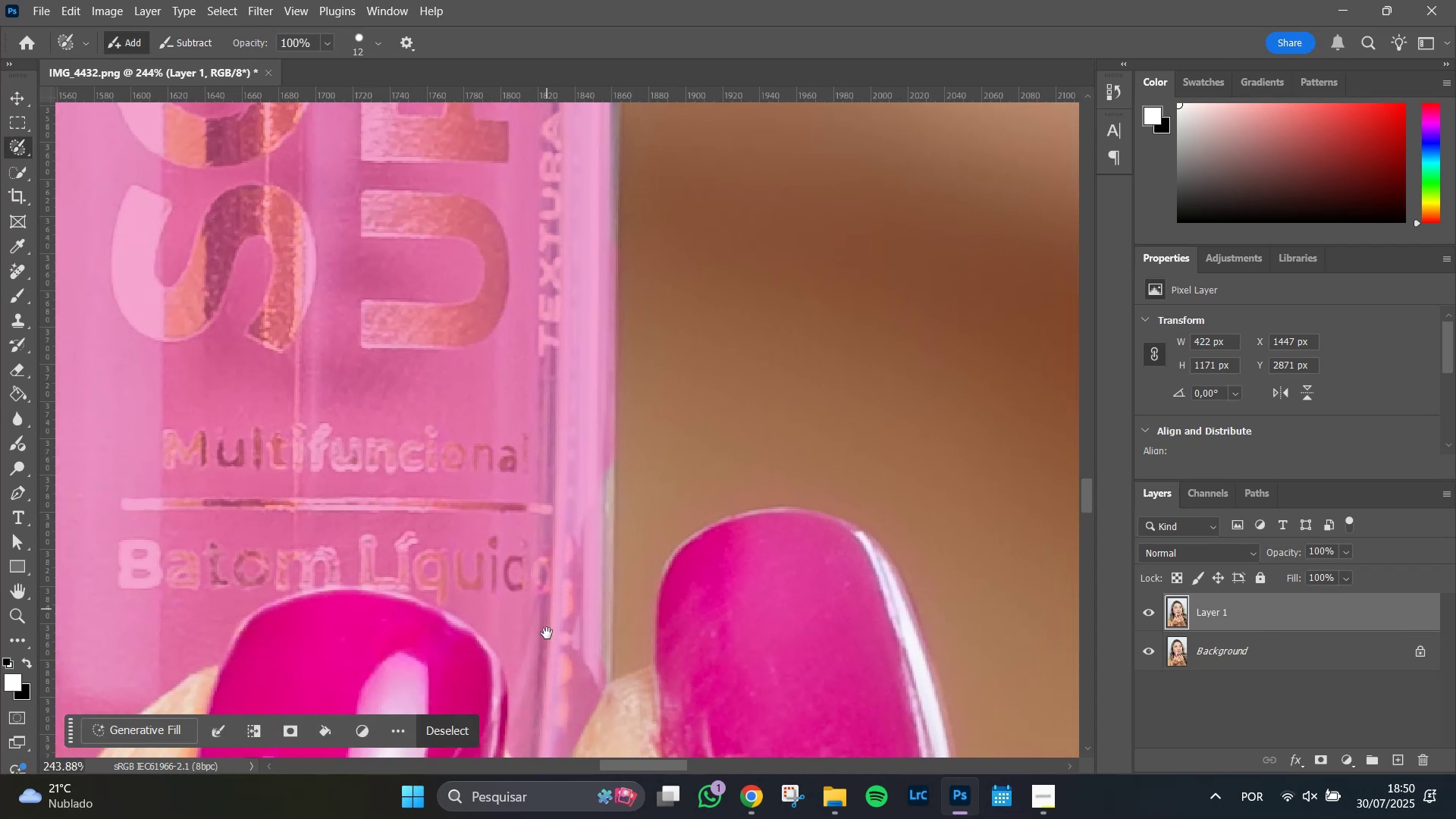 
left_click_drag(start_coordinate=[580, 358], to_coordinate=[582, 599])
 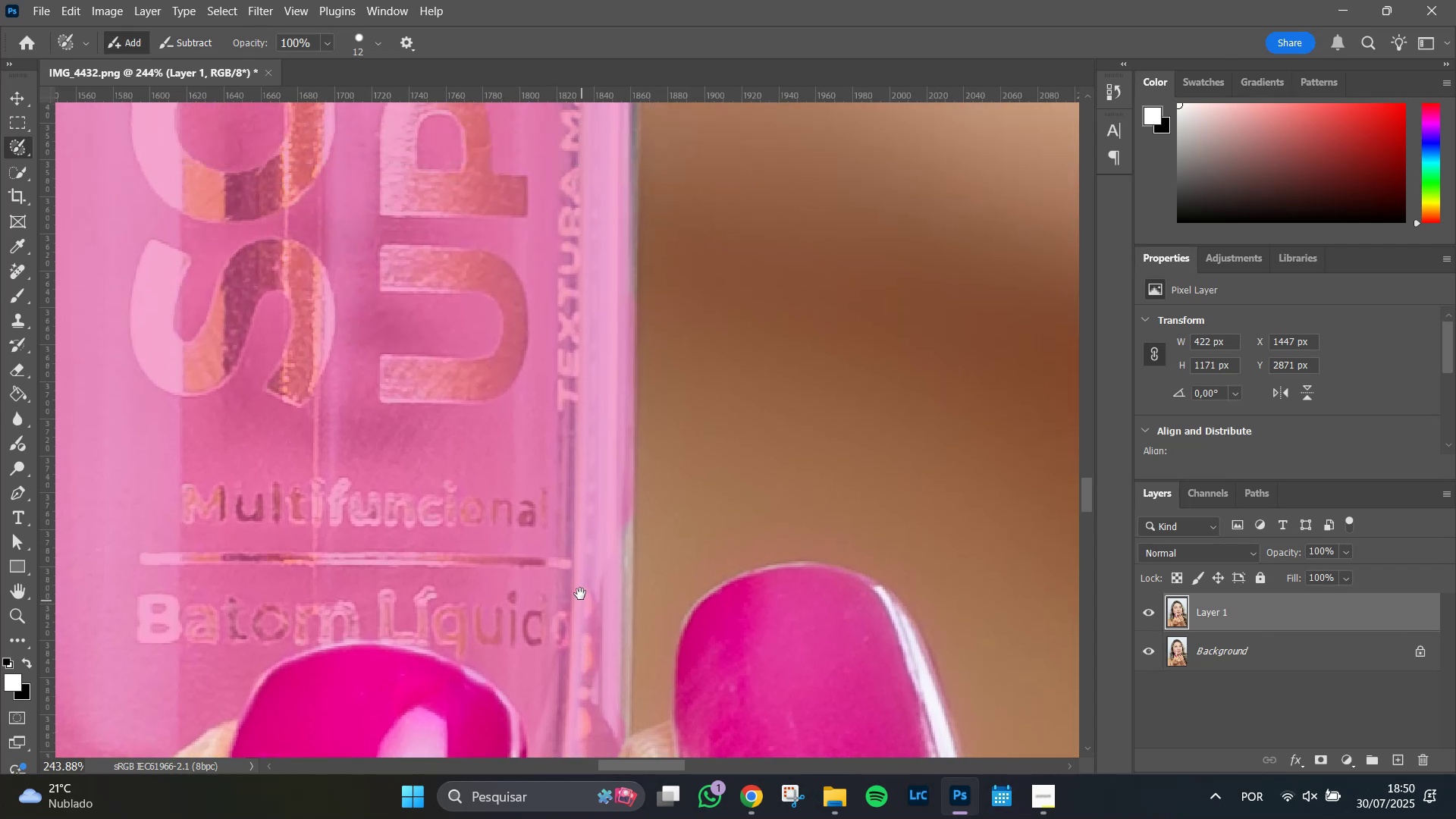 
left_click_drag(start_coordinate=[565, 562], to_coordinate=[547, 425])
 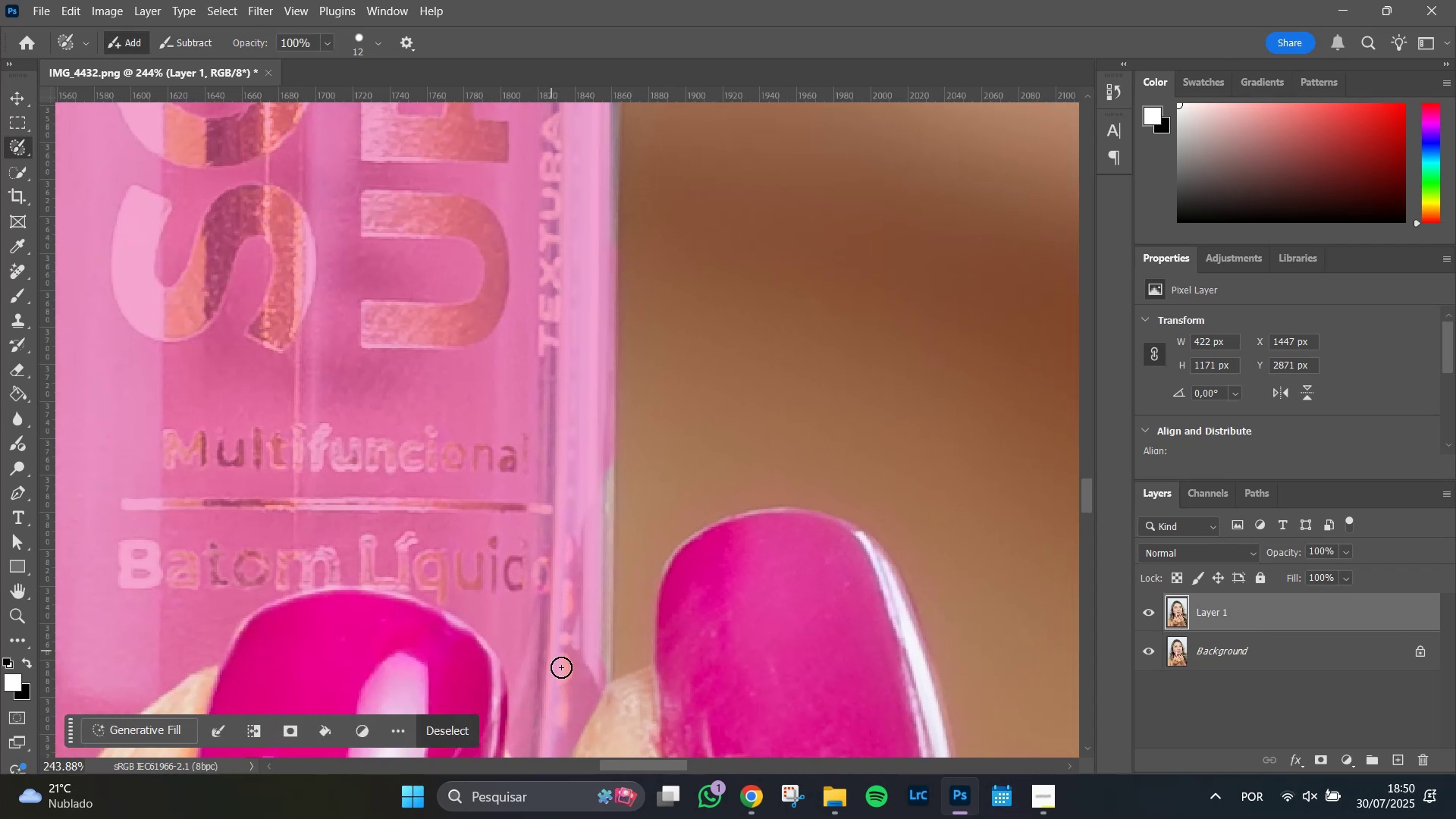 
hold_key(key=Space, duration=0.48)
 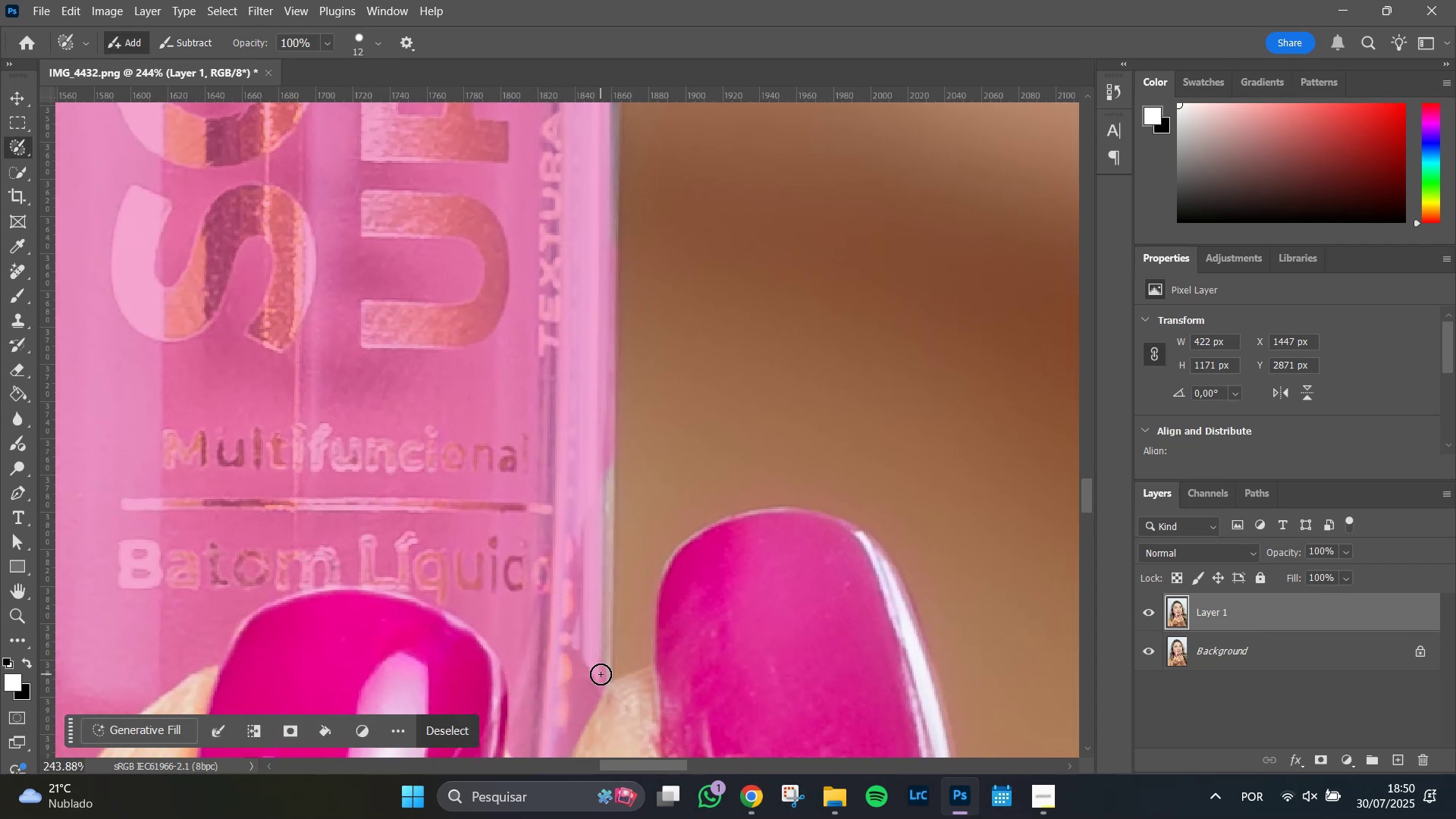 
left_click_drag(start_coordinate=[600, 673], to_coordinate=[591, 413])
 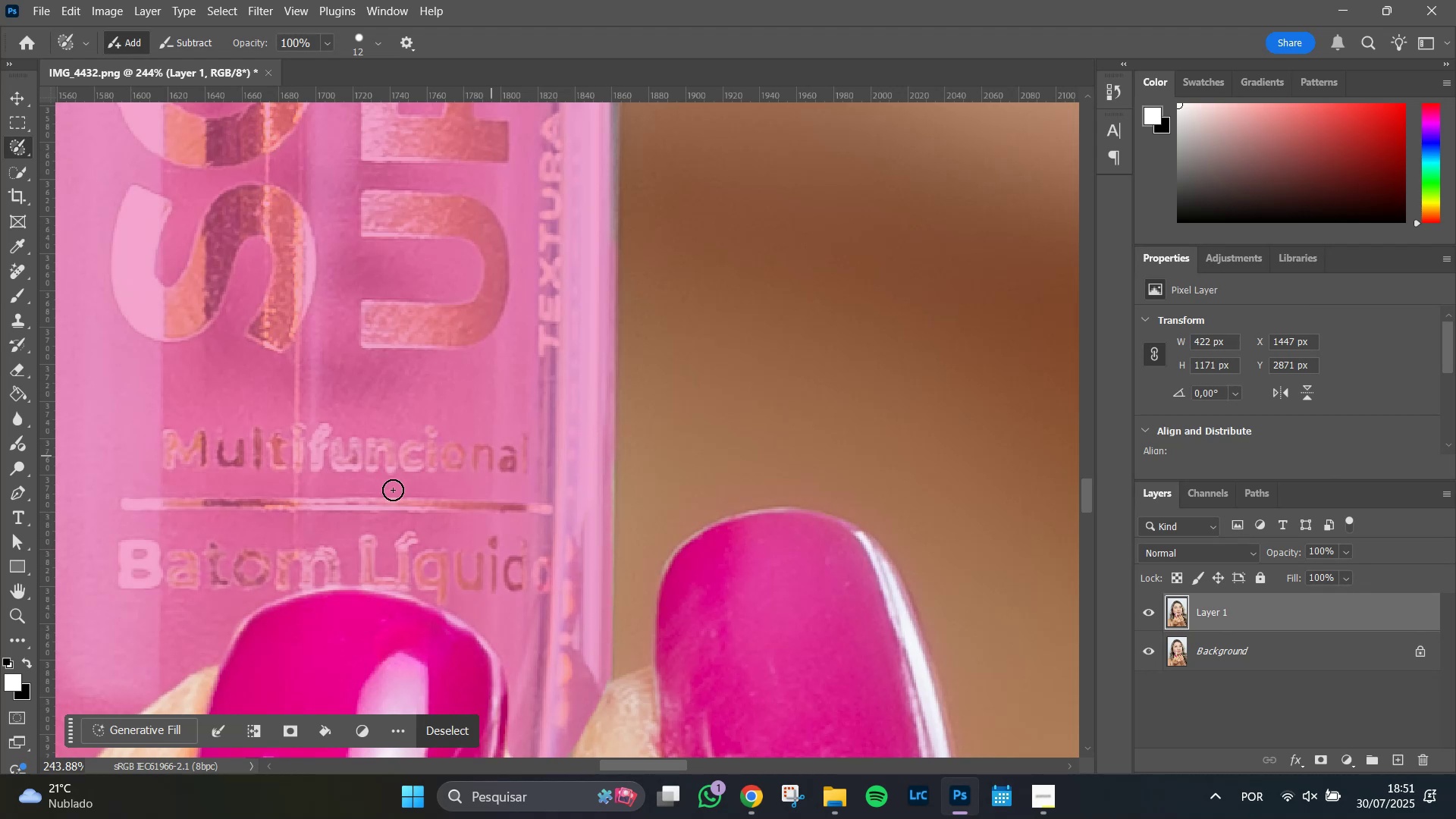 
hold_key(key=ShiftLeft, duration=1.51)
 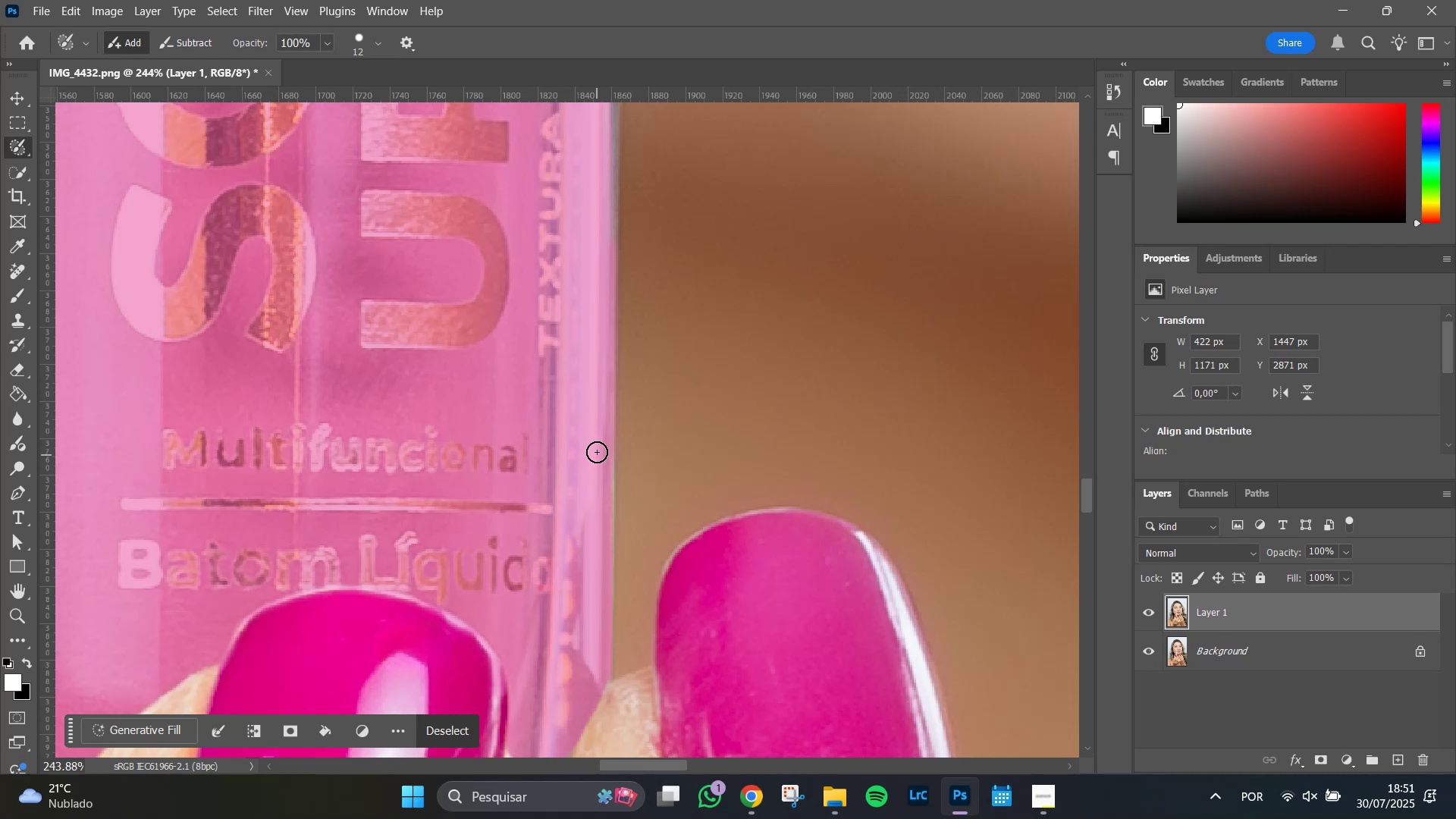 
hold_key(key=ShiftLeft, duration=1.08)
 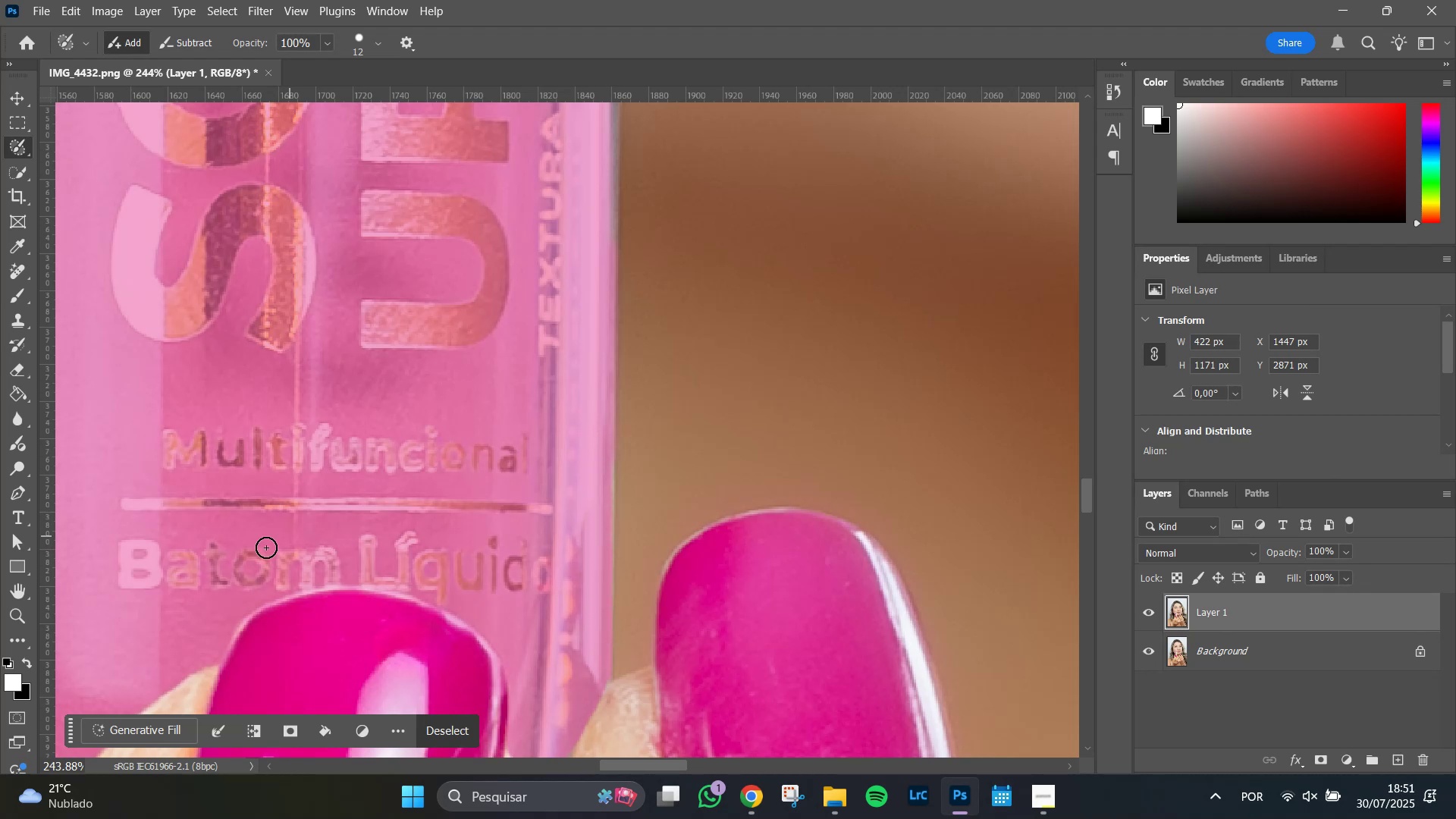 
hold_key(key=Space, duration=1.51)
 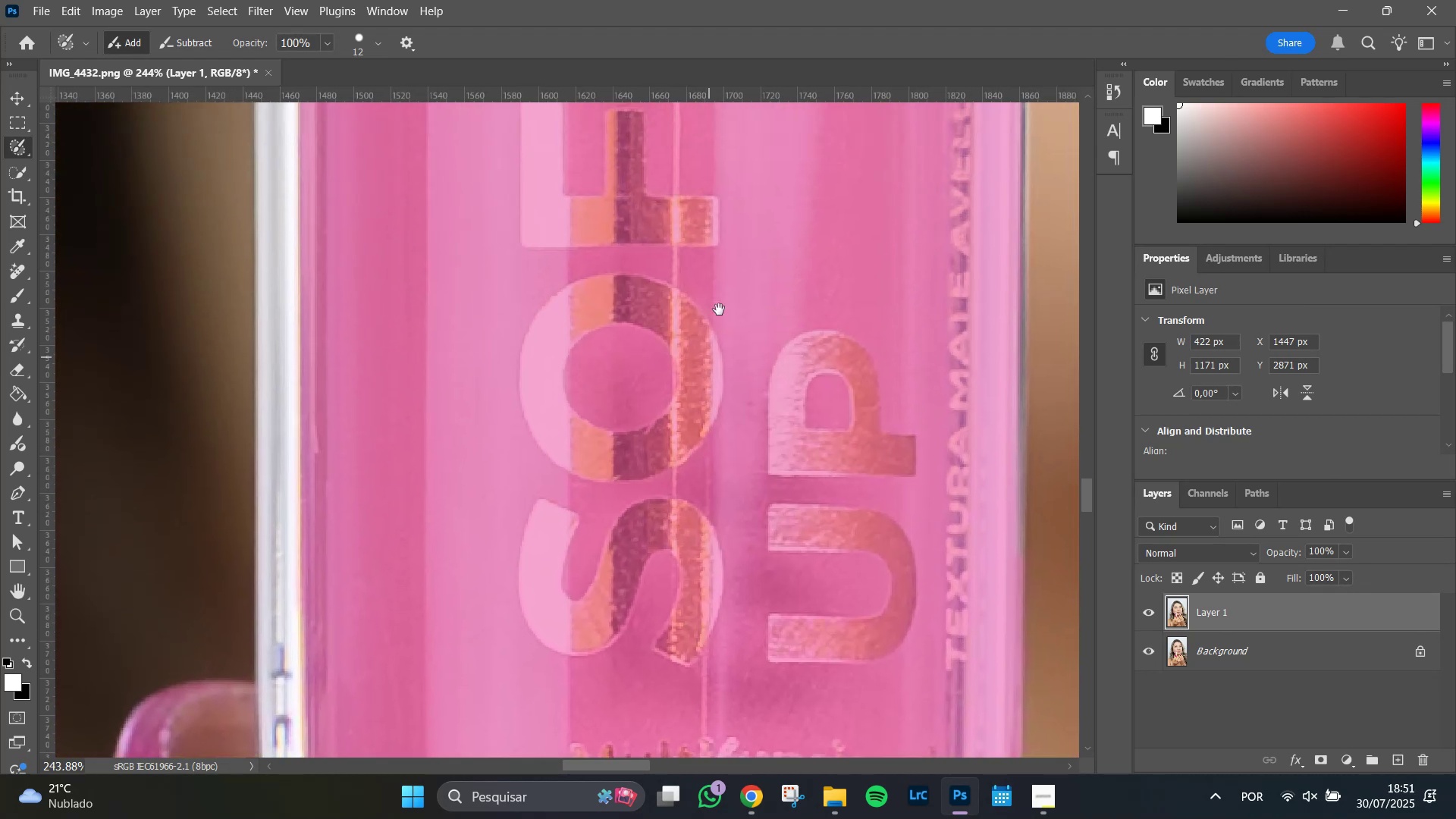 
left_click_drag(start_coordinate=[289, 504], to_coordinate=[717, 562])
 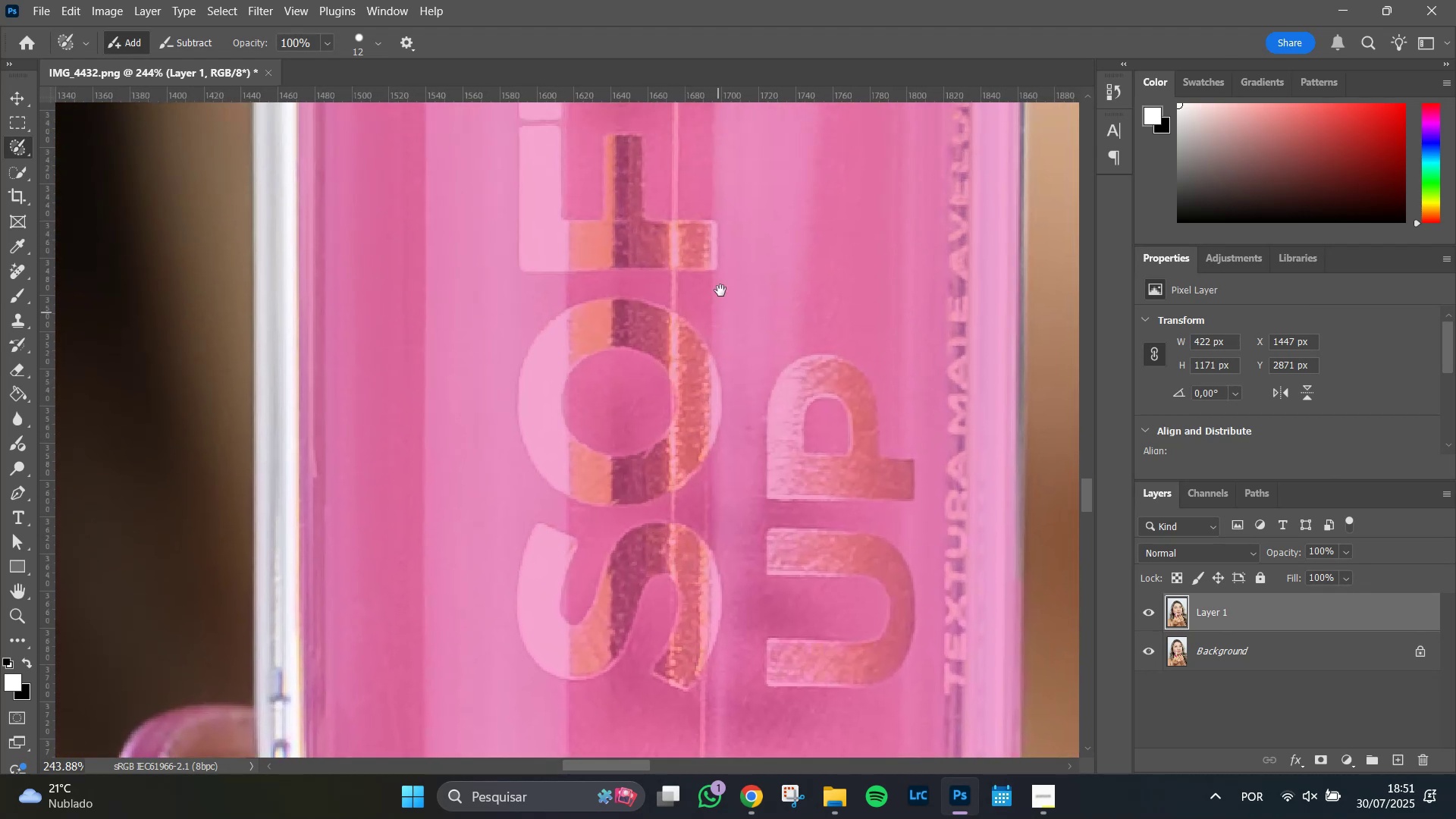 
hold_key(key=Space, duration=1.51)
 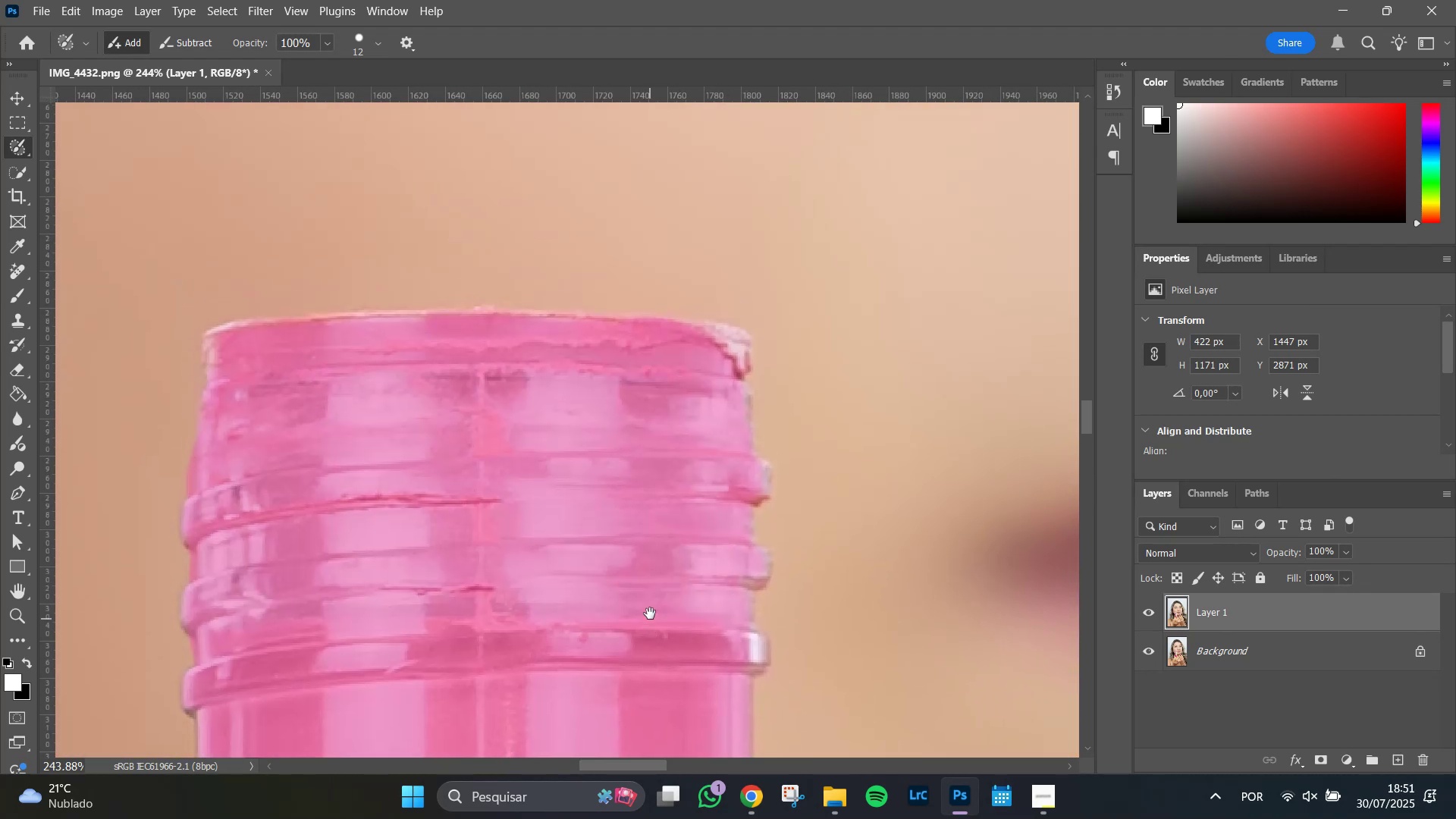 
left_click_drag(start_coordinate=[720, 297], to_coordinate=[680, 509])
 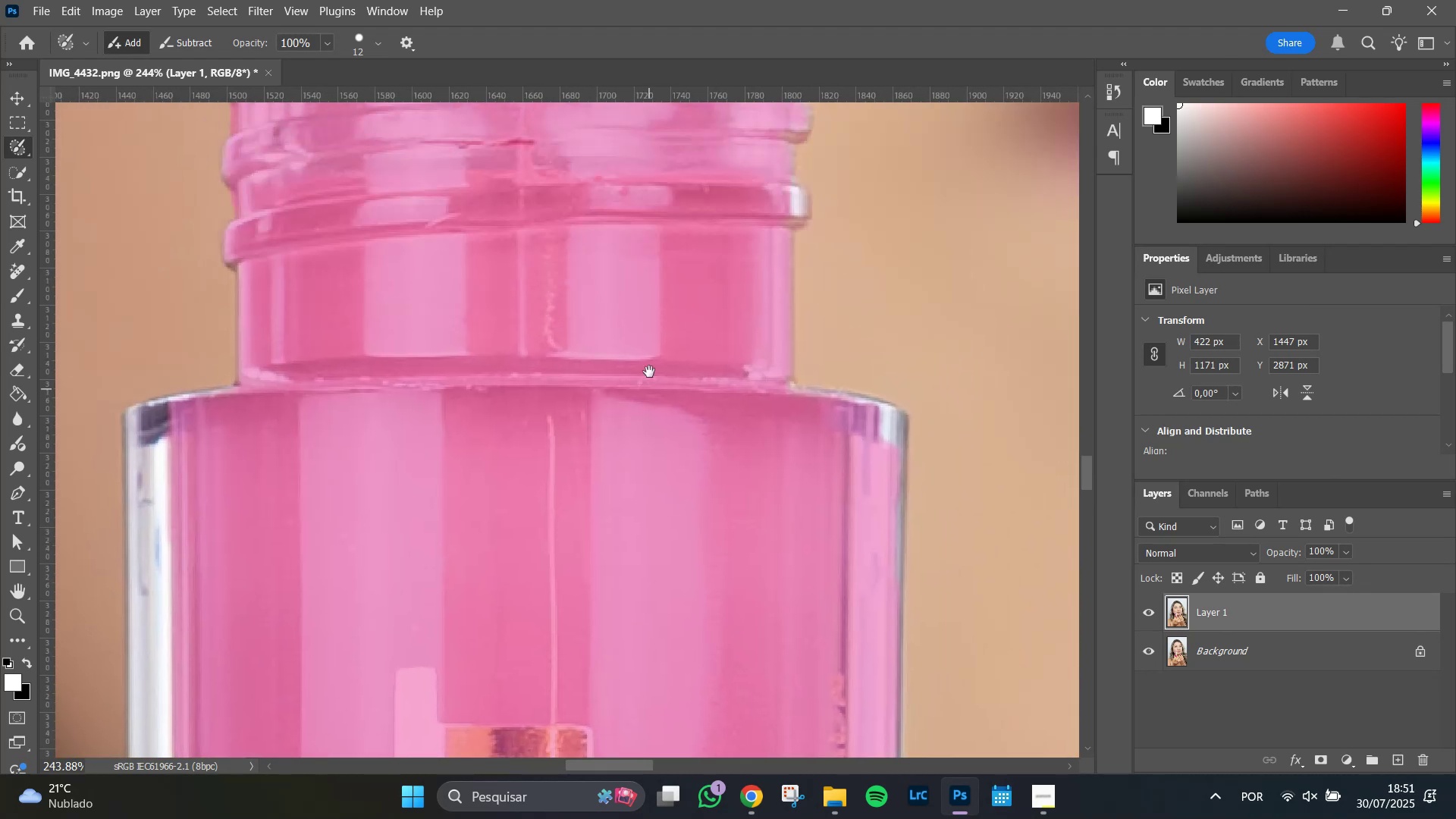 
left_click_drag(start_coordinate=[649, 390], to_coordinate=[685, 322])
 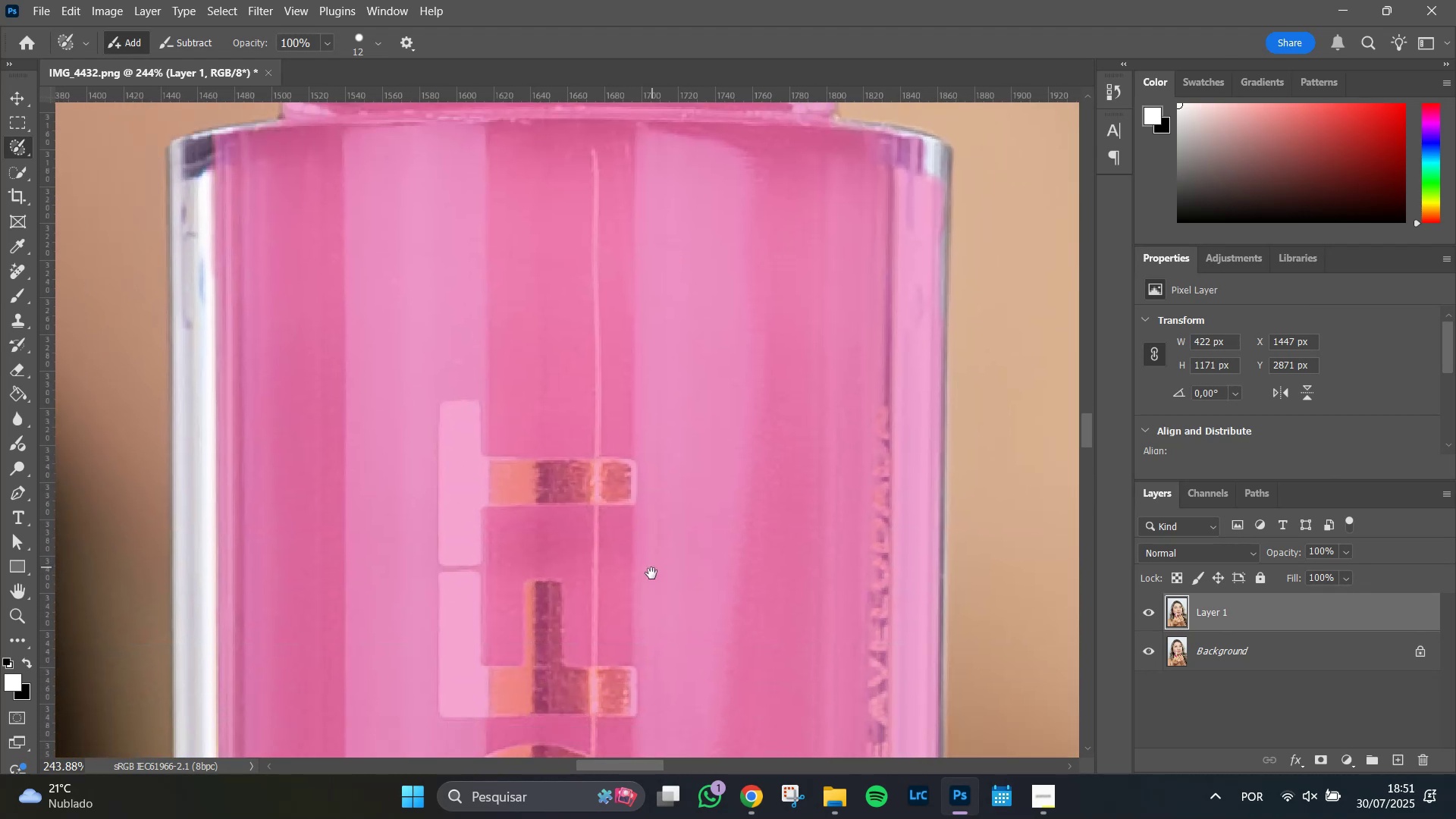 
hold_key(key=Space, duration=1.51)
 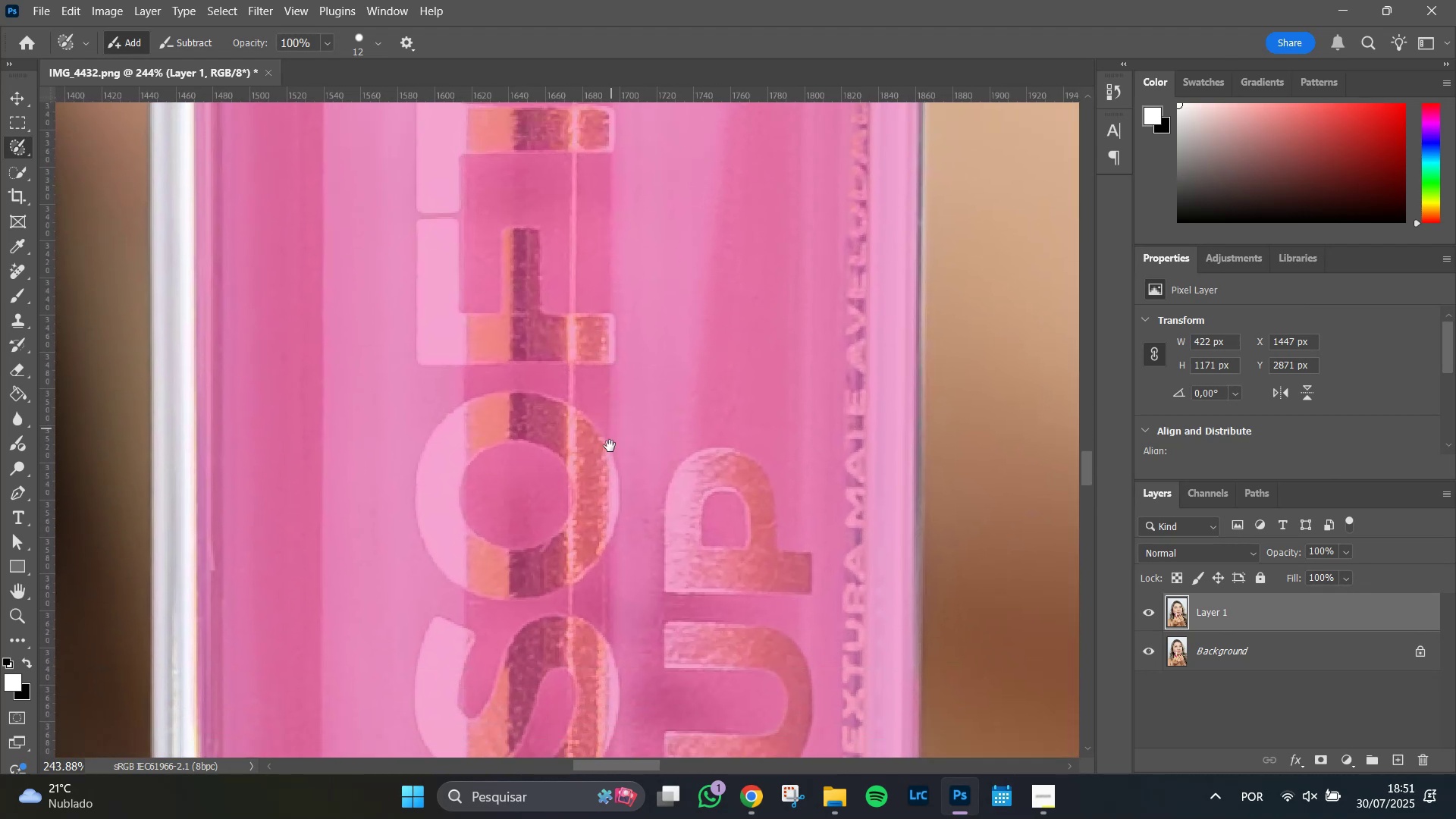 
left_click_drag(start_coordinate=[637, 562], to_coordinate=[612, 428])
 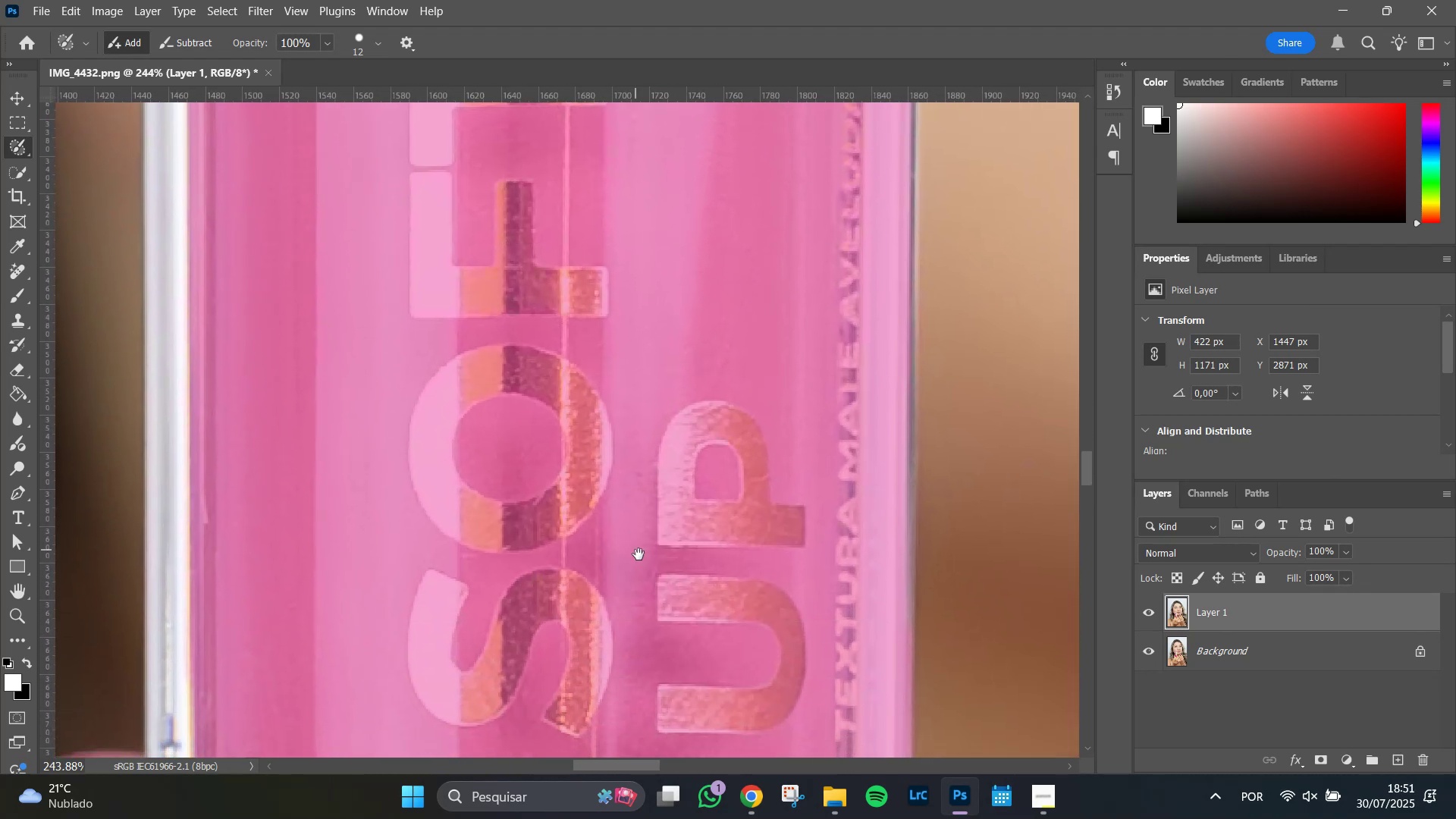 
hold_key(key=Space, duration=0.42)
 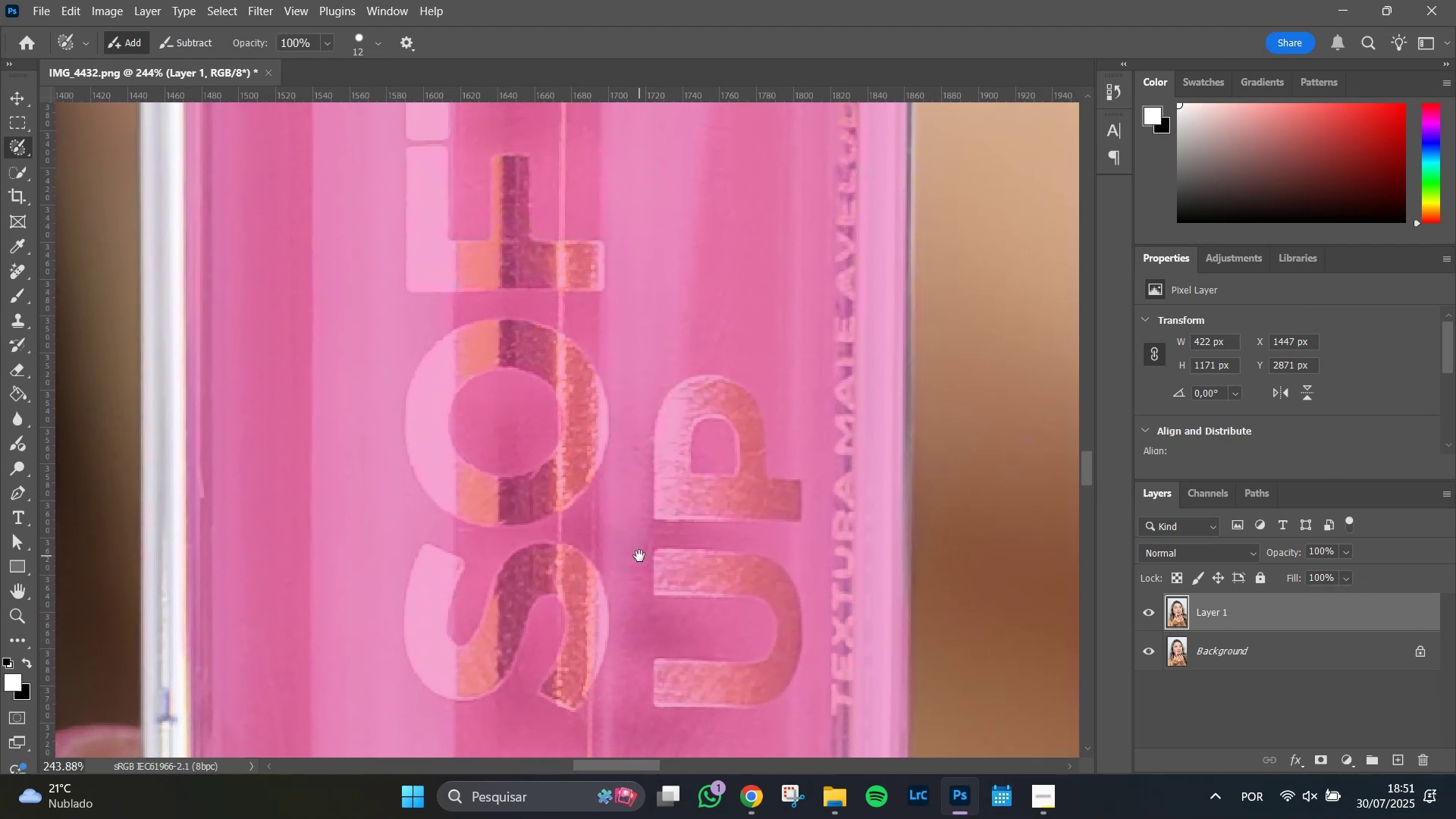 
hold_key(key=AltLeft, duration=1.51)
scroll: coordinate [639, 561], scroll_direction: down, amount: 14.0
 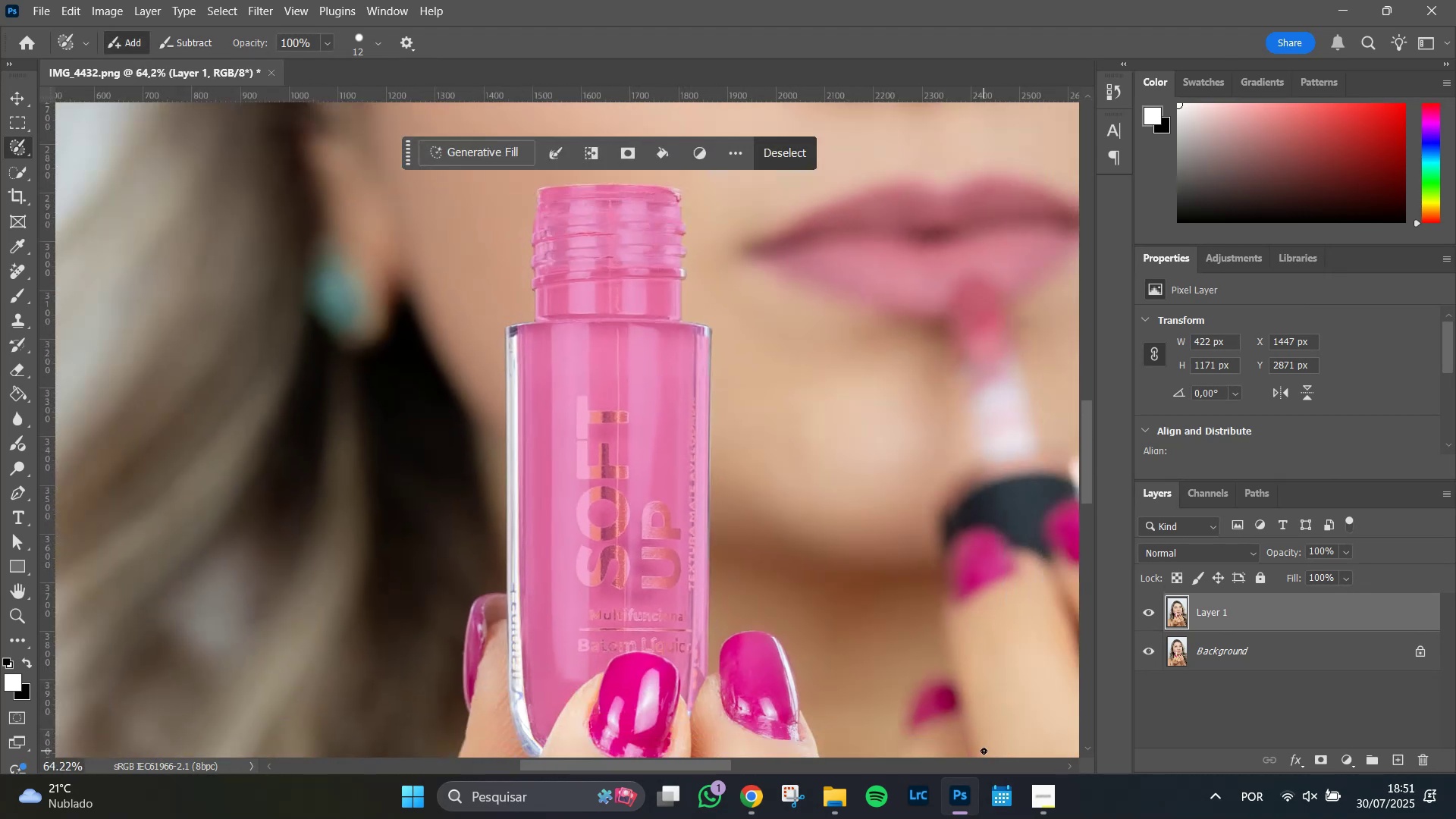 
key(Control+J)
 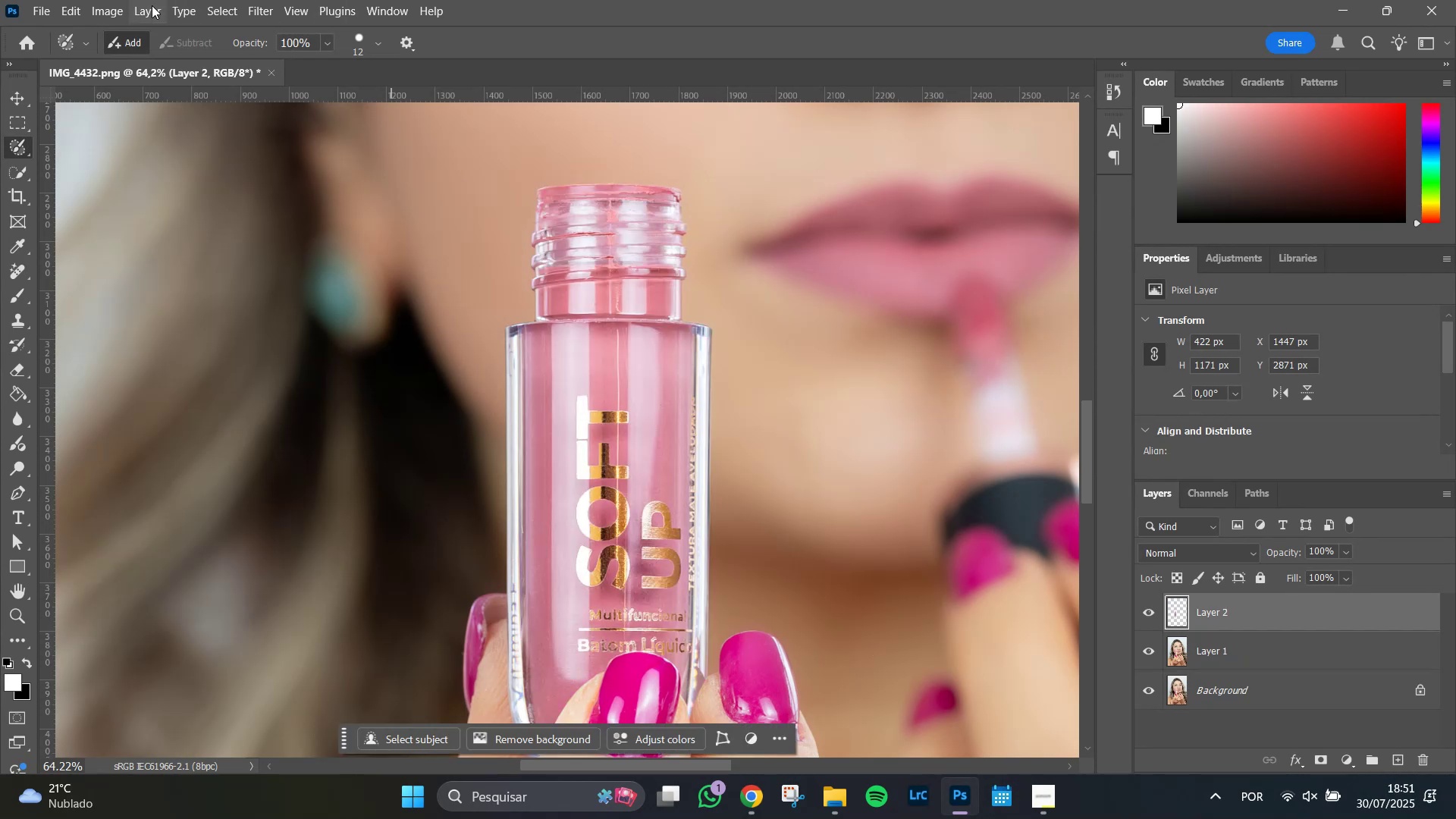 
left_click([262, 4])
 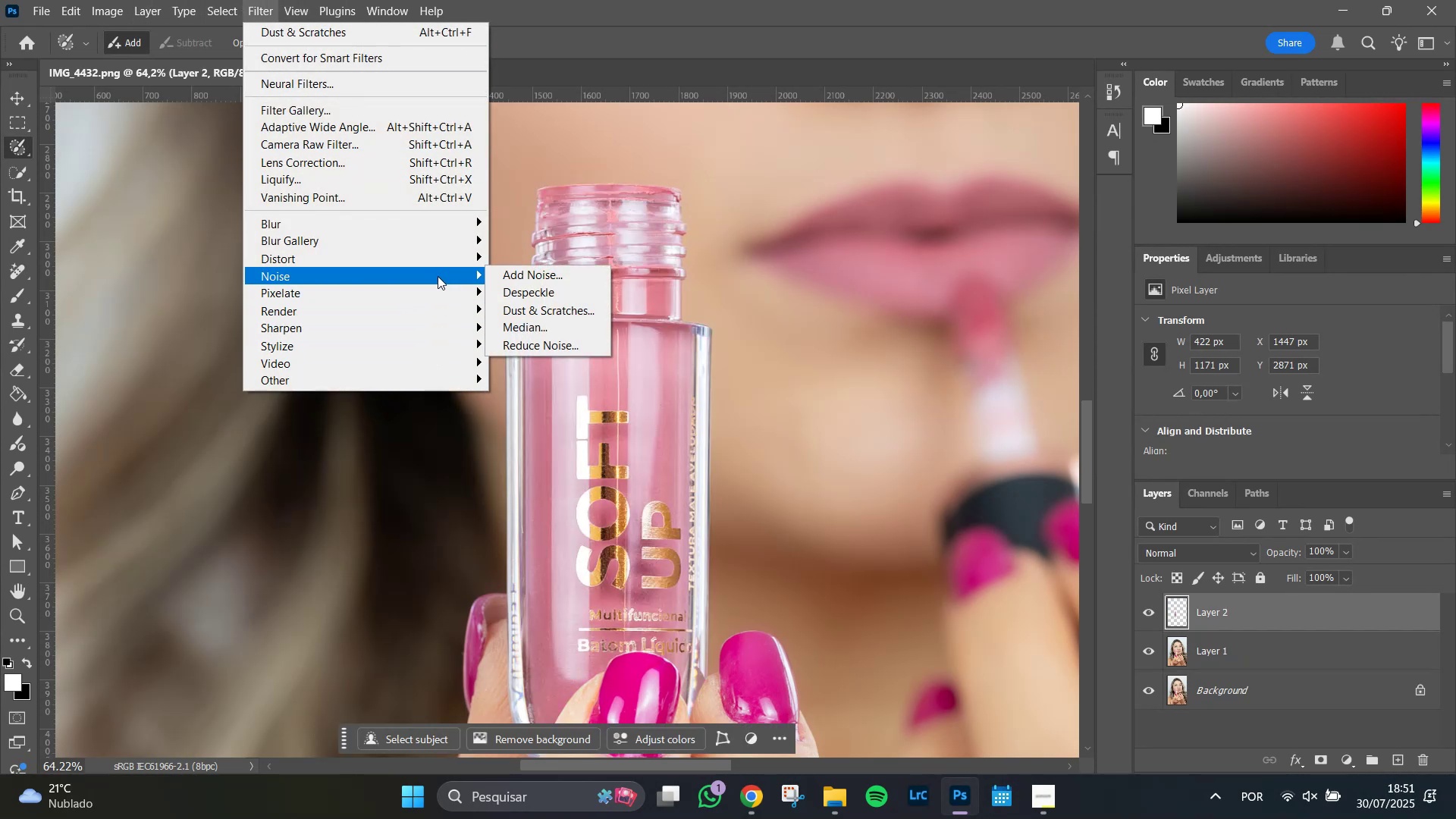 
wait(6.34)
 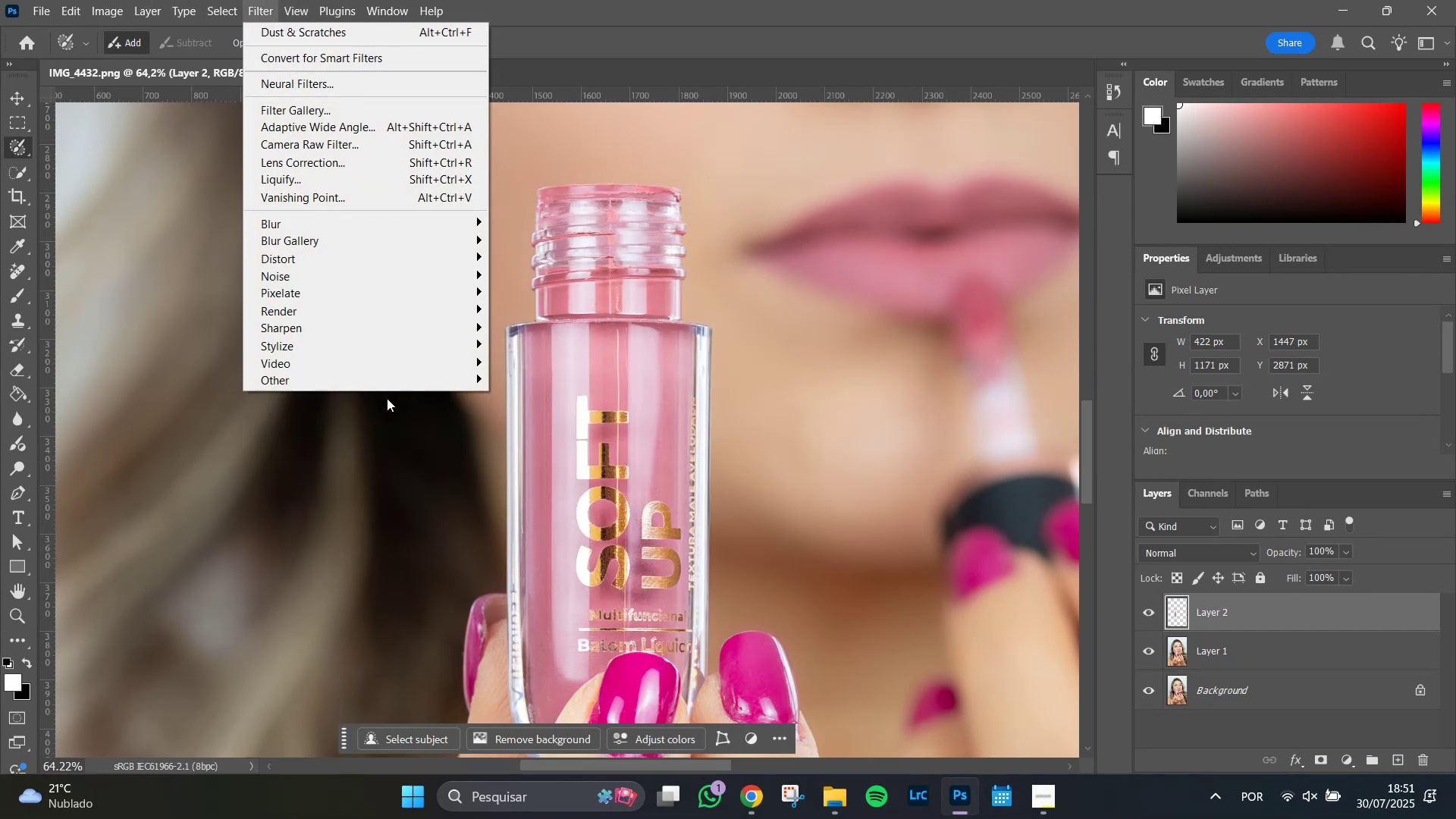 
left_click([573, 315])
 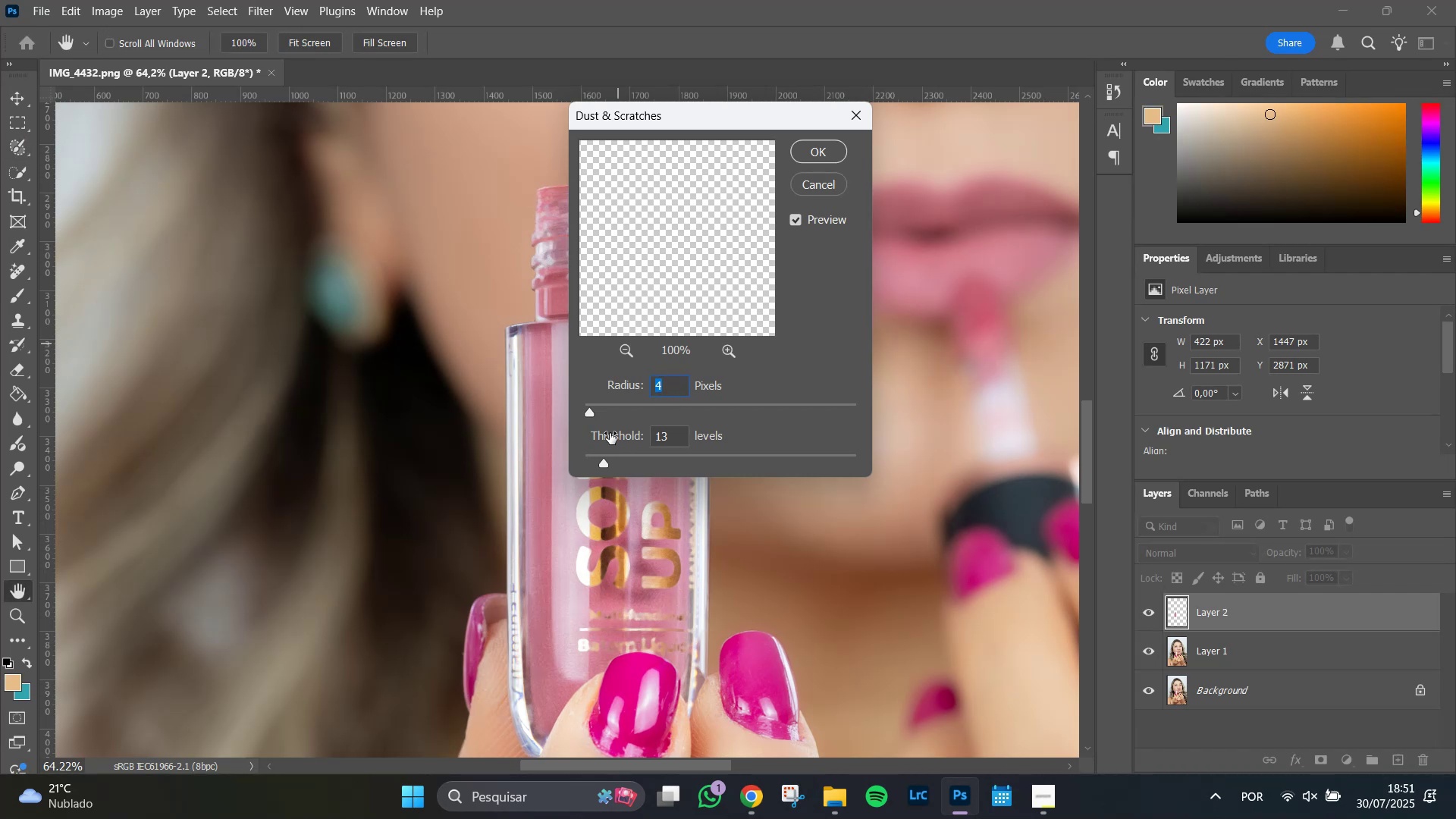 
left_click_drag(start_coordinate=[649, 297], to_coordinate=[723, 209])
 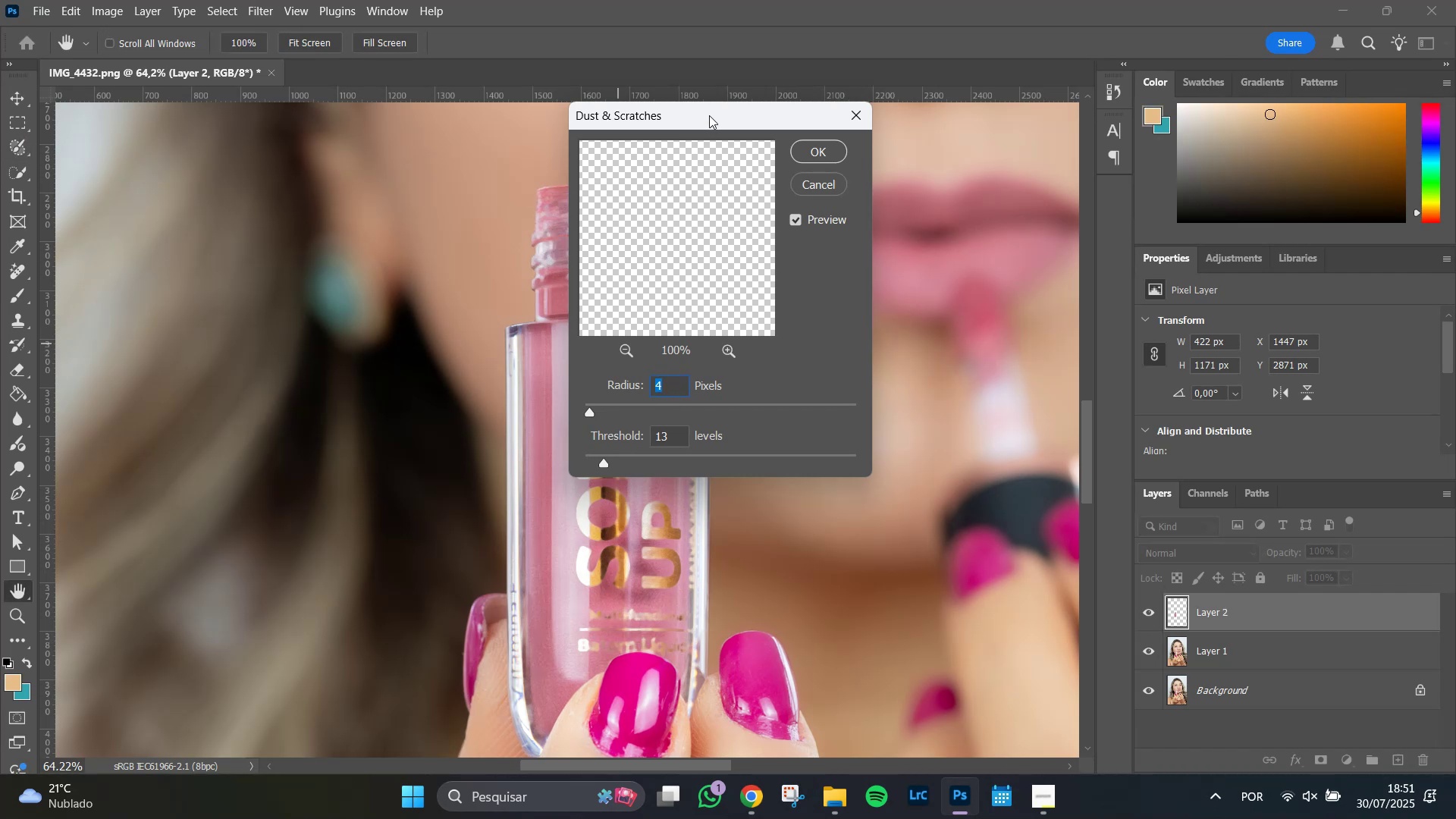 
left_click_drag(start_coordinate=[709, 115], to_coordinate=[852, 121])
 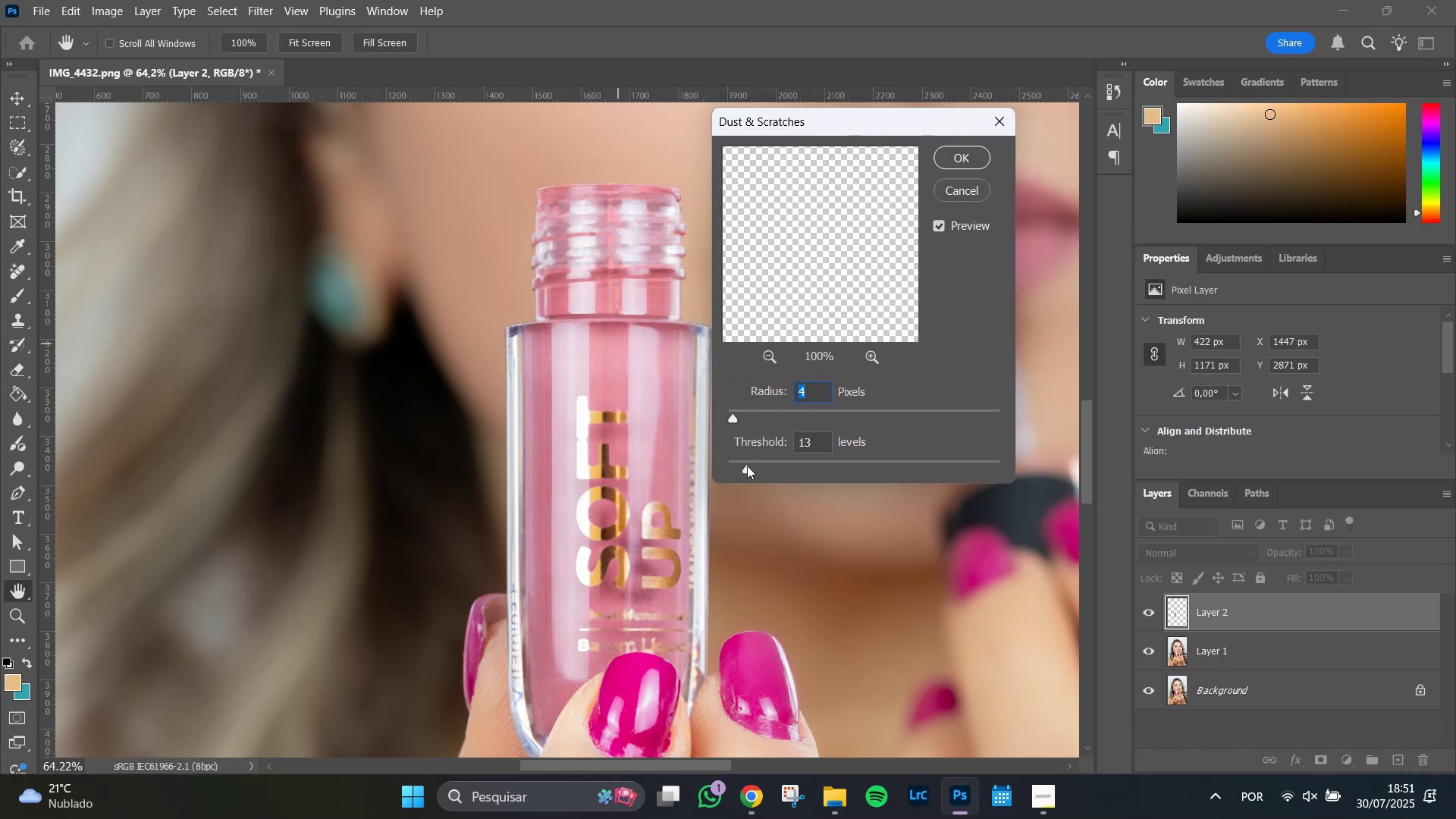 
left_click_drag(start_coordinate=[746, 469], to_coordinate=[762, 464])
 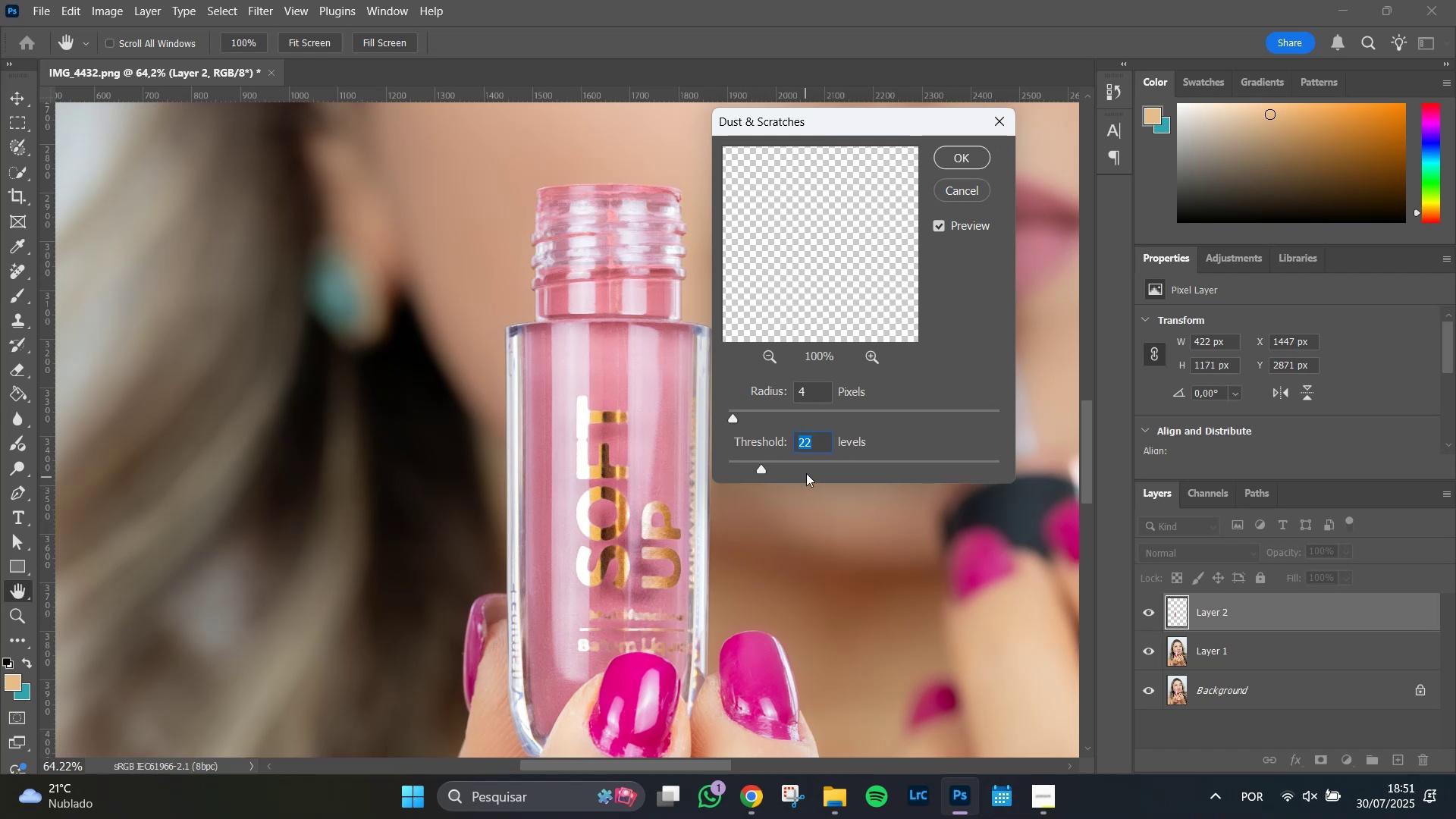 
wait(14.38)
 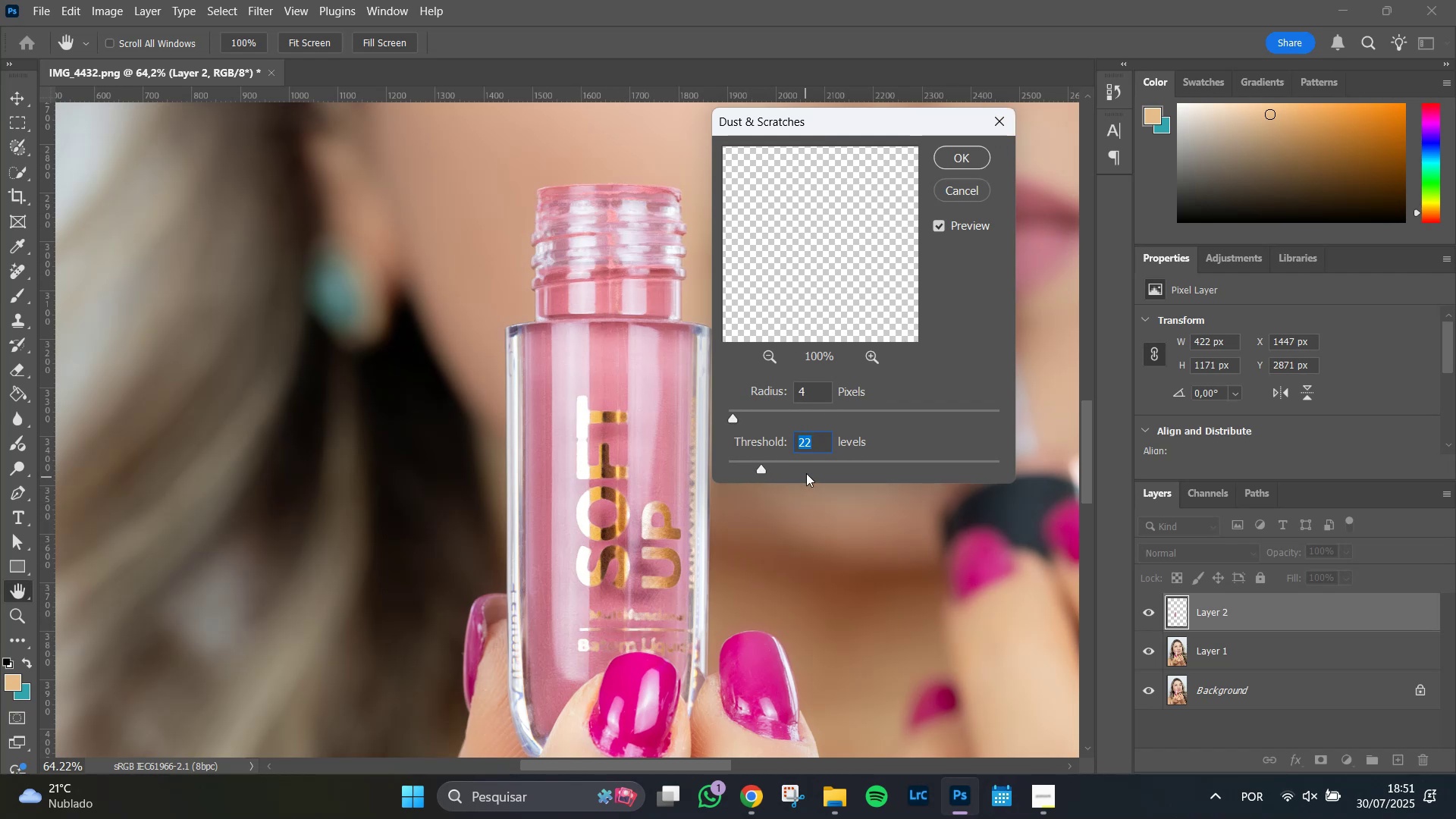 
left_click_drag(start_coordinate=[764, 469], to_coordinate=[885, 463])
 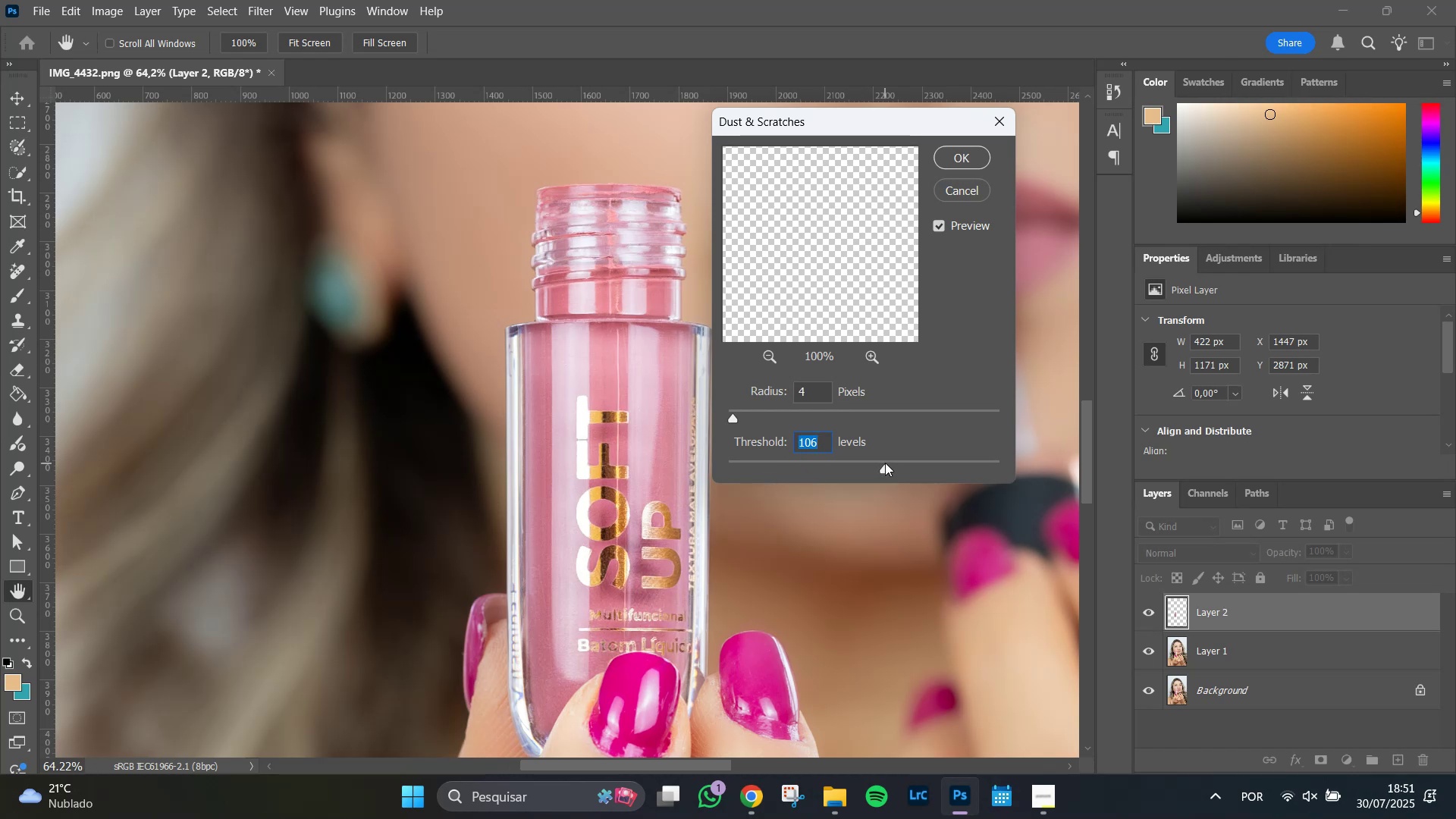 
left_click_drag(start_coordinate=[885, 463], to_coordinate=[864, 459])
 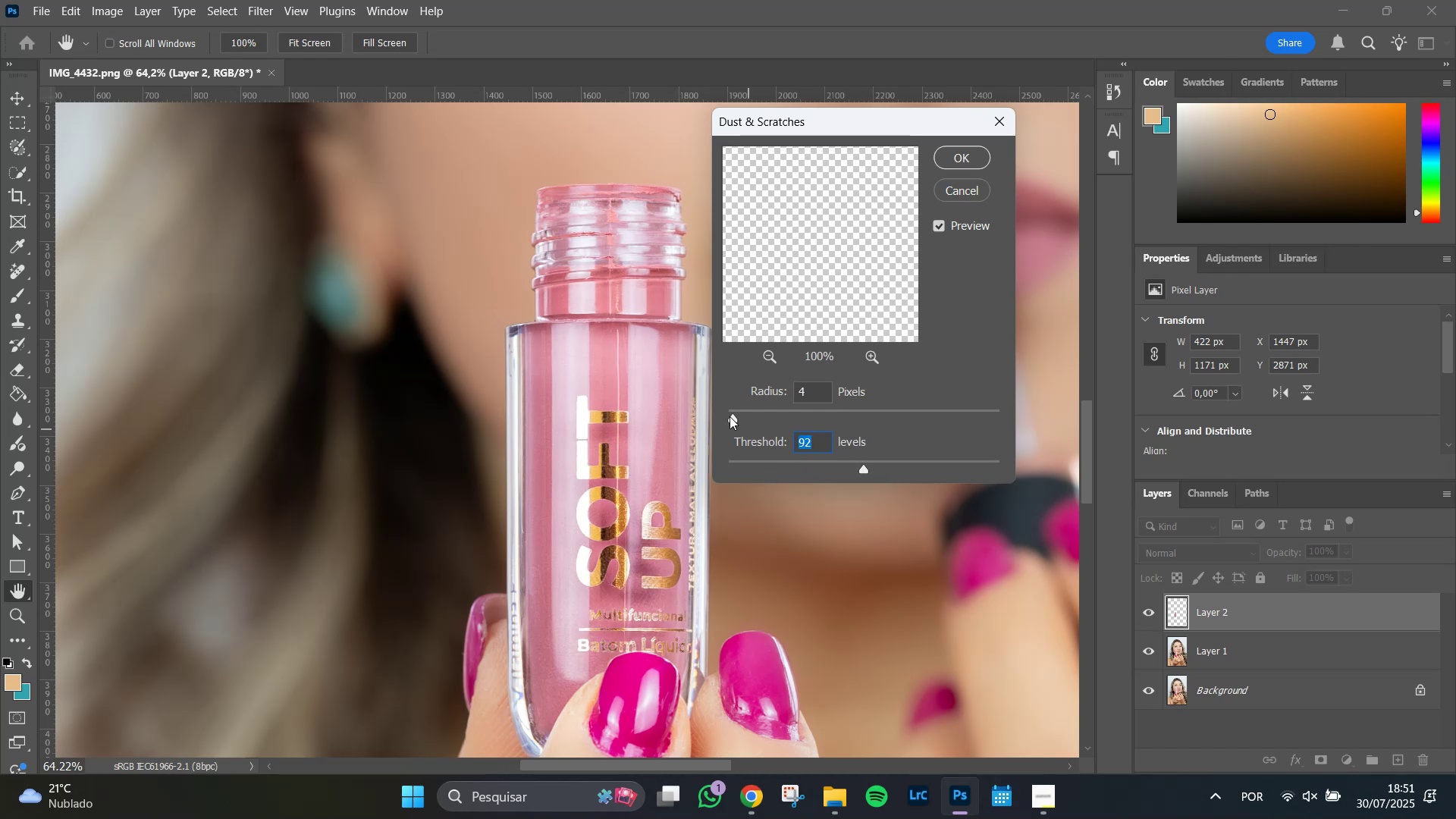 
left_click_drag(start_coordinate=[733, 420], to_coordinate=[739, 423])
 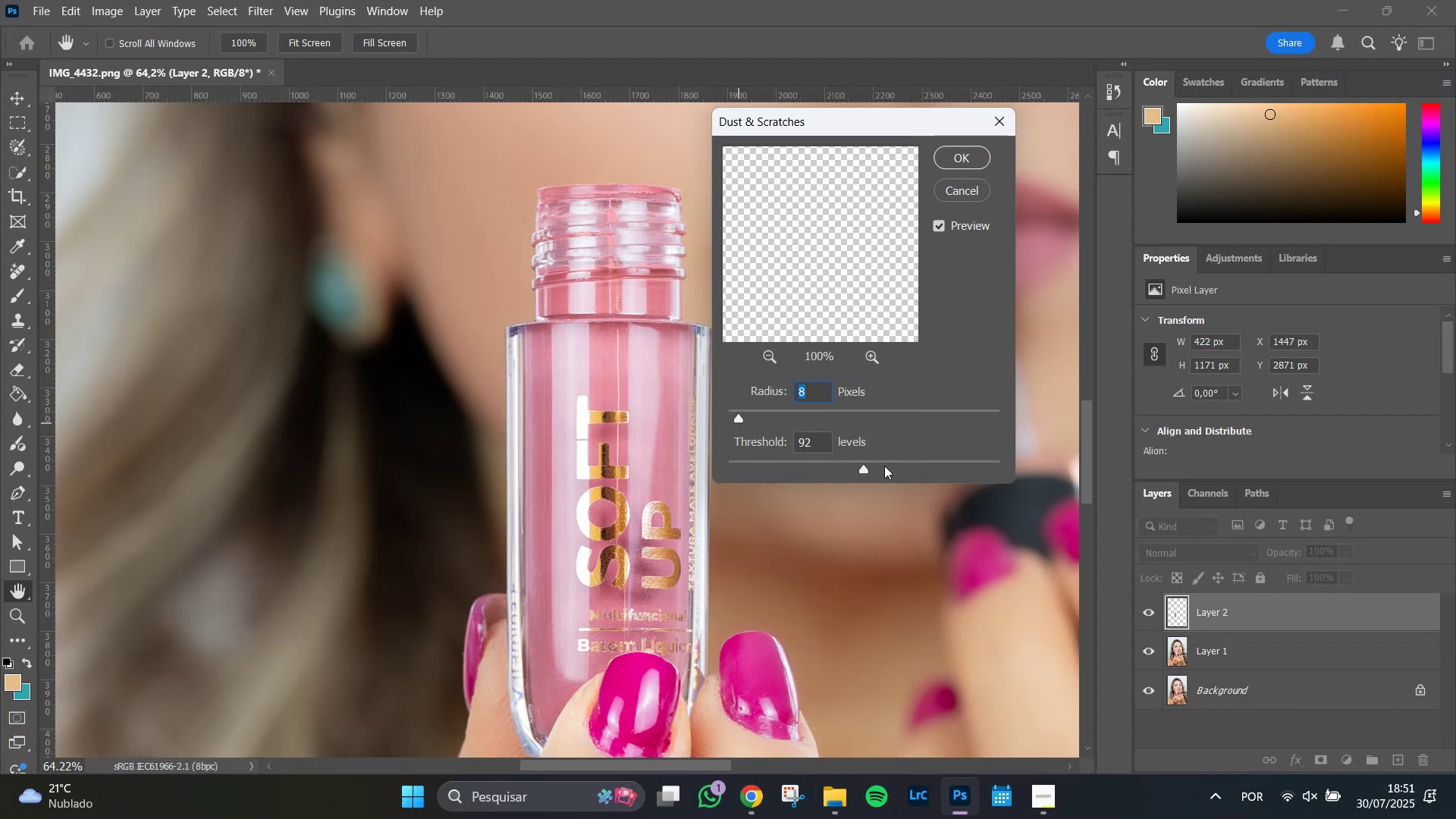 
wait(5.05)
 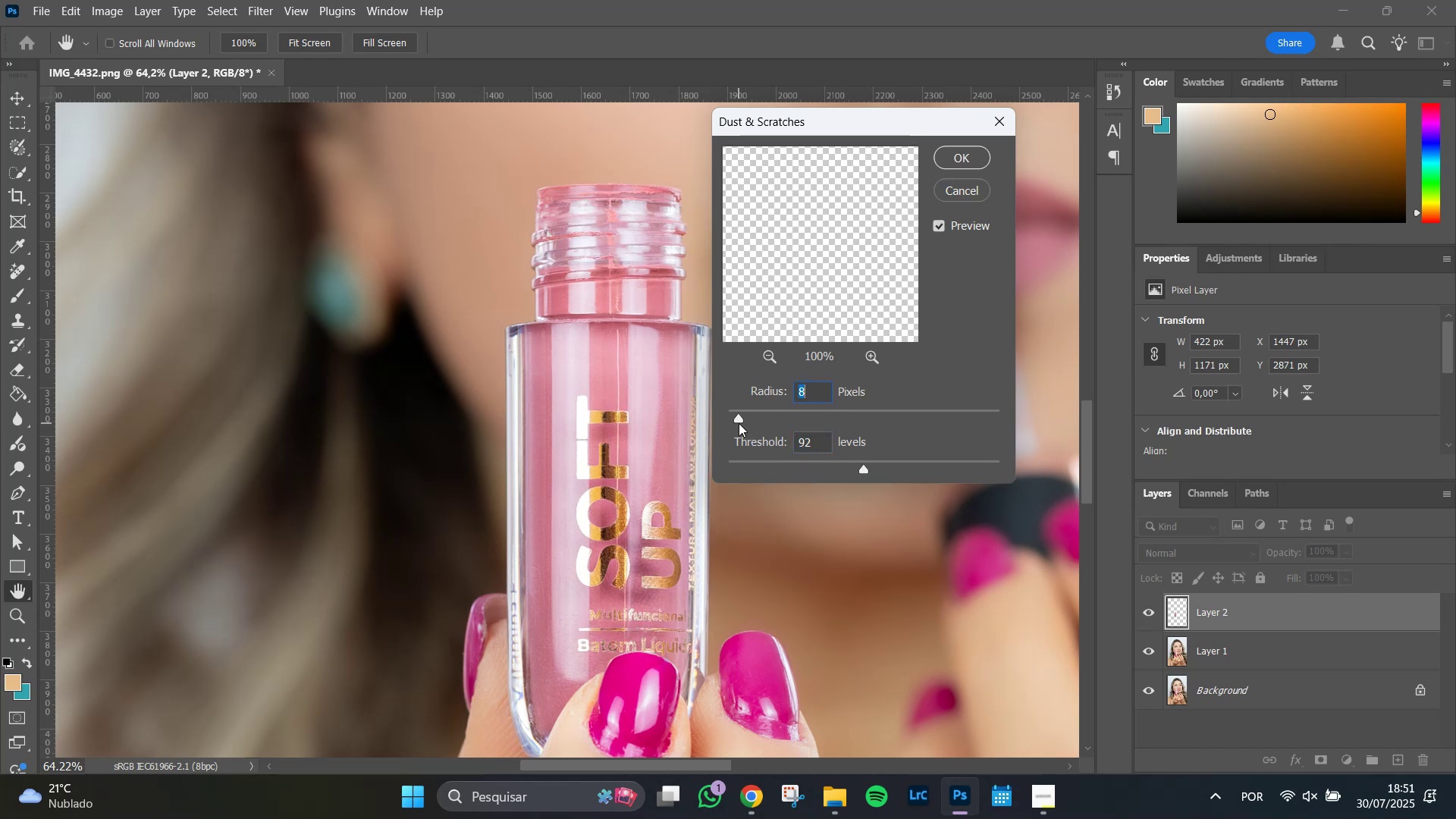 
left_click_drag(start_coordinate=[860, 469], to_coordinate=[851, 473])
 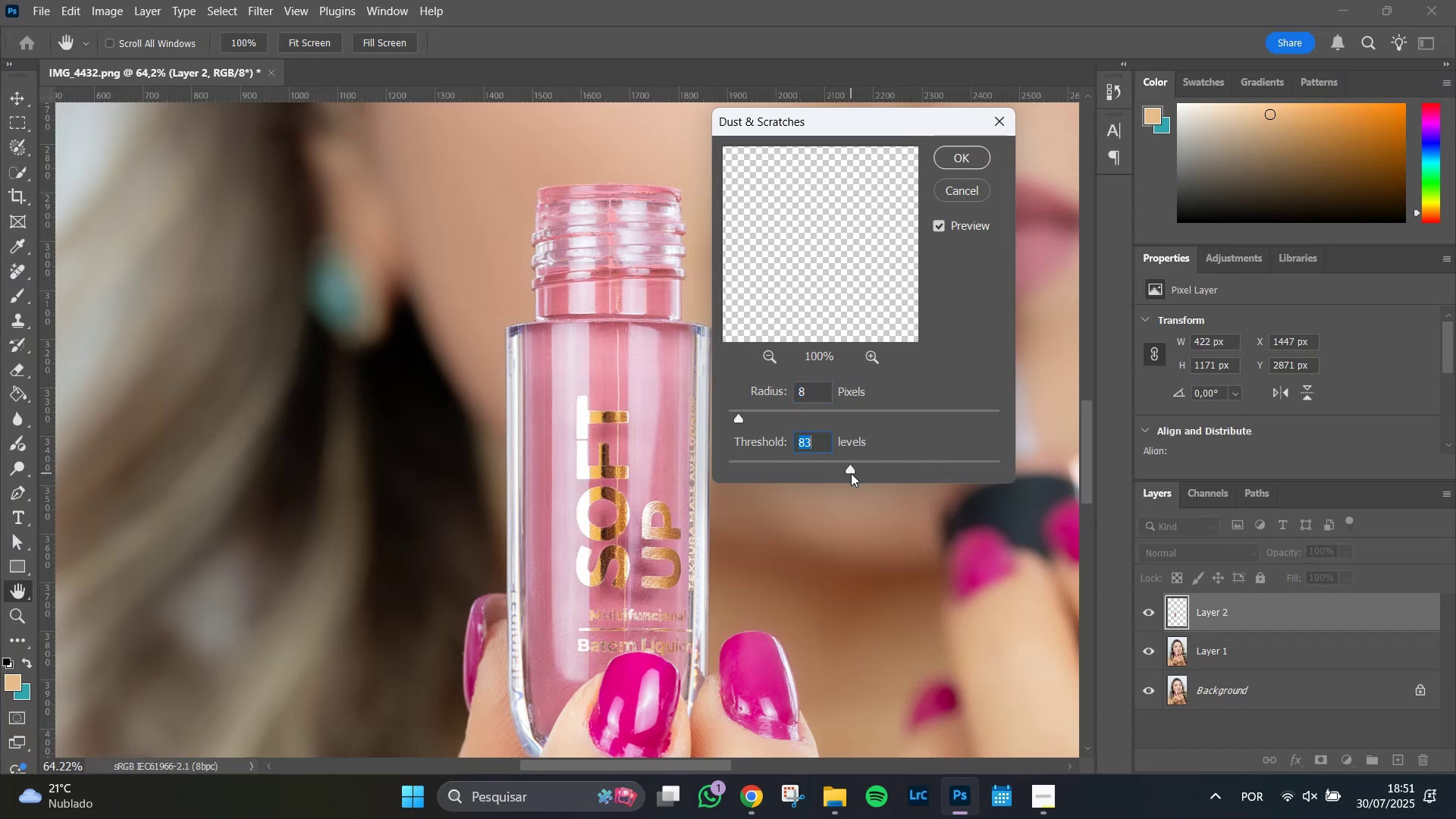 
left_click_drag(start_coordinate=[851, 473], to_coordinate=[836, 476])
 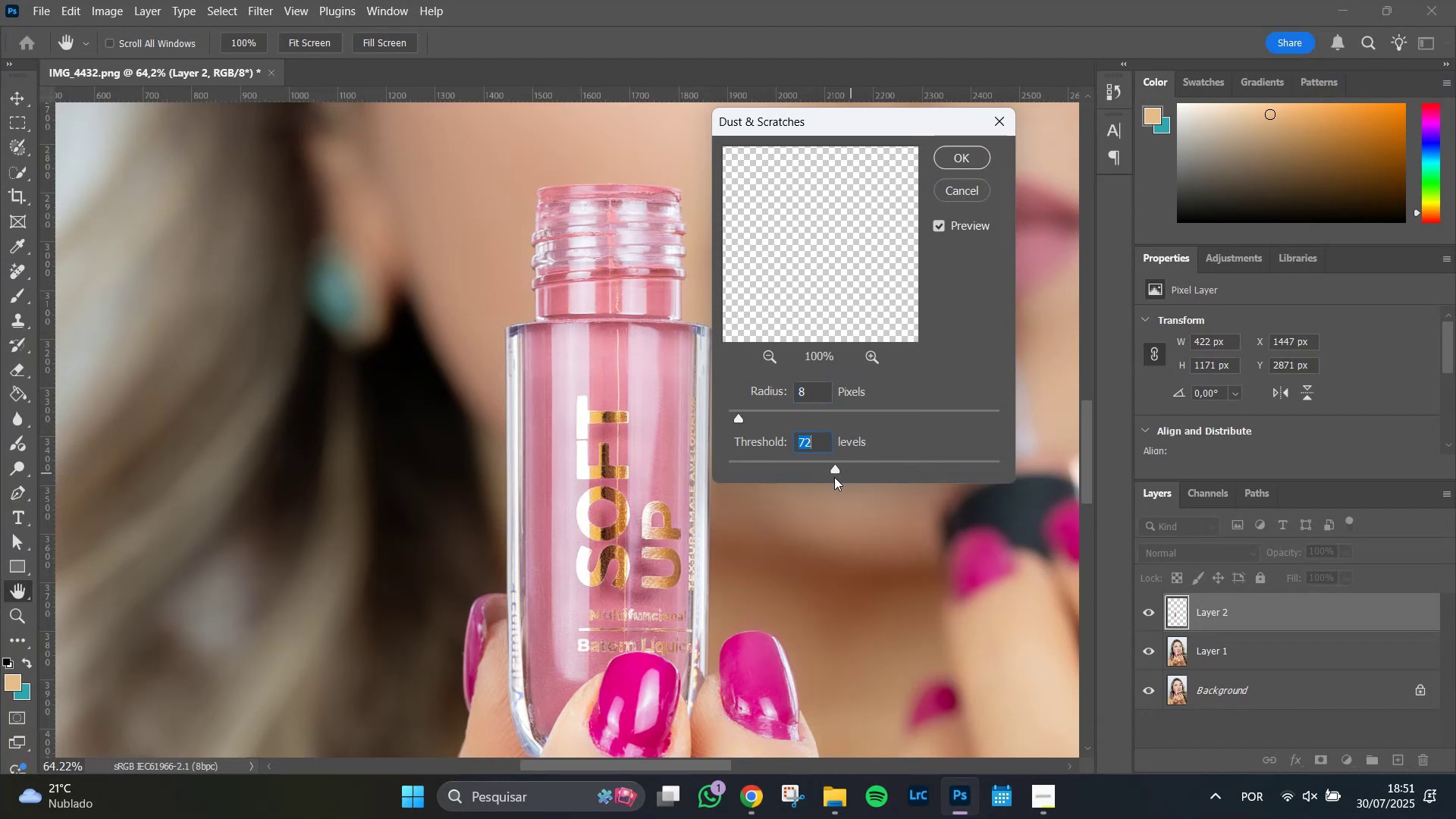 
left_click_drag(start_coordinate=[834, 477], to_coordinate=[844, 478])
 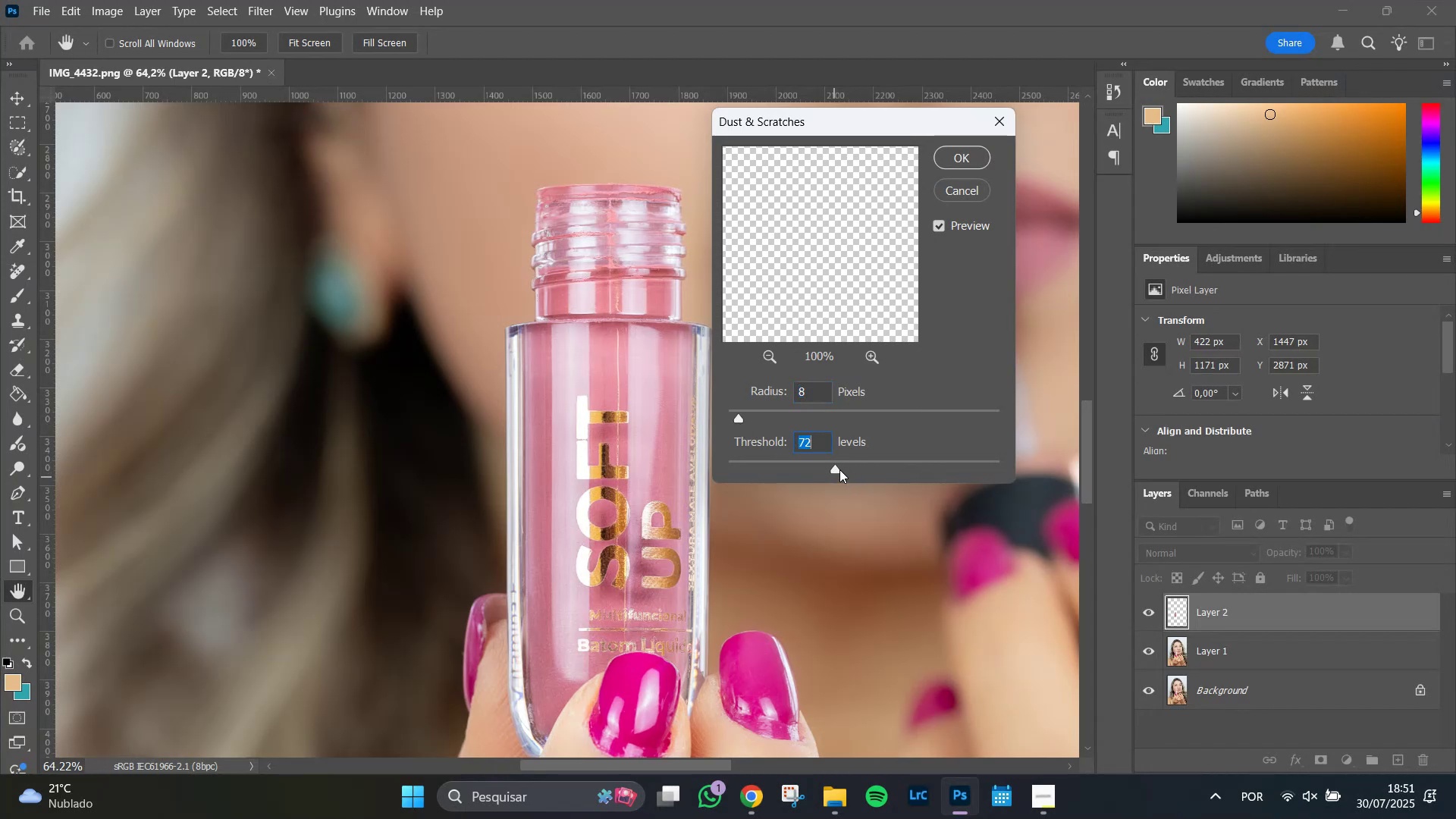 
left_click_drag(start_coordinate=[835, 466], to_coordinate=[843, 470])
 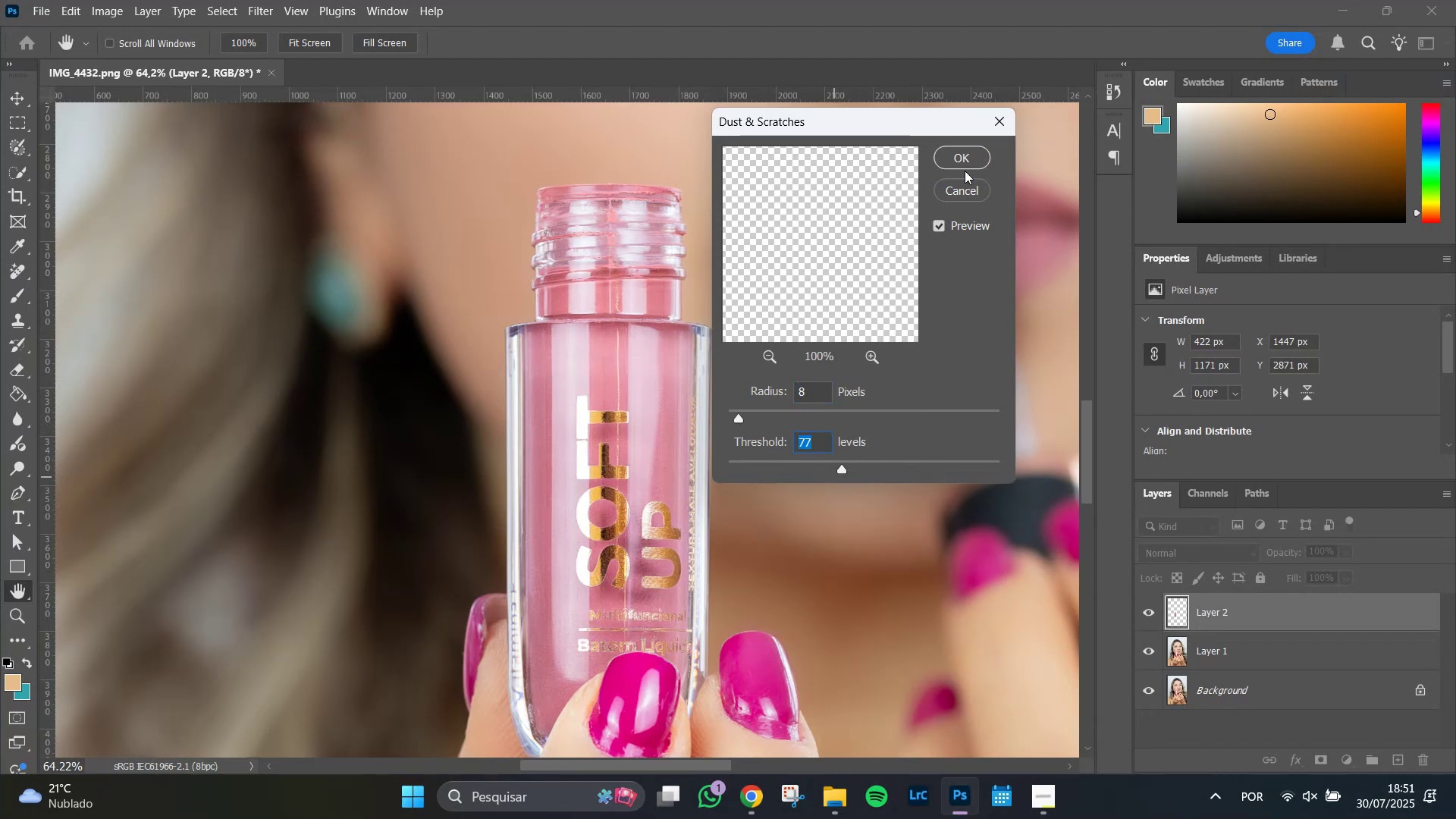 
left_click([959, 155])
 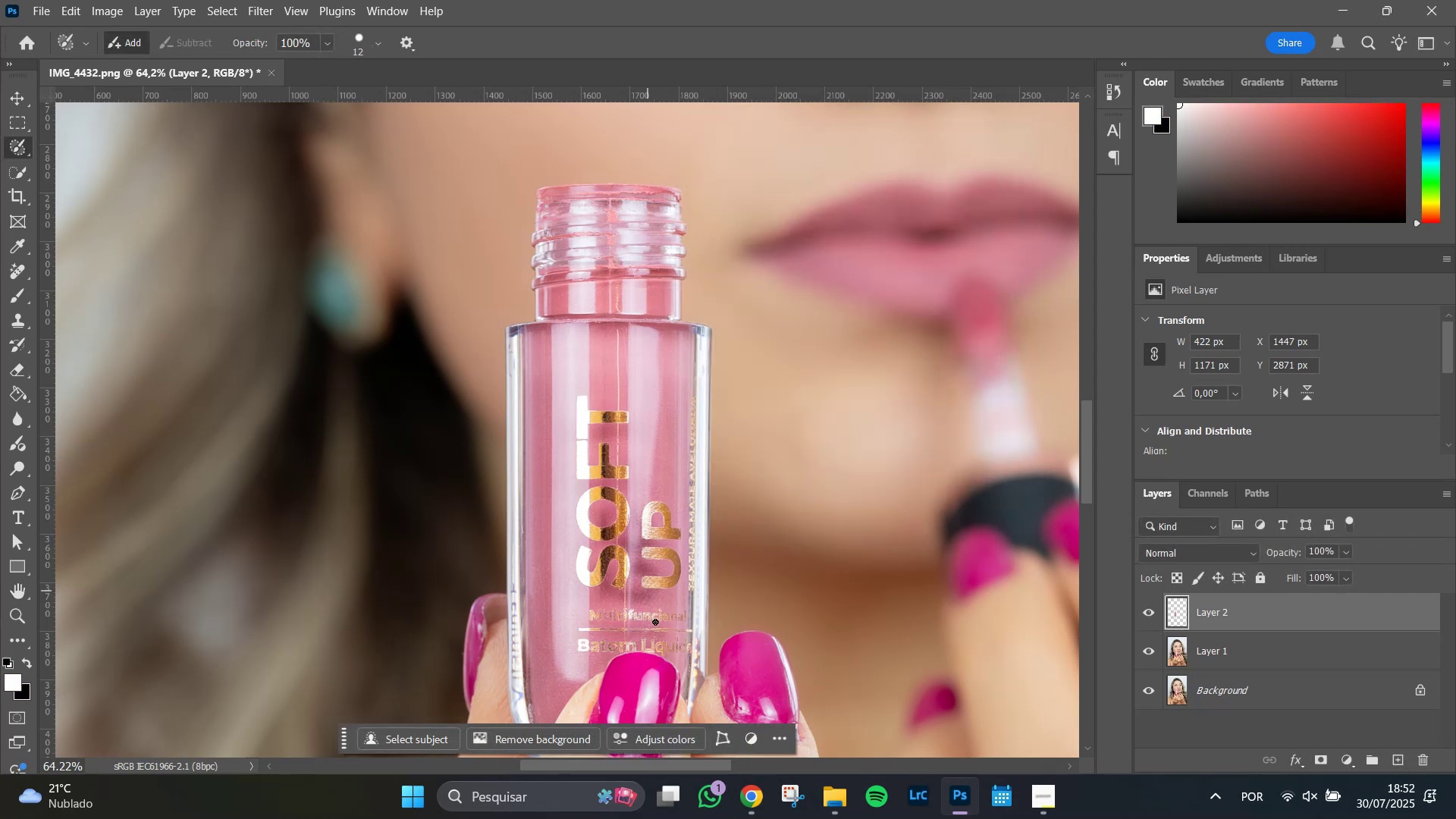 
hold_key(key=AltLeft, duration=1.51)
scroll: coordinate [648, 640], scroll_direction: up, amount: 11.0
 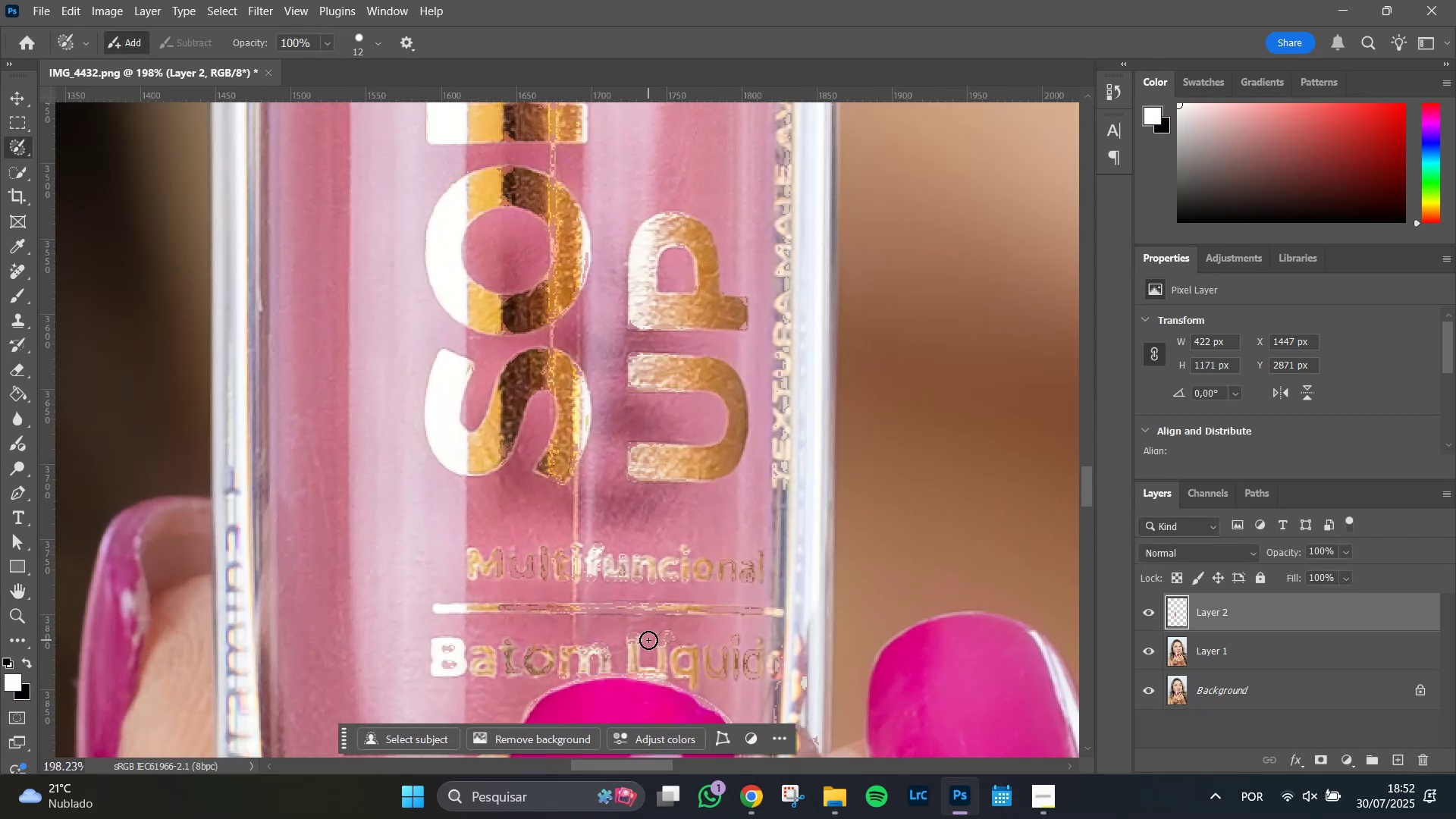 
hold_key(key=AltLeft, duration=1.12)
scroll: coordinate [648, 640], scroll_direction: up, amount: 4.0
 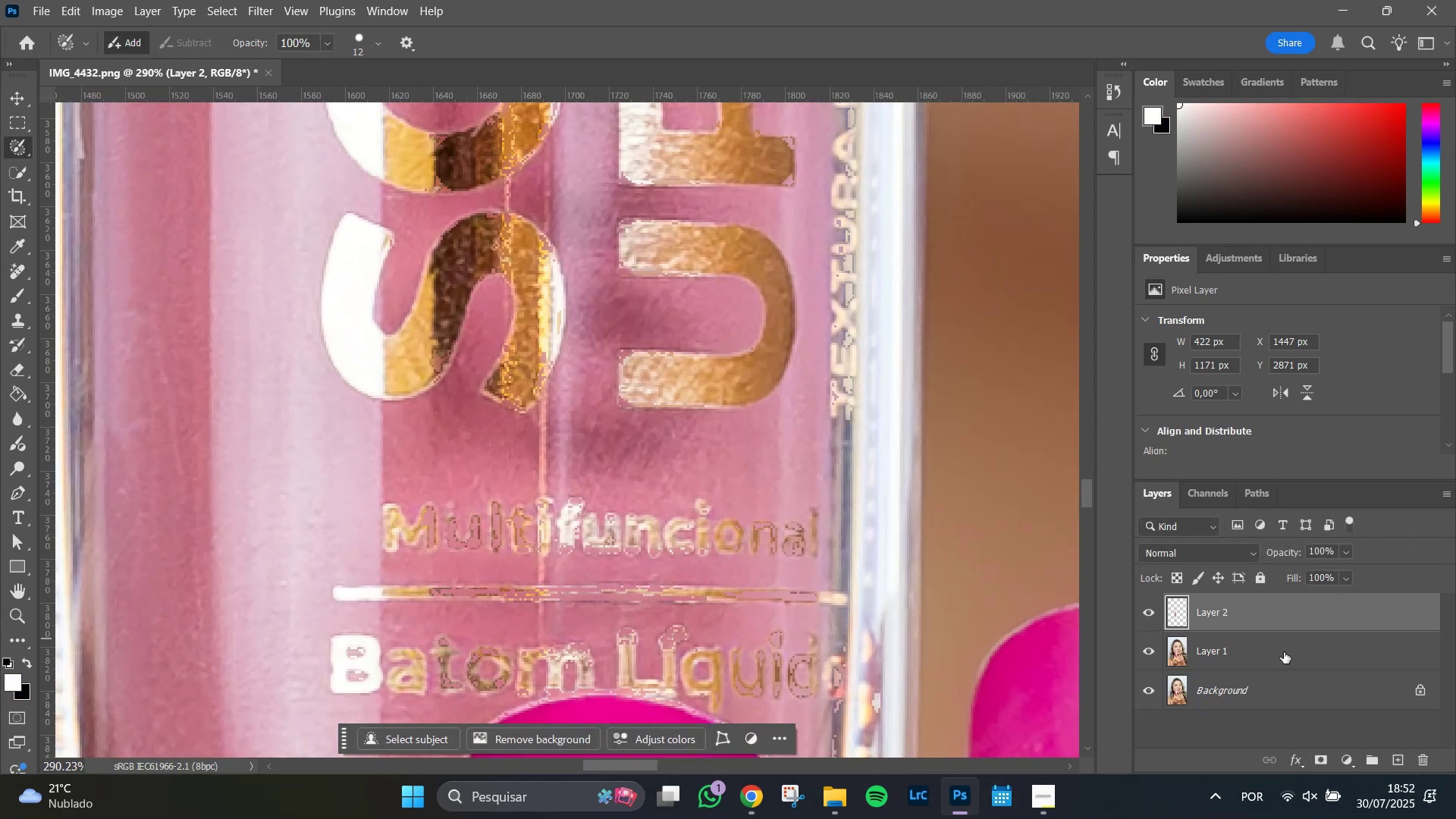 
left_click([1282, 651])
 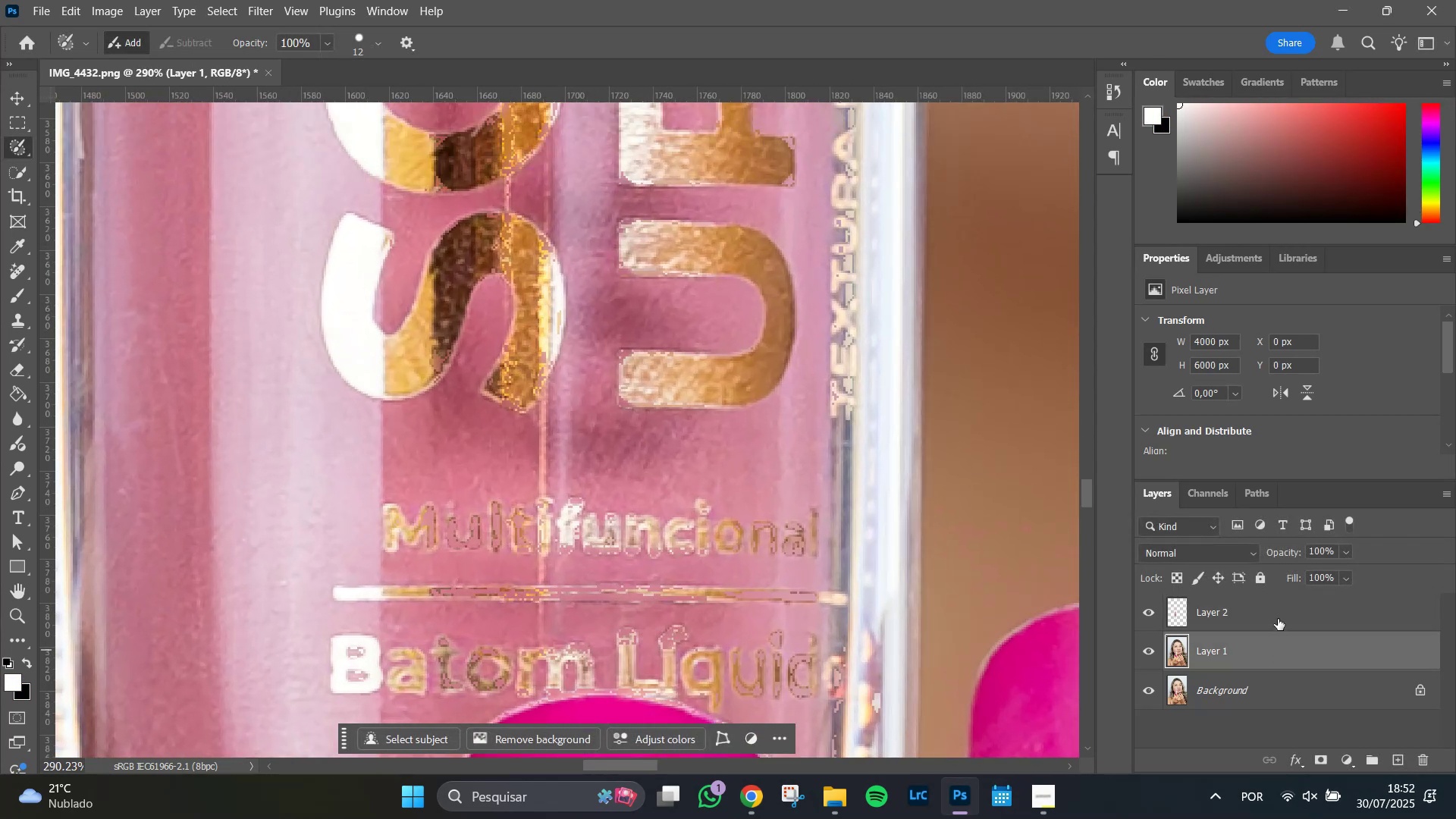 
double_click([1277, 616])
 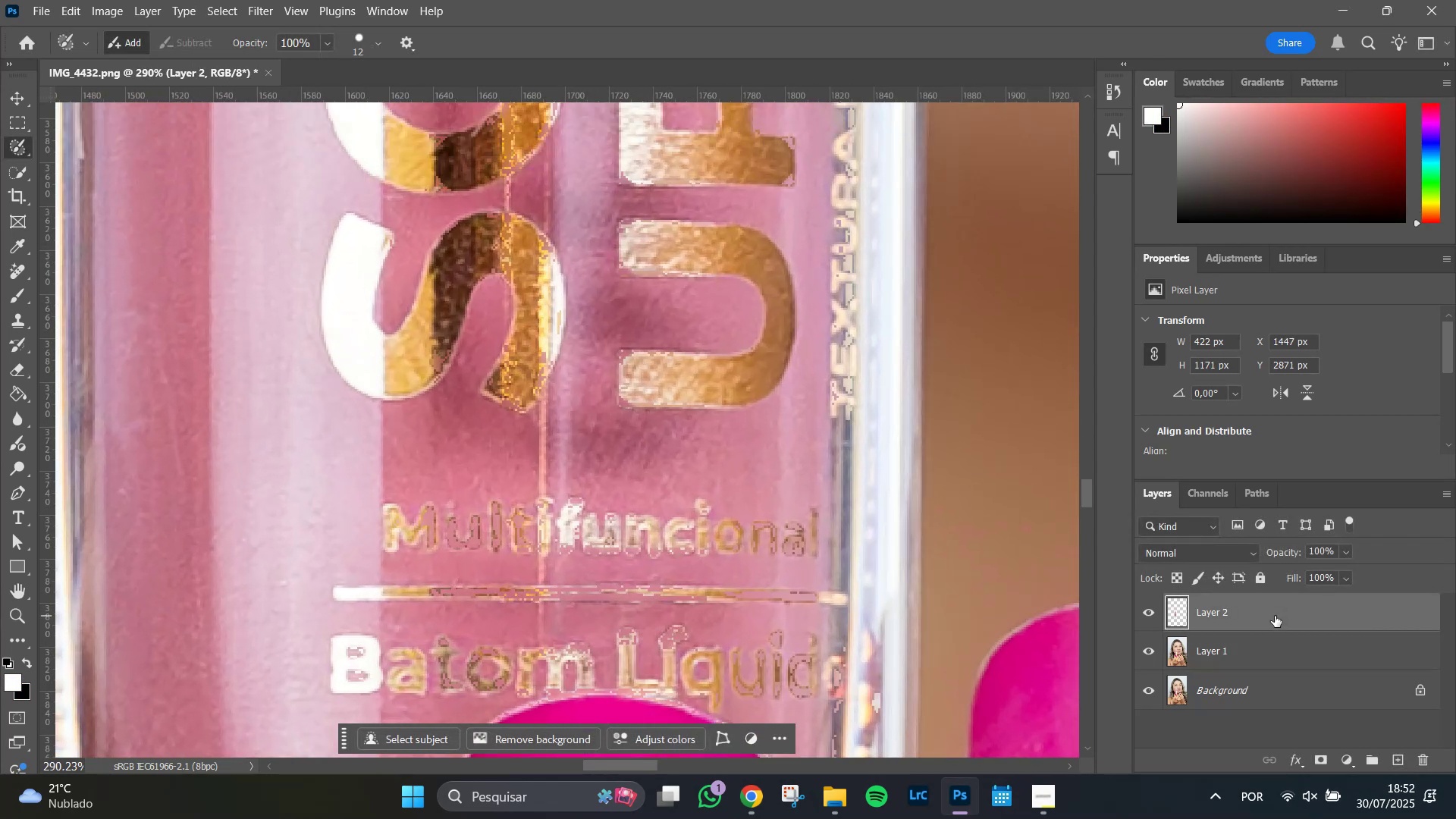 
key(Delete)
 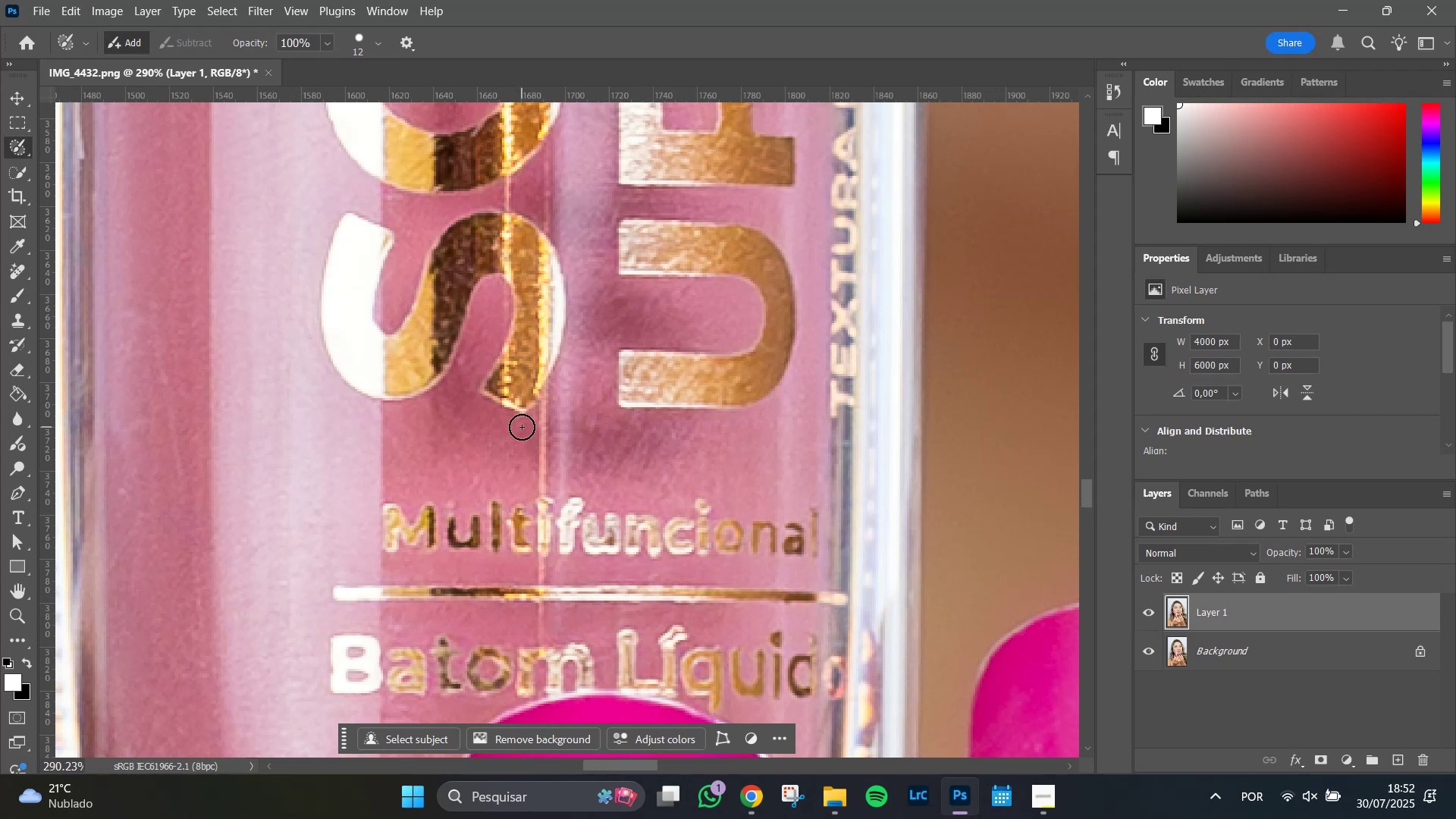 
hold_key(key=Space, duration=1.12)
 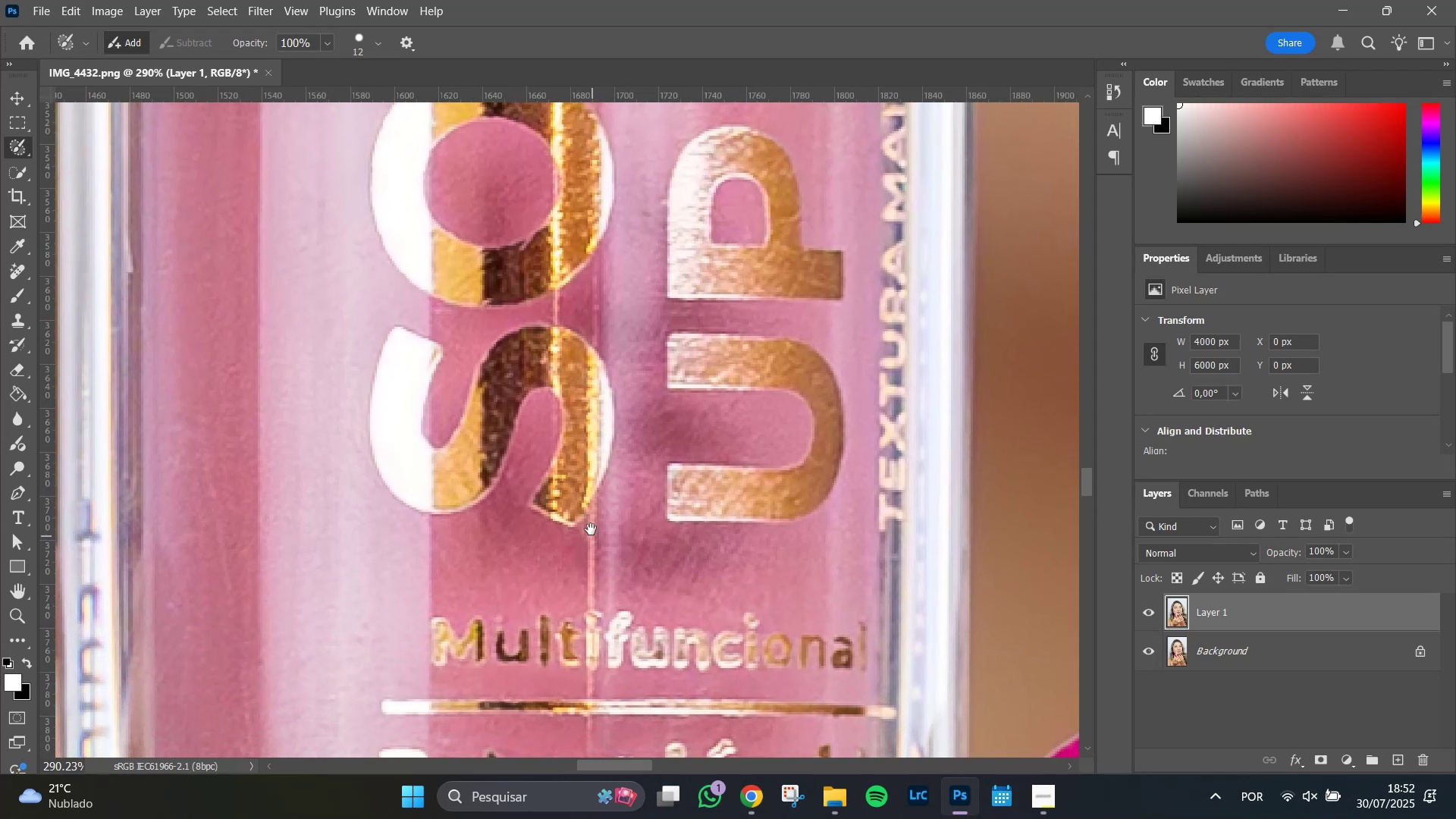 
left_click_drag(start_coordinate=[548, 290], to_coordinate=[626, 538])
 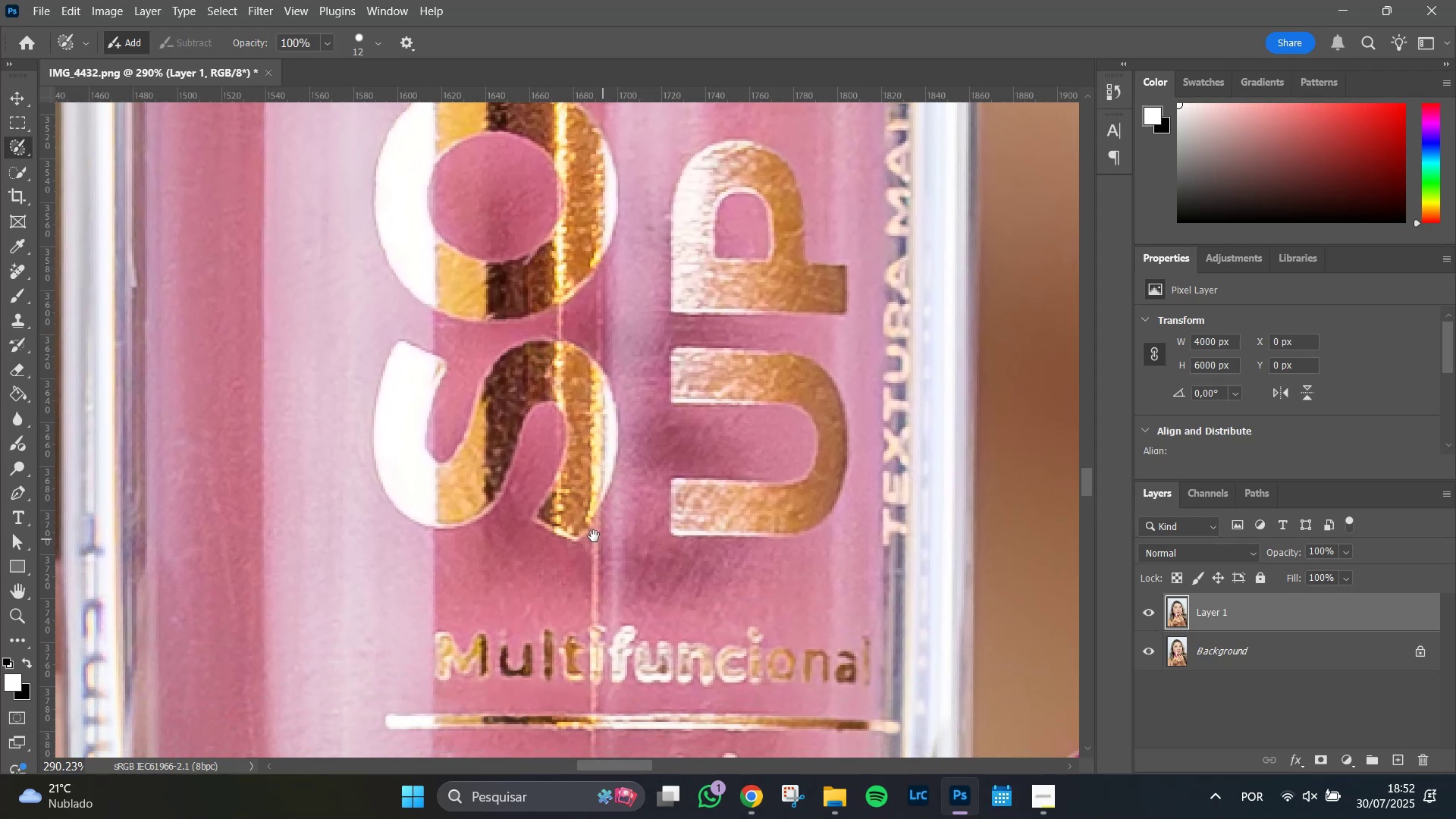 
hold_key(key=Space, duration=1.04)
 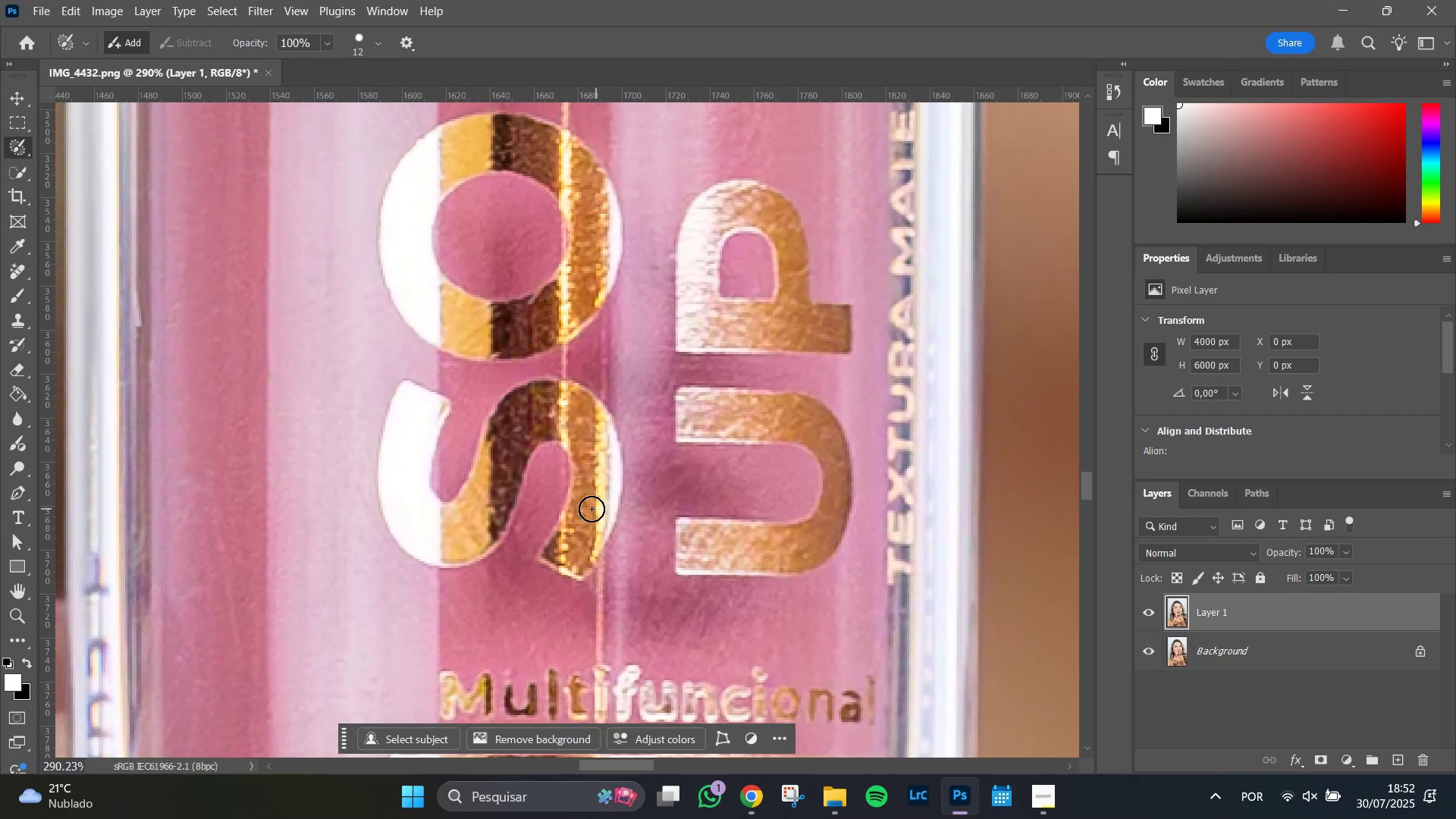 
left_click_drag(start_coordinate=[635, 462], to_coordinate=[645, 529])
 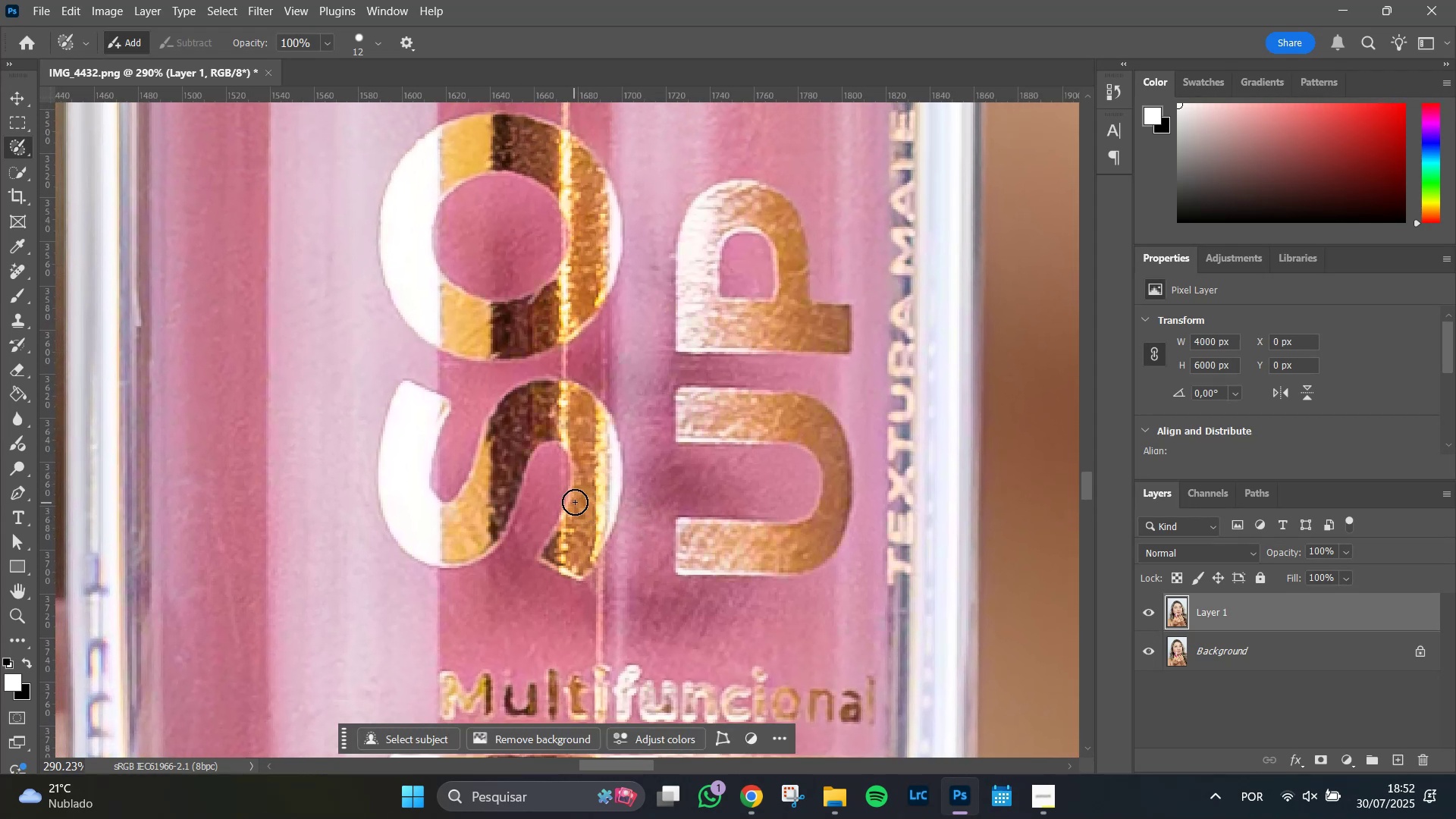 
hold_key(key=Space, duration=1.51)
 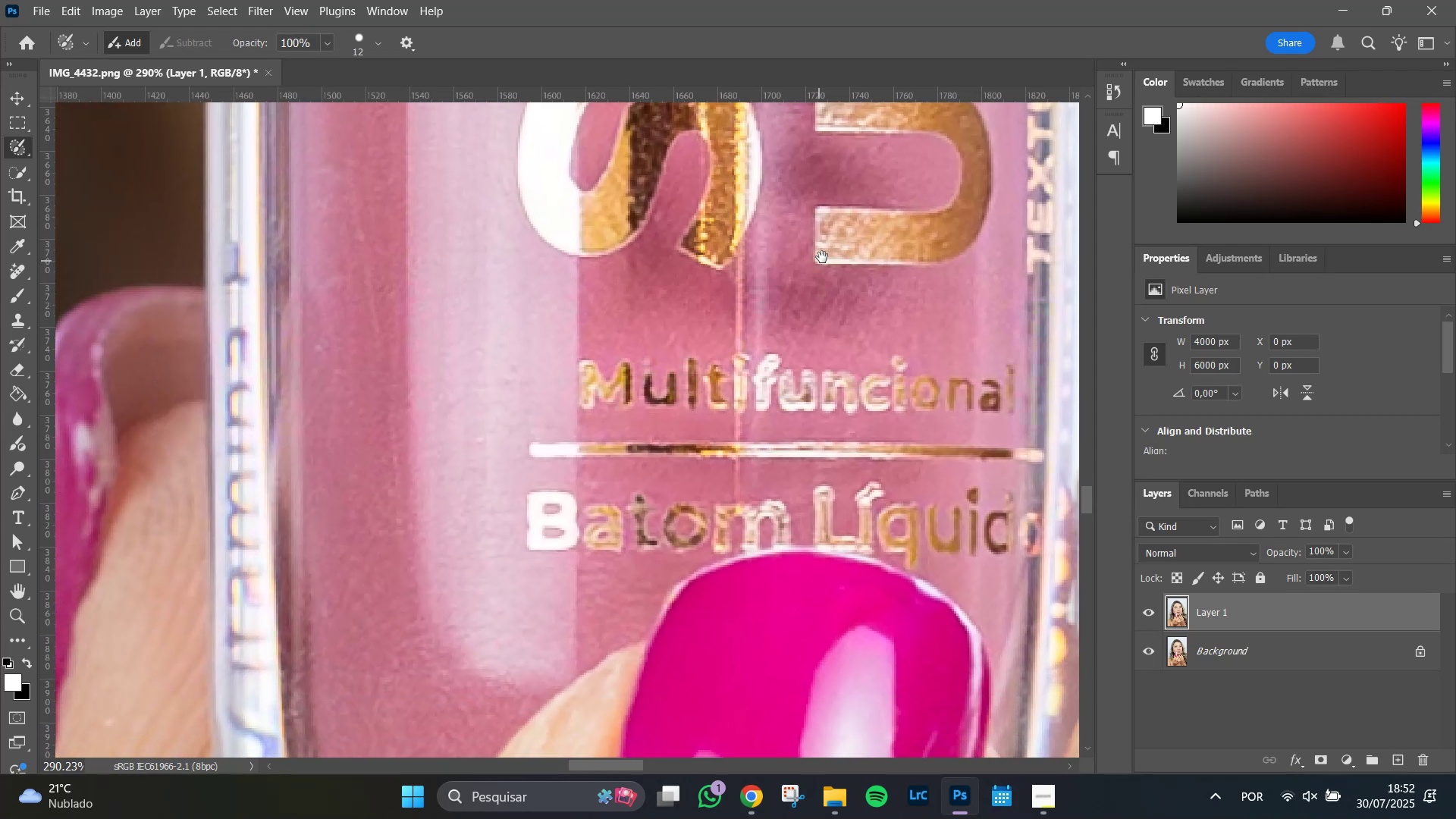 
left_click_drag(start_coordinate=[679, 573], to_coordinate=[708, 325])
 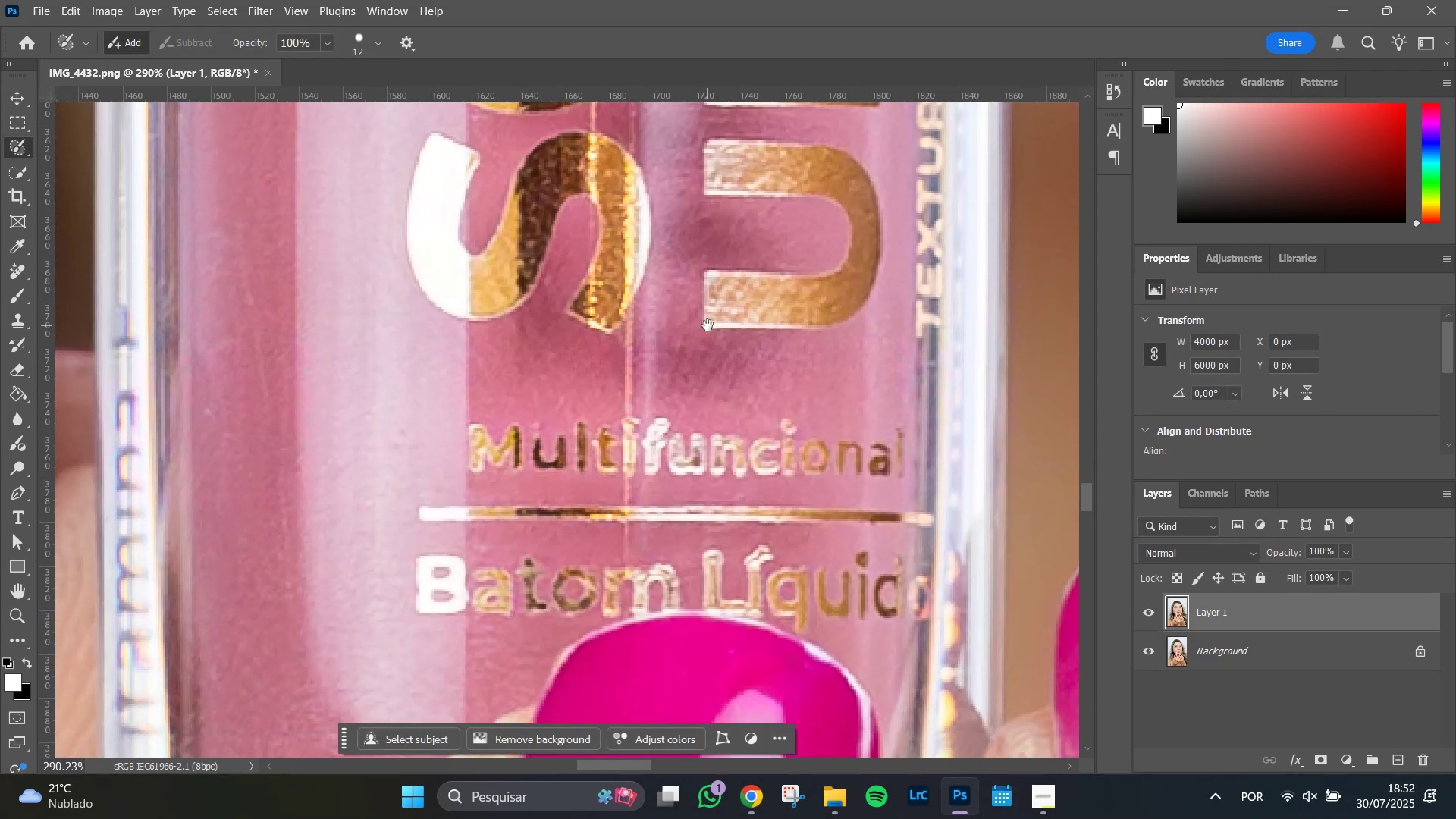 
left_click_drag(start_coordinate=[708, 325], to_coordinate=[823, 256])
 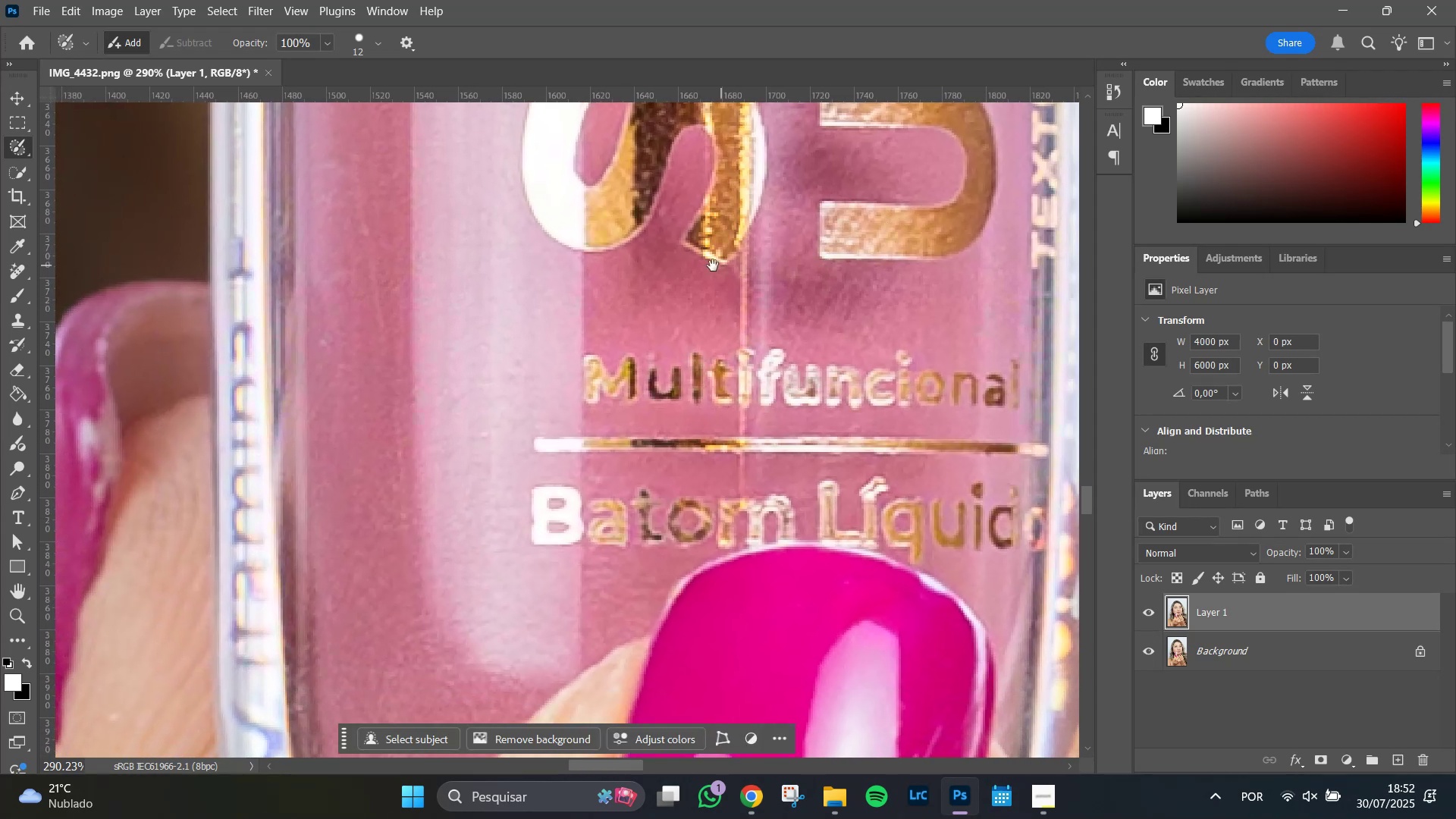 
hold_key(key=Space, duration=1.51)
 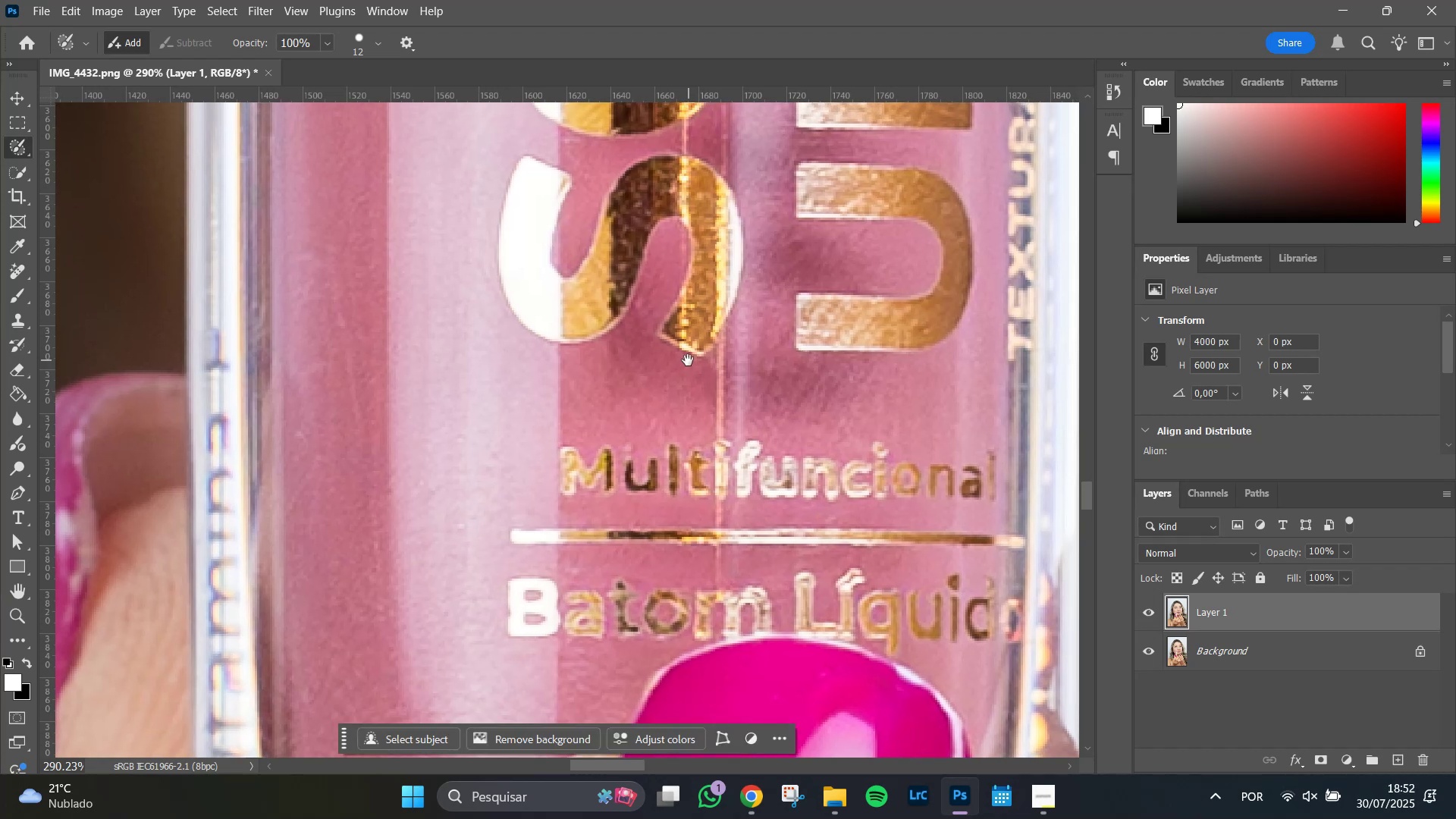 
left_click_drag(start_coordinate=[712, 268], to_coordinate=[689, 360])
 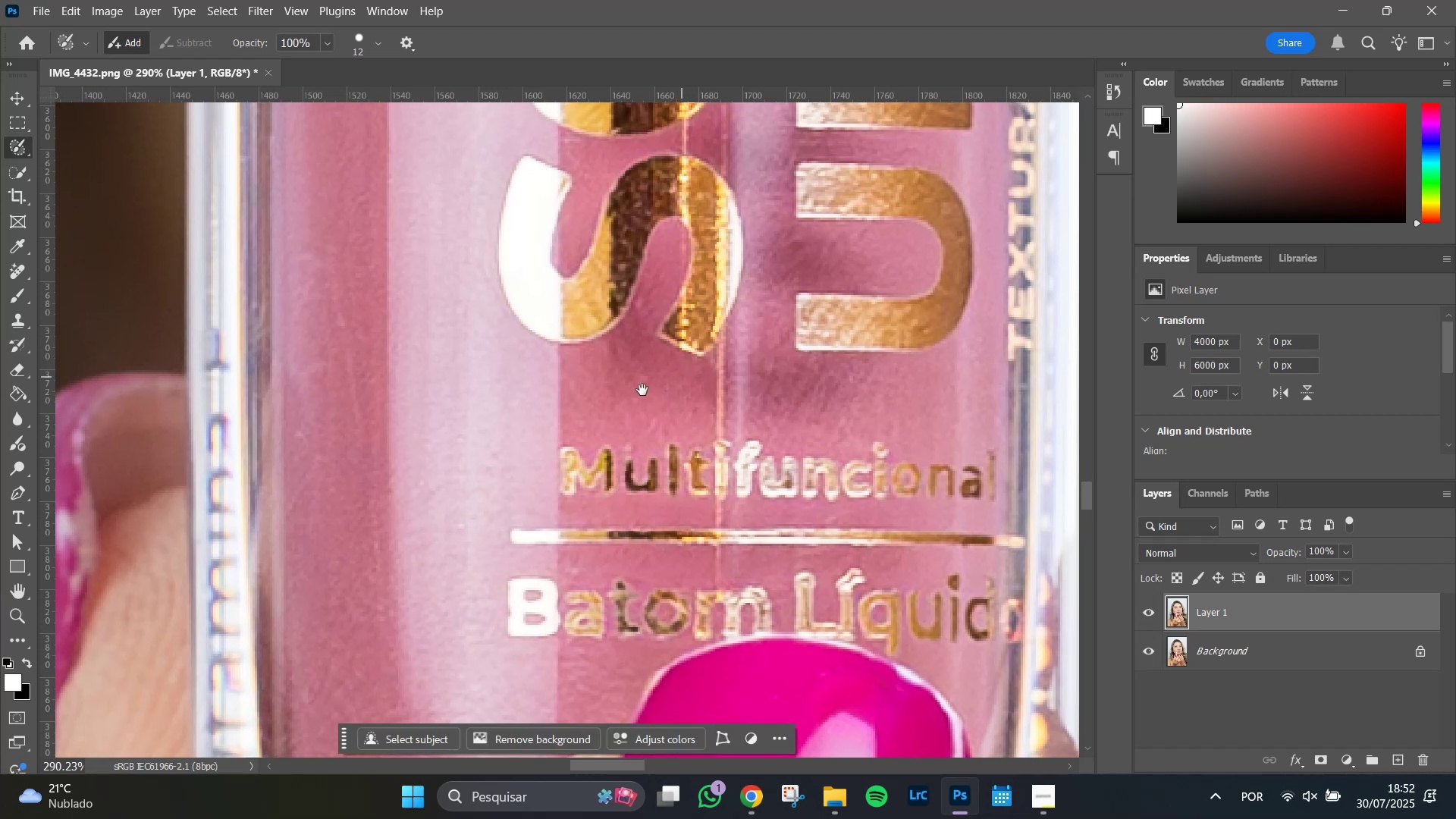 
hold_key(key=Space, duration=1.16)
 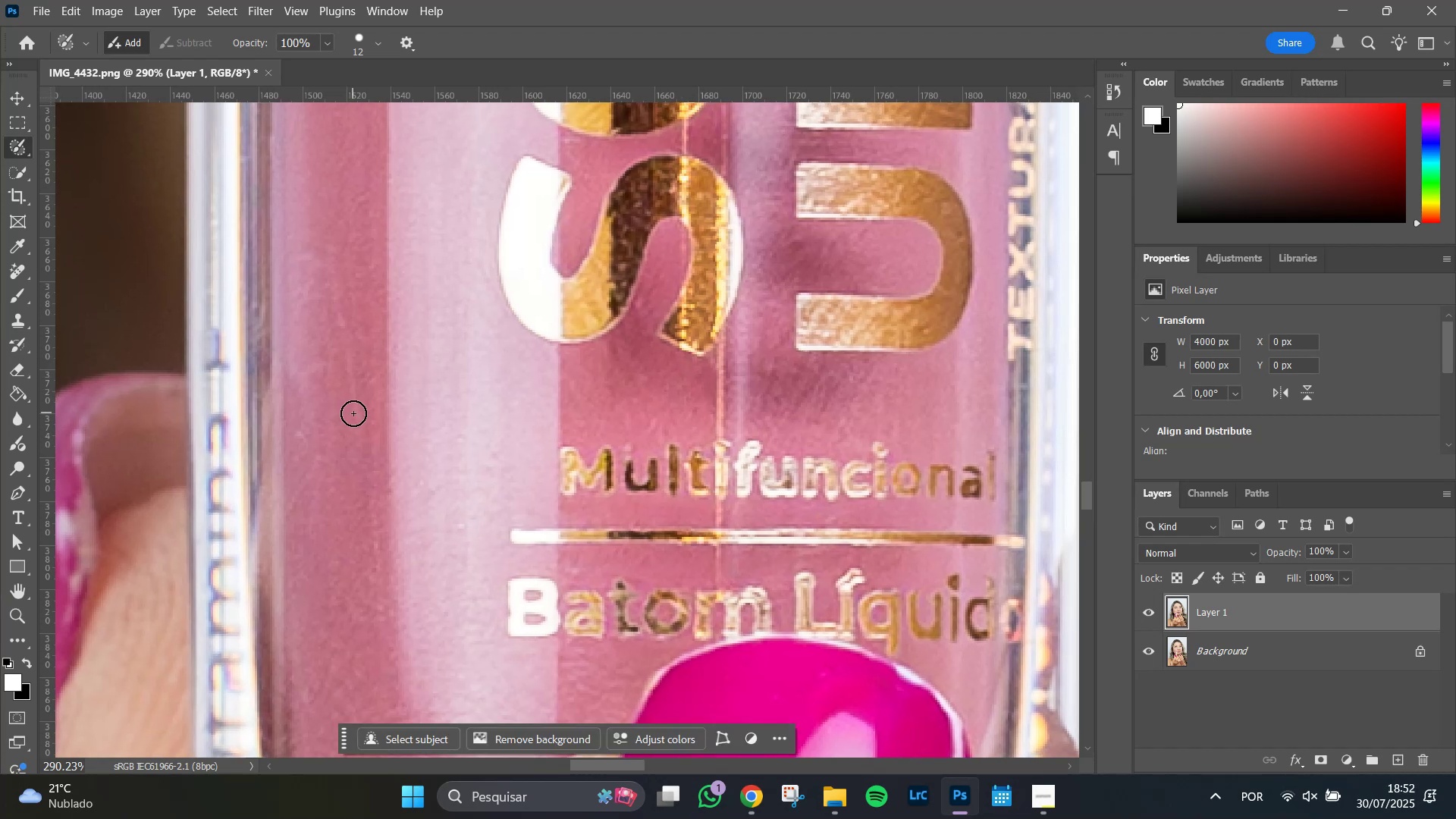 
hold_key(key=Space, duration=1.51)
 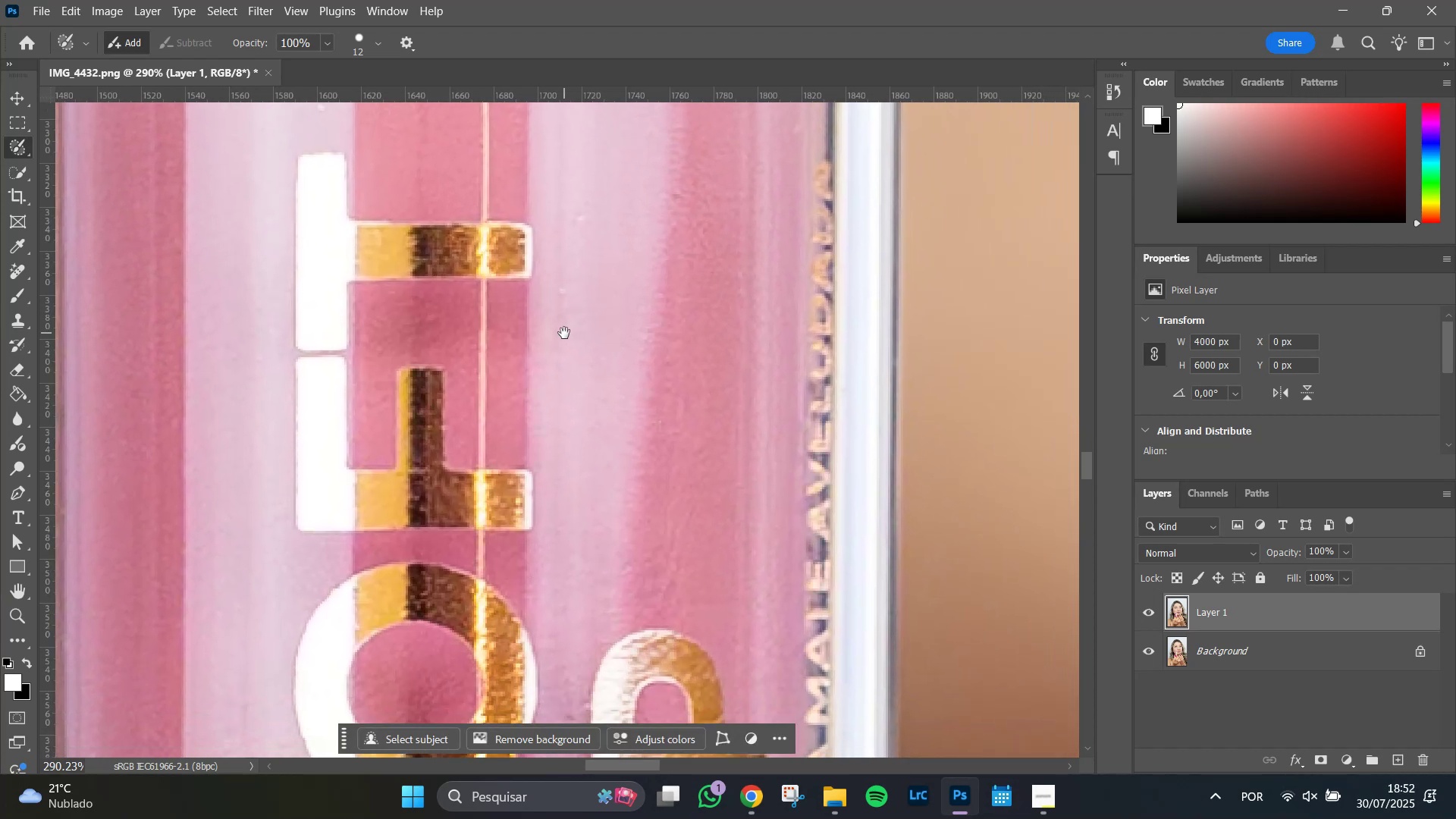 
left_click_drag(start_coordinate=[657, 265], to_coordinate=[616, 440])
 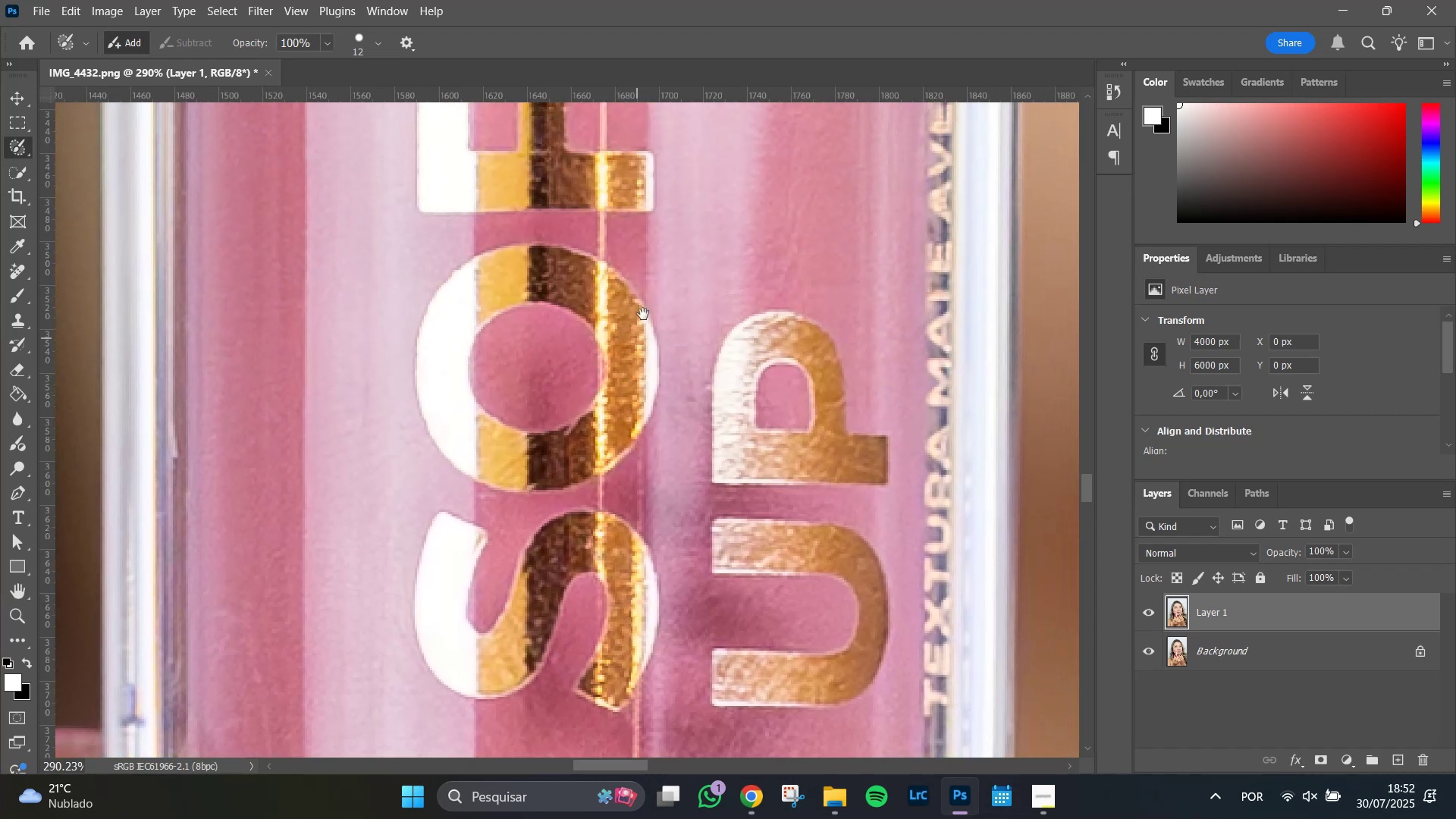 
left_click_drag(start_coordinate=[644, 300], to_coordinate=[636, 420])
 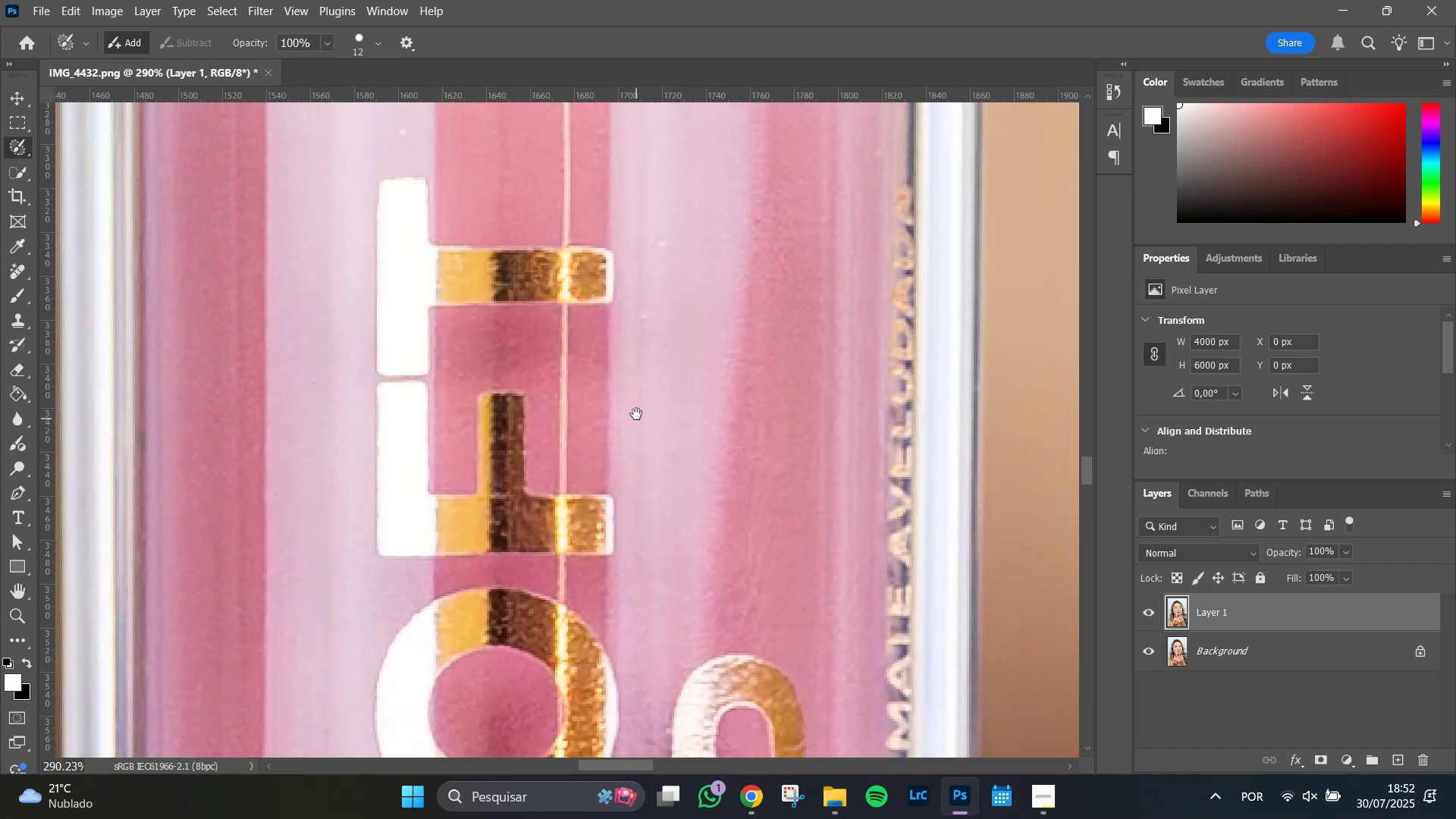 
left_click_drag(start_coordinate=[639, 411], to_coordinate=[571, 329])
 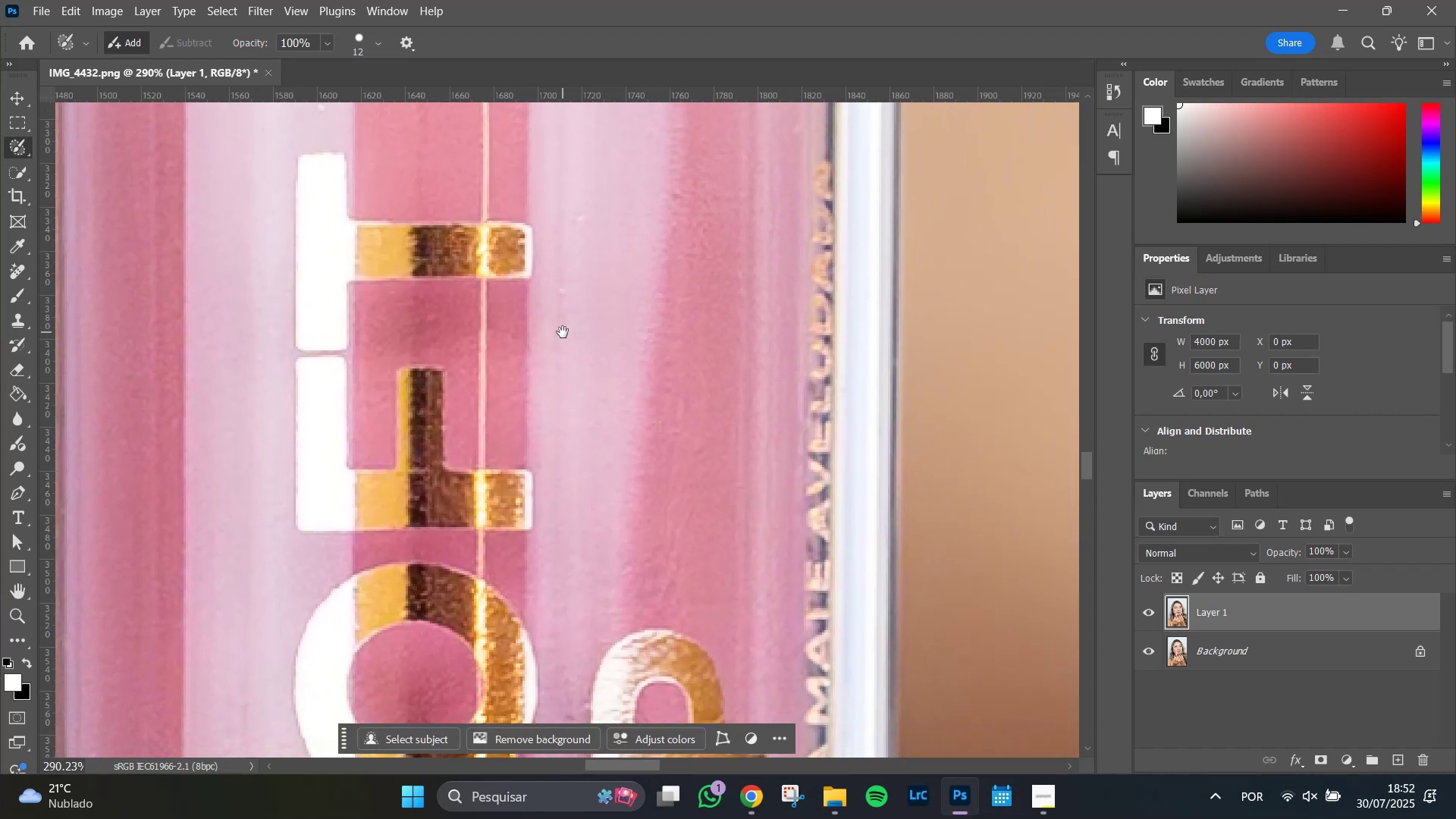 
hold_key(key=Space, duration=1.51)
 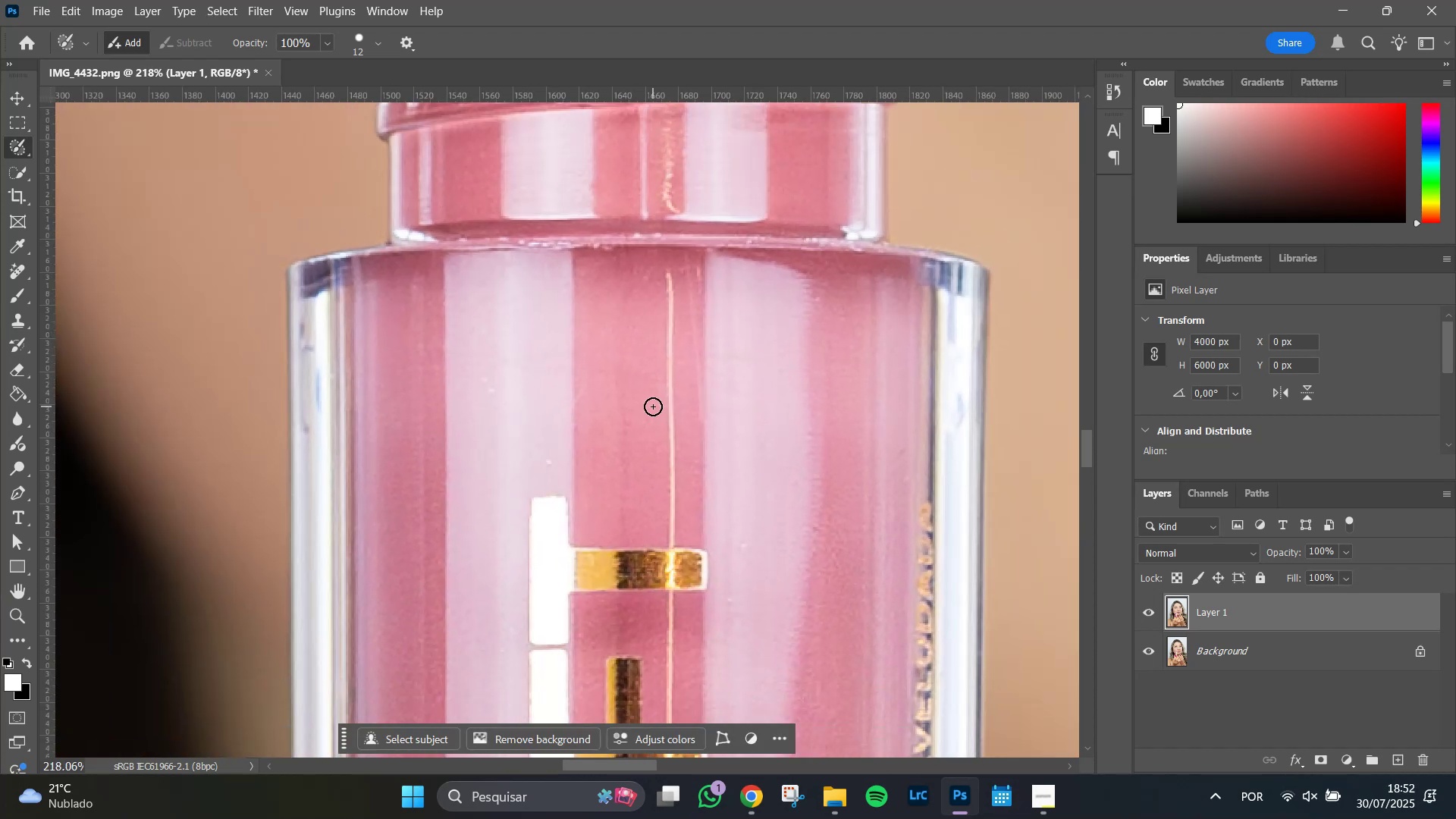 
left_click_drag(start_coordinate=[563, 332], to_coordinate=[636, 475])
 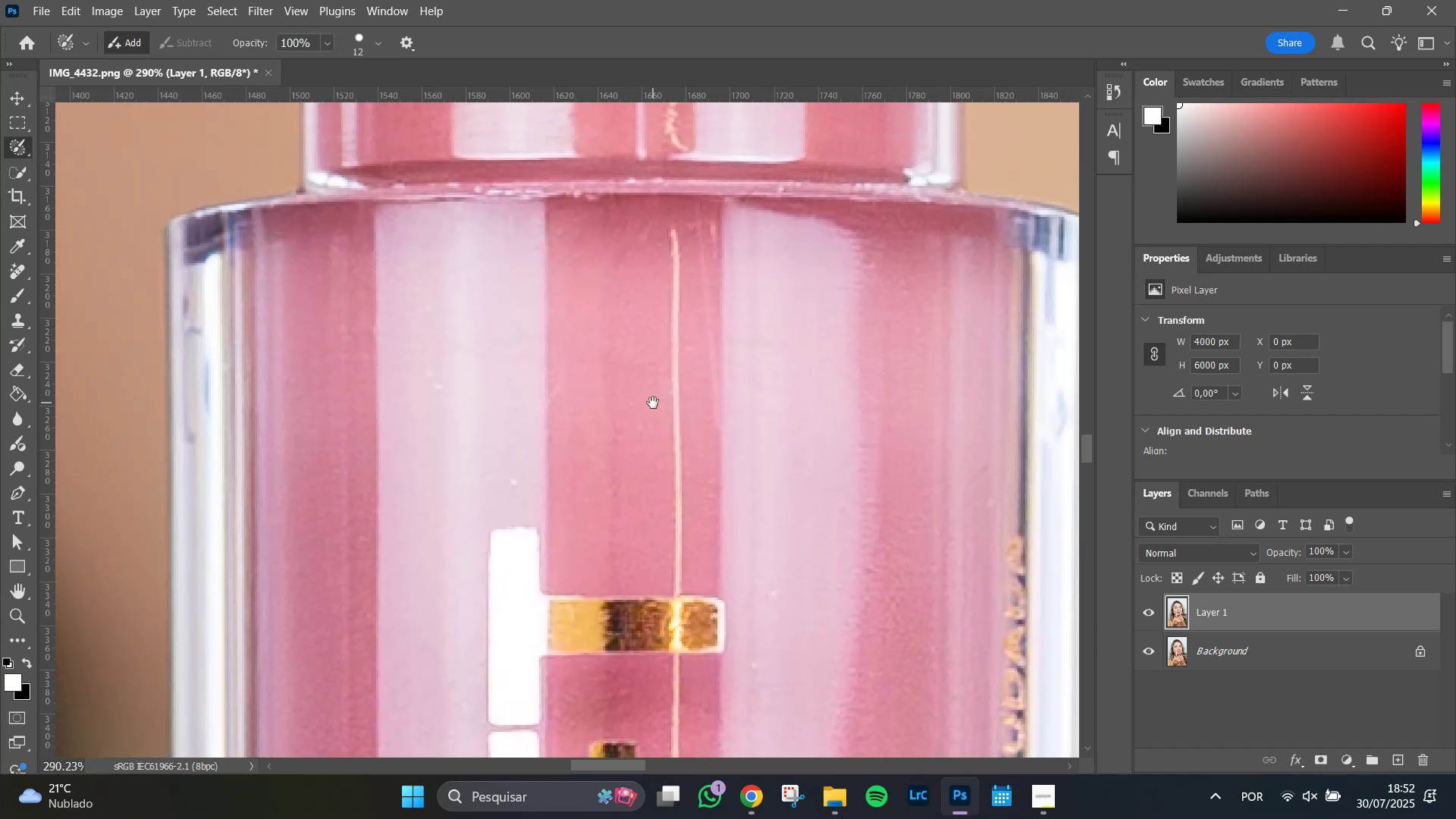 
key(Space)
 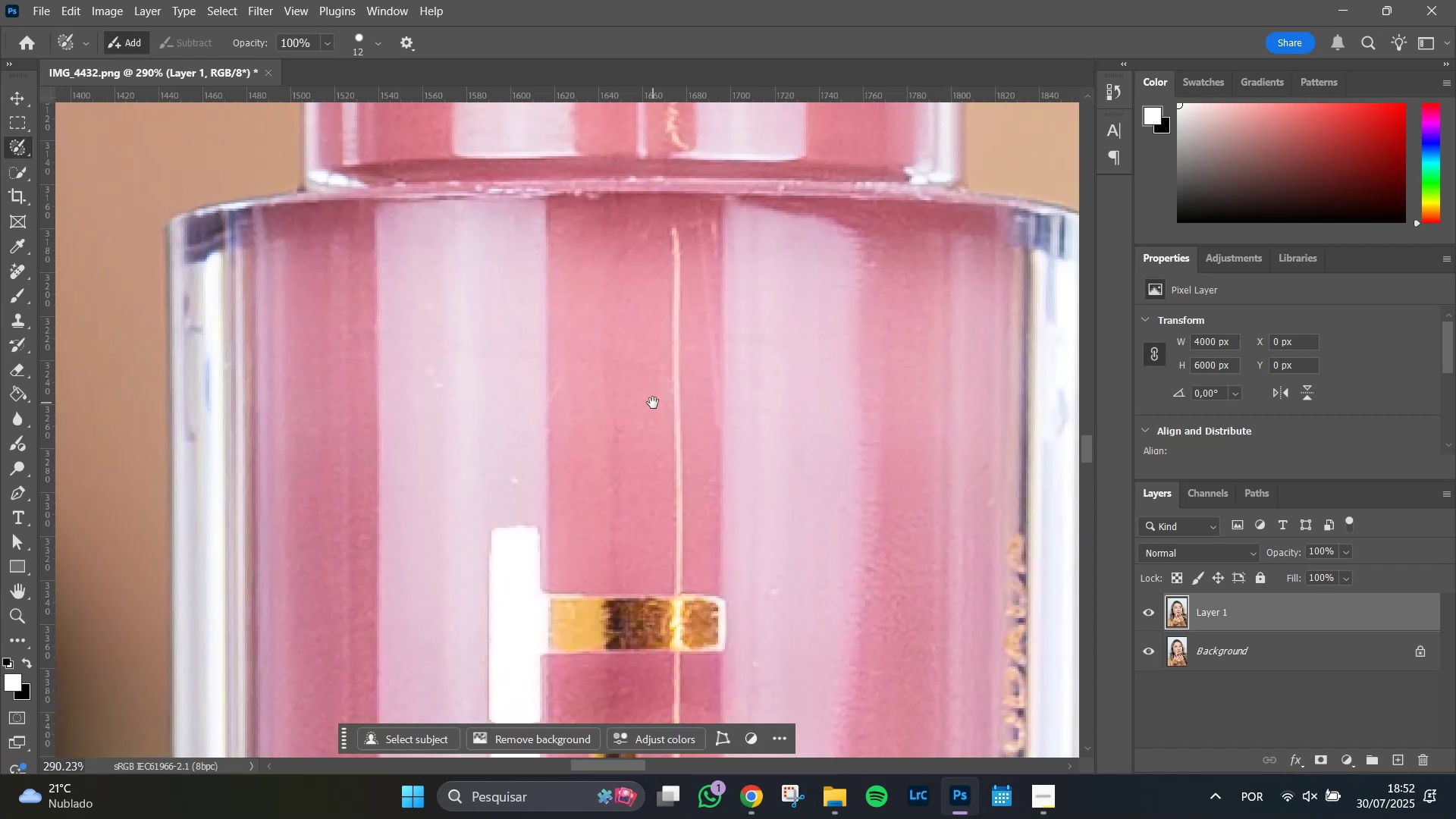 
key(Space)
 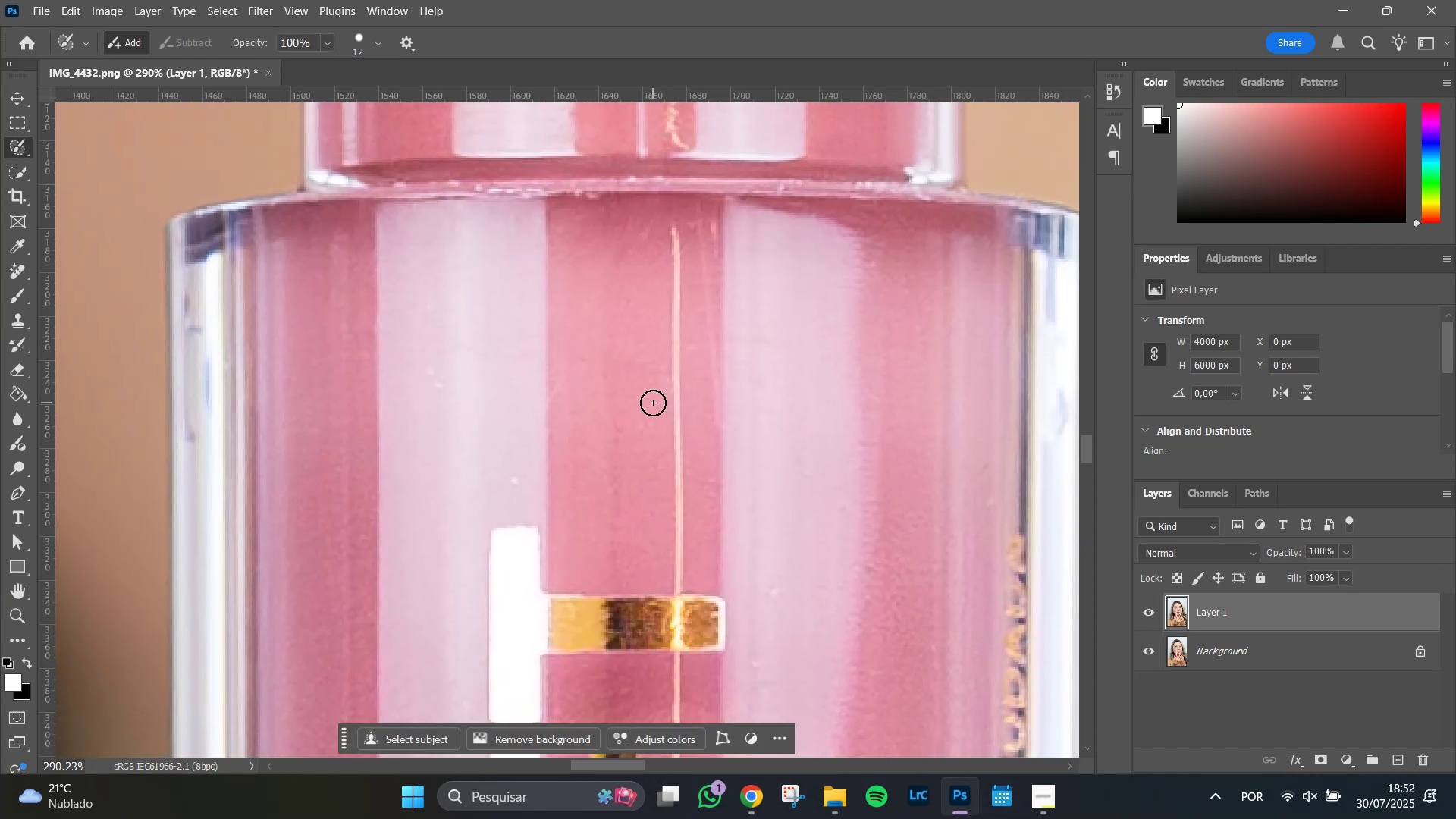 
hold_key(key=AltLeft, duration=1.32)
scroll: coordinate [652, 407], scroll_direction: down, amount: 17.0
 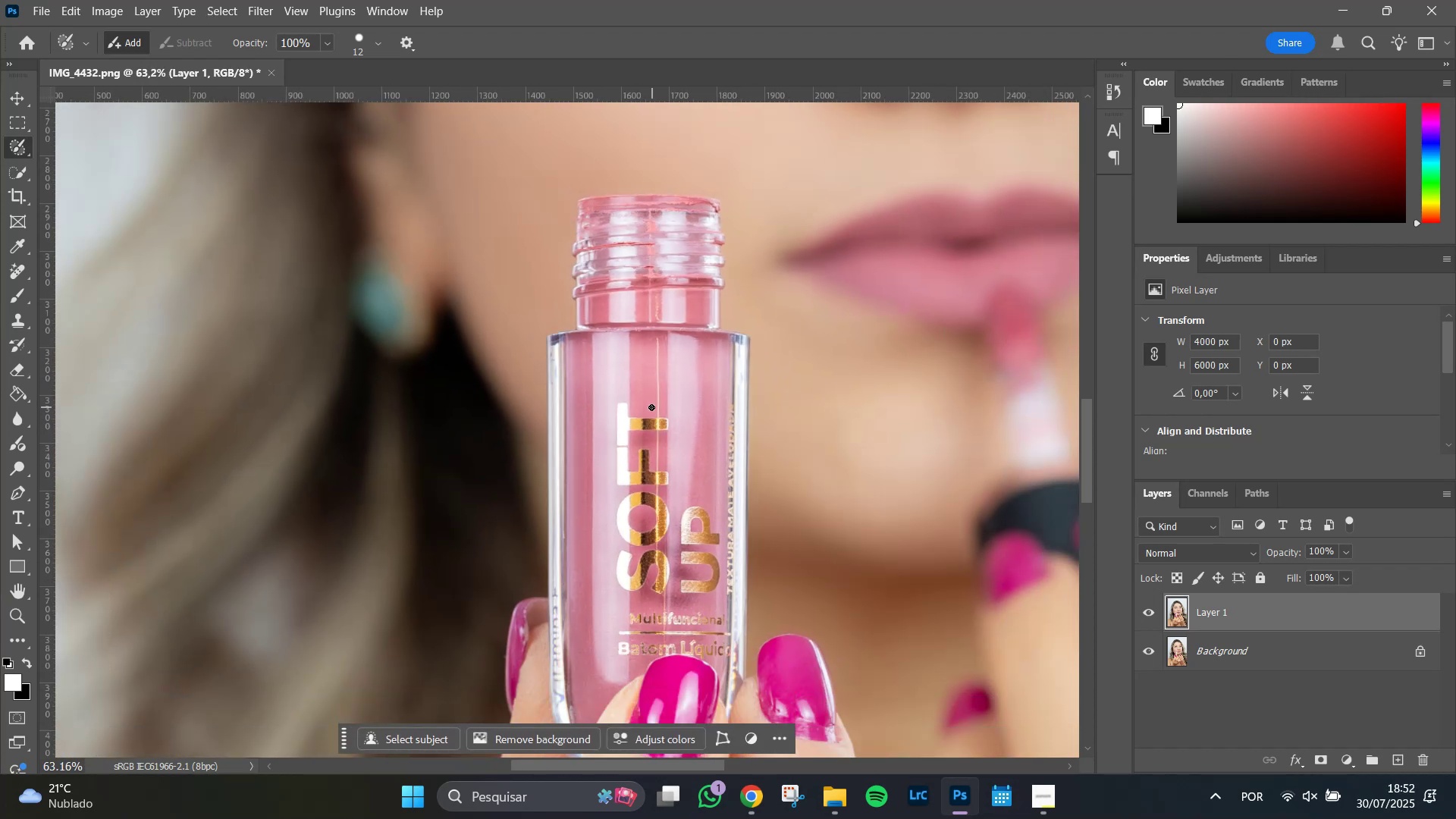 
key(Alt+Tab)
 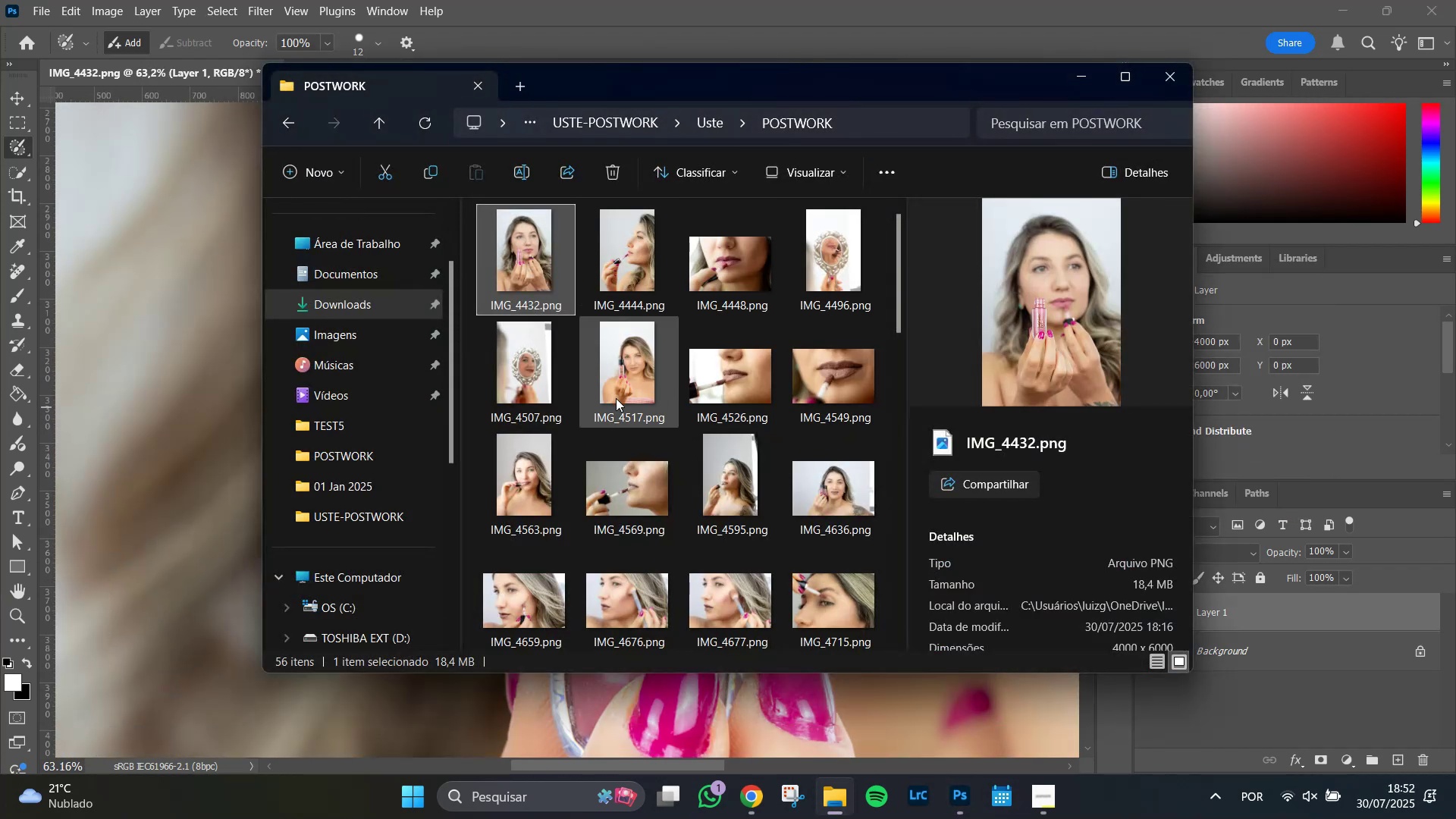 
left_click([714, 387])
 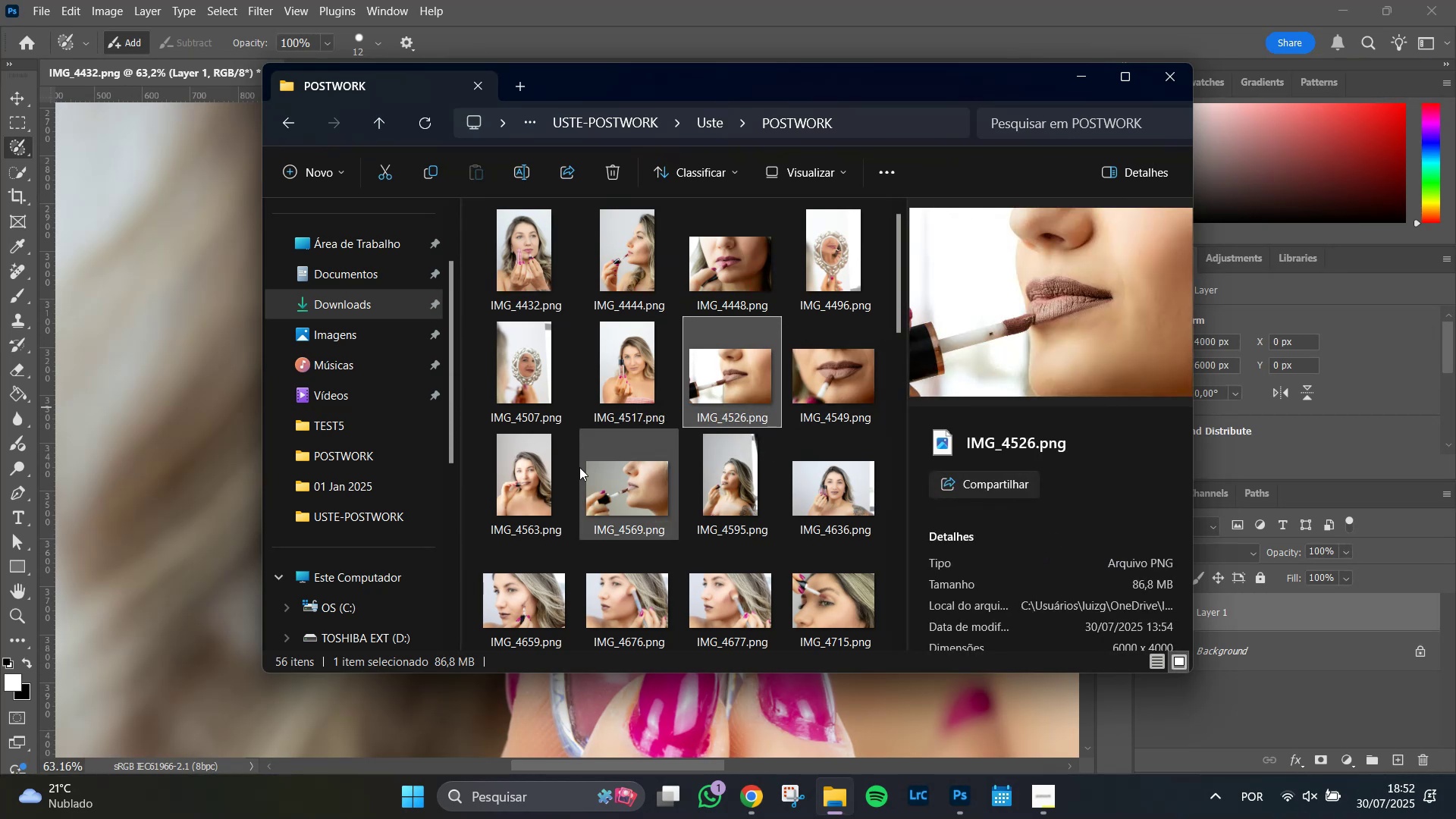 
left_click([538, 477])
 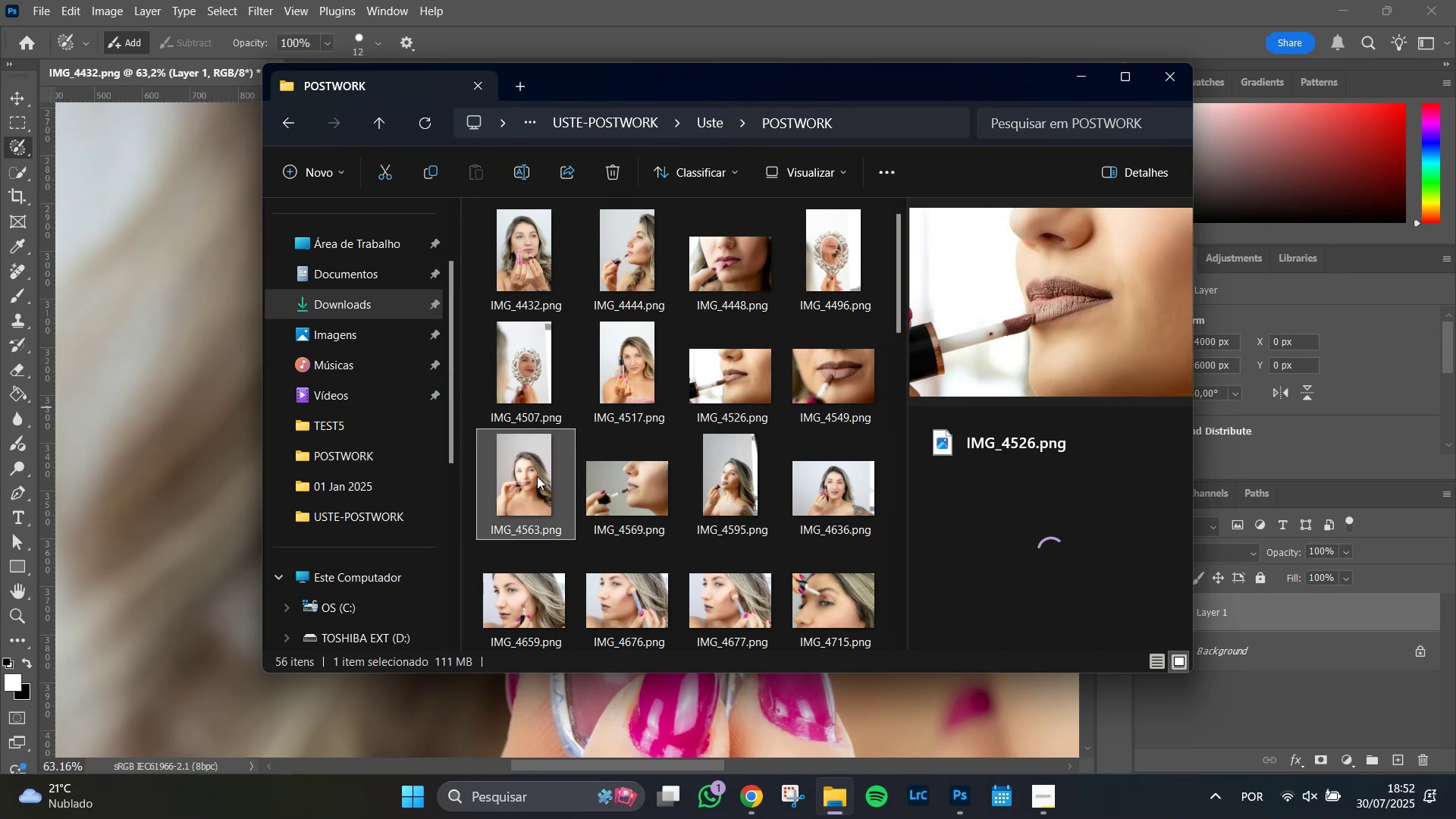 
right_click([530, 477])
 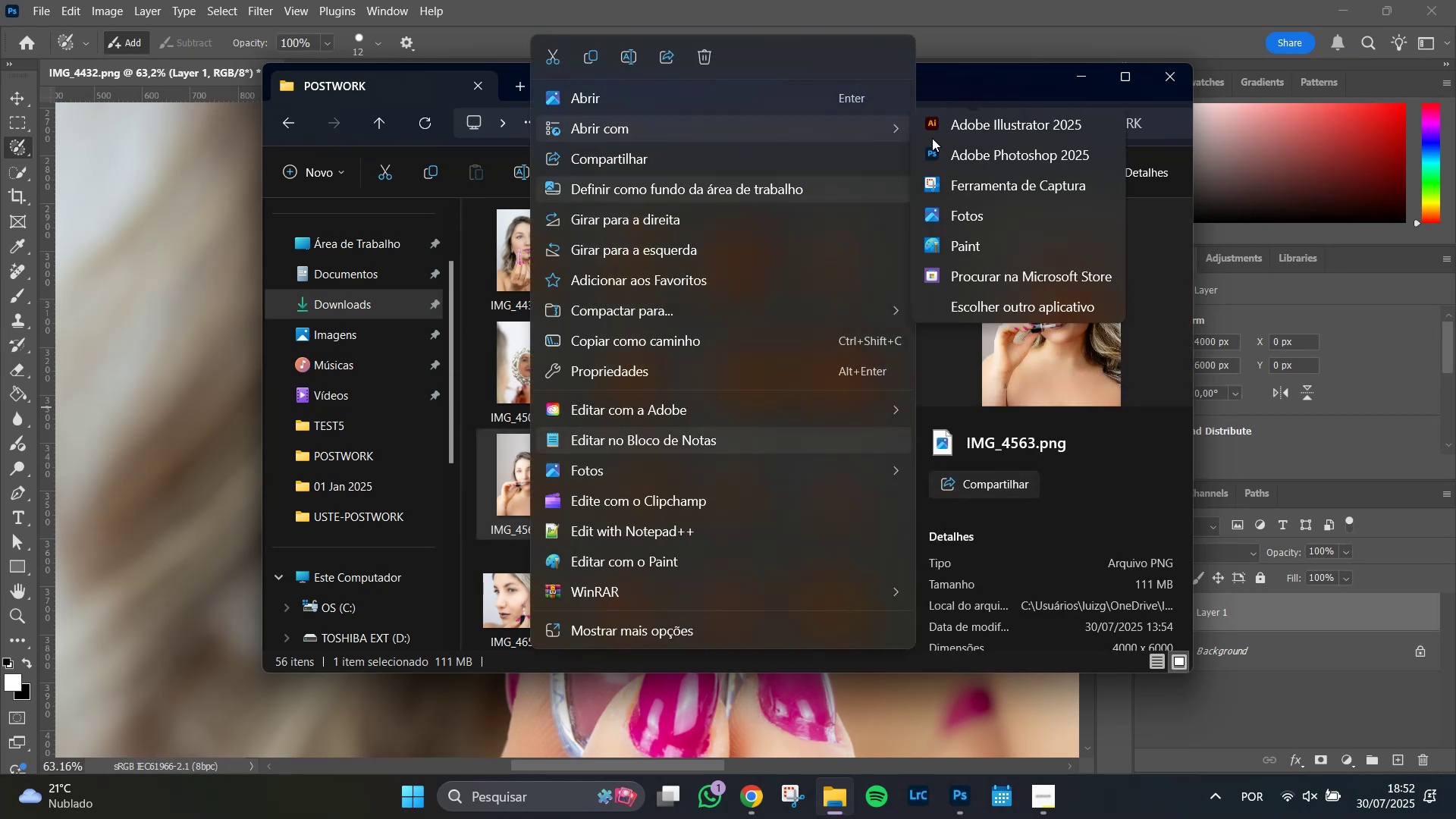 
left_click([1010, 167])
 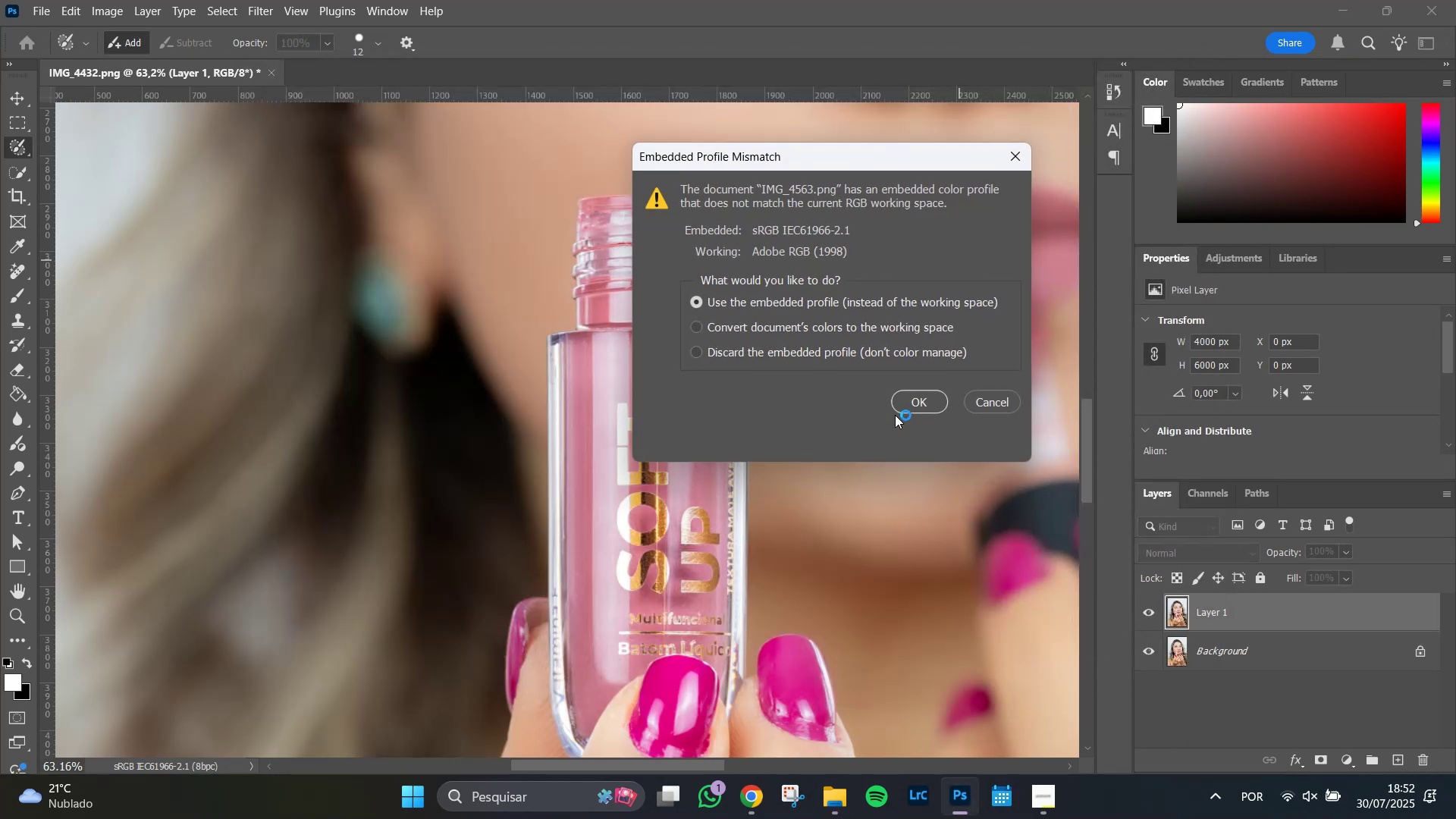 
left_click([929, 397])
 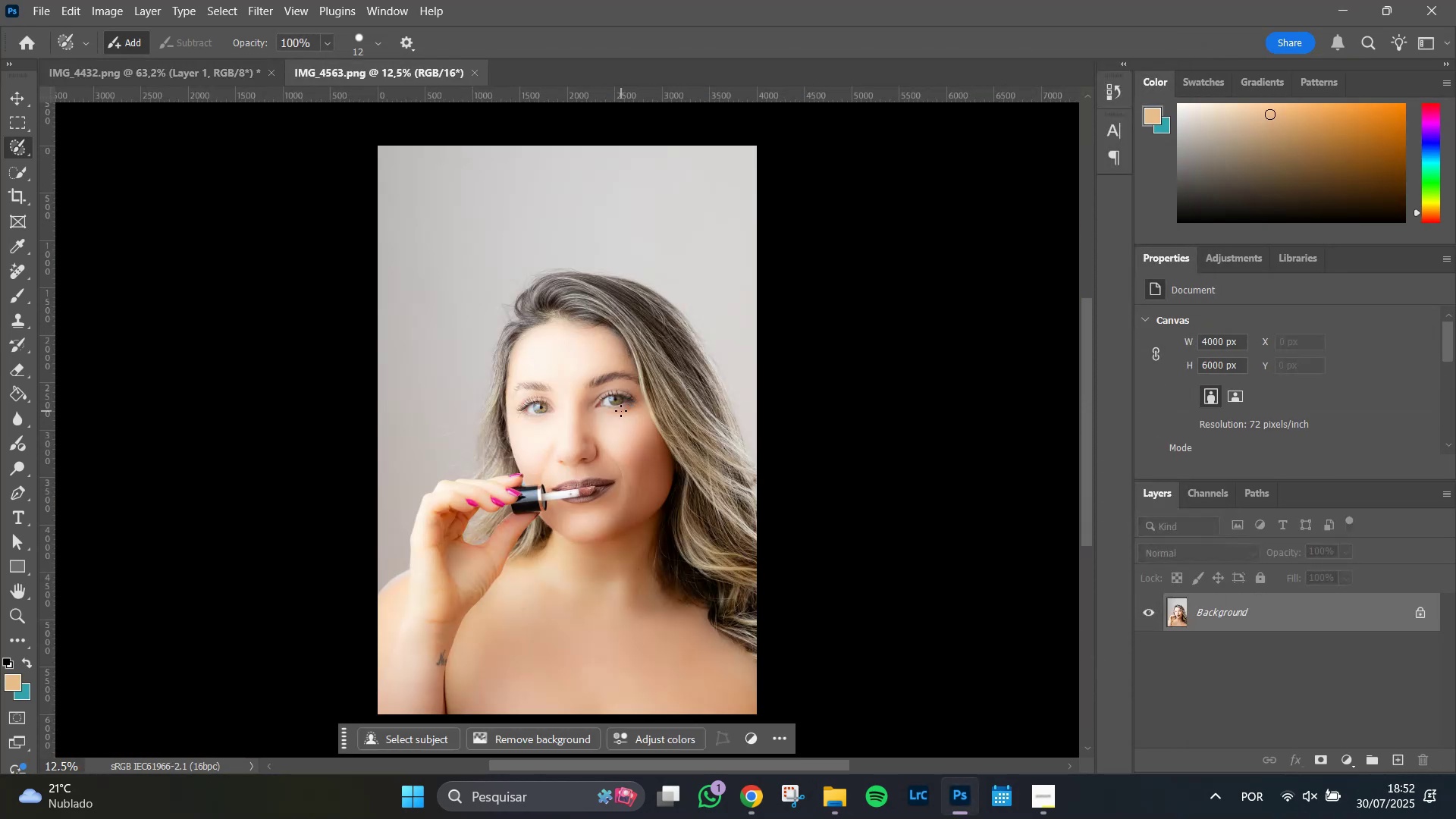 
hold_key(key=AltLeft, duration=1.51)
scroll: coordinate [512, 489], scroll_direction: up, amount: 25.0
 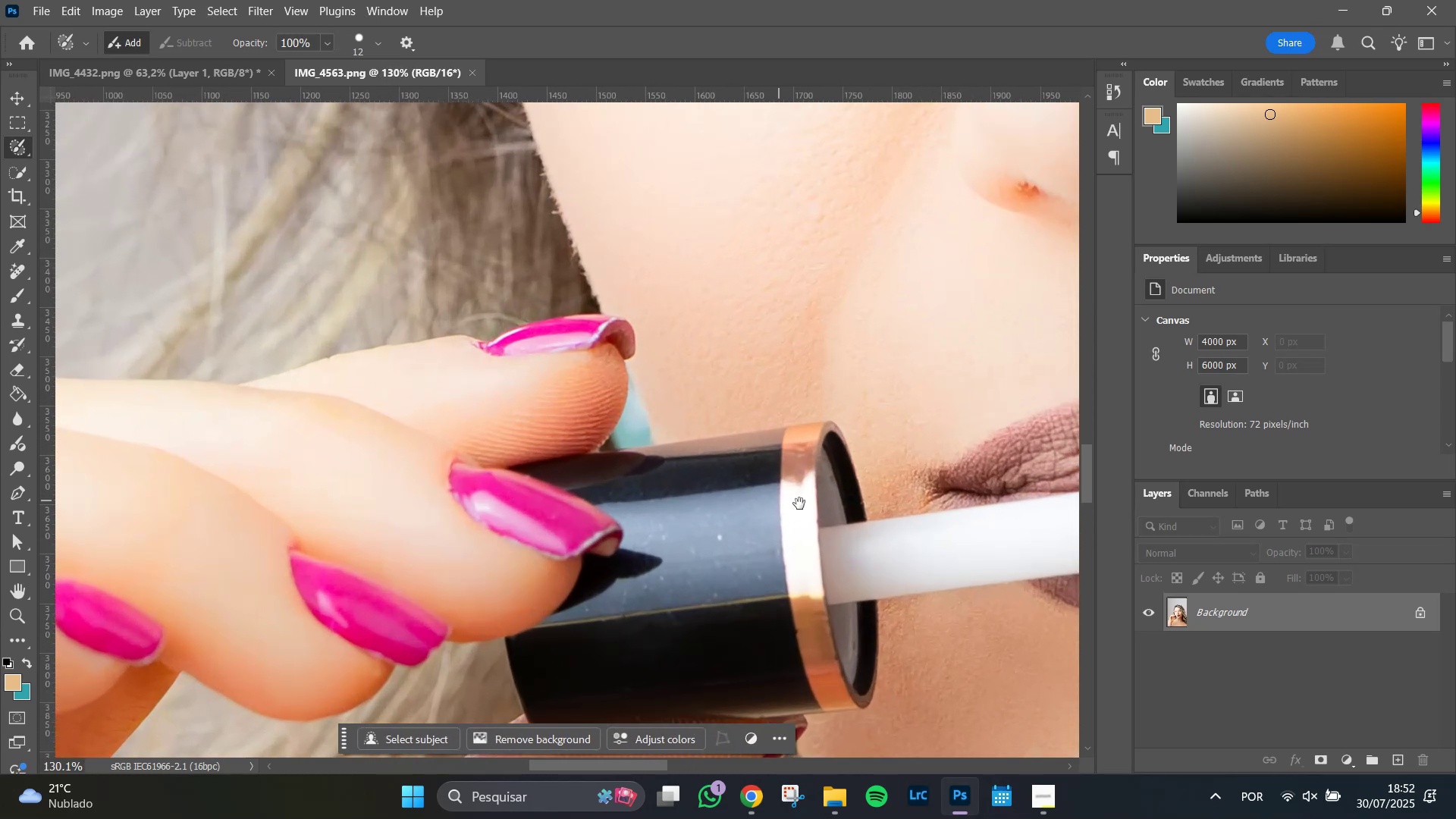 
hold_key(key=AltLeft, duration=0.4)
 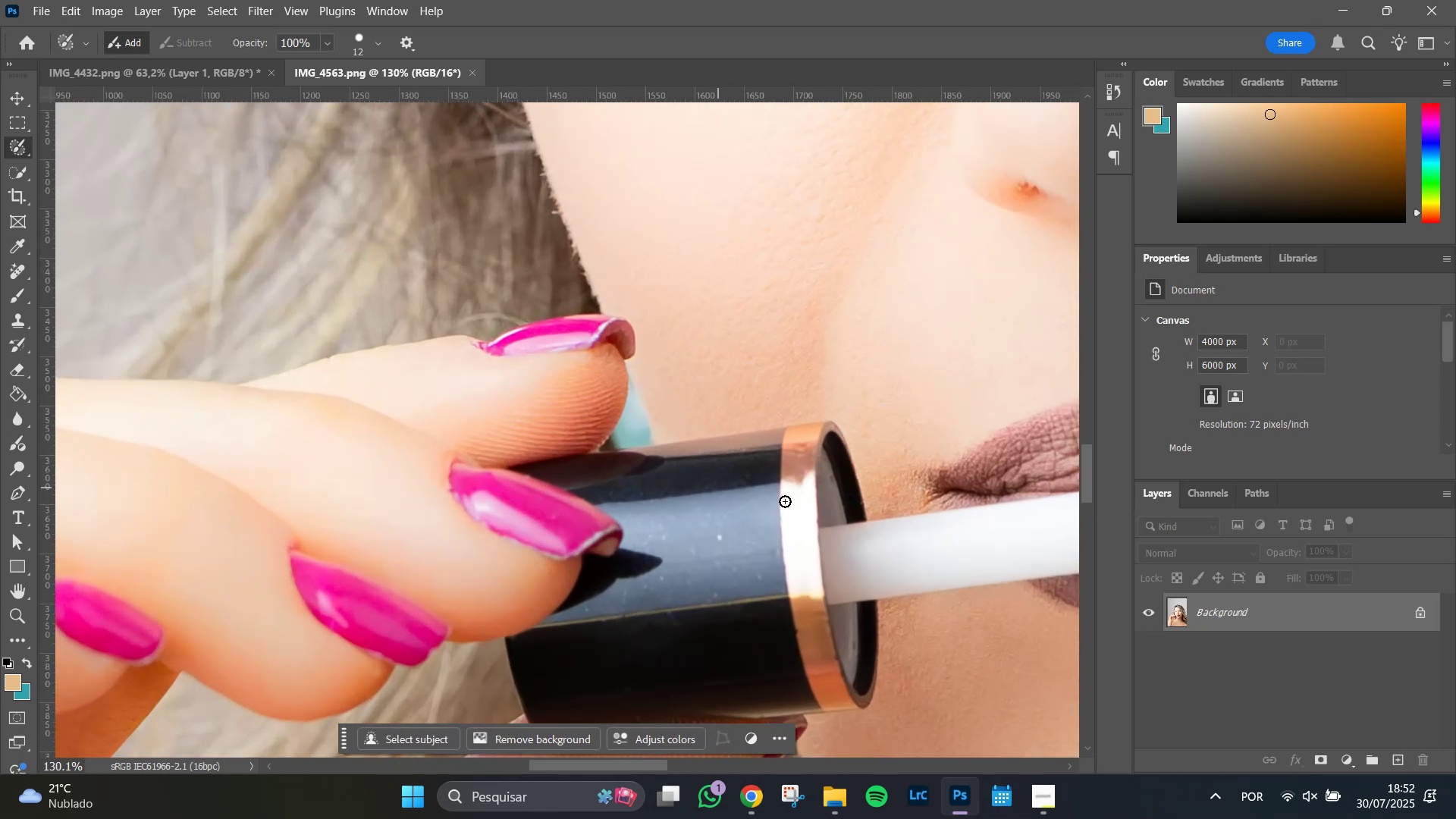 
hold_key(key=Space, duration=0.72)
 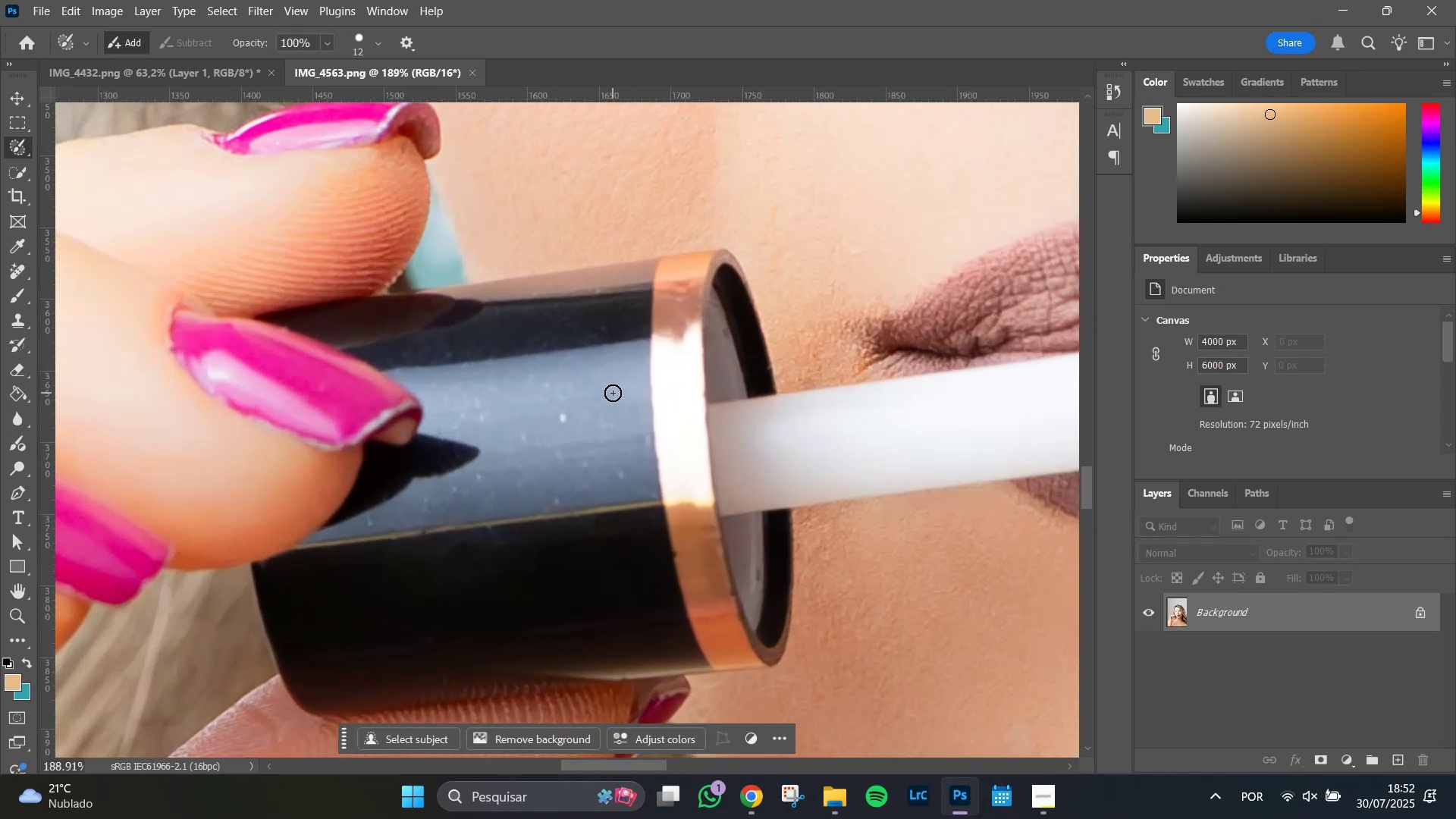 
left_click_drag(start_coordinate=[781, 498], to_coordinate=[640, 371])
 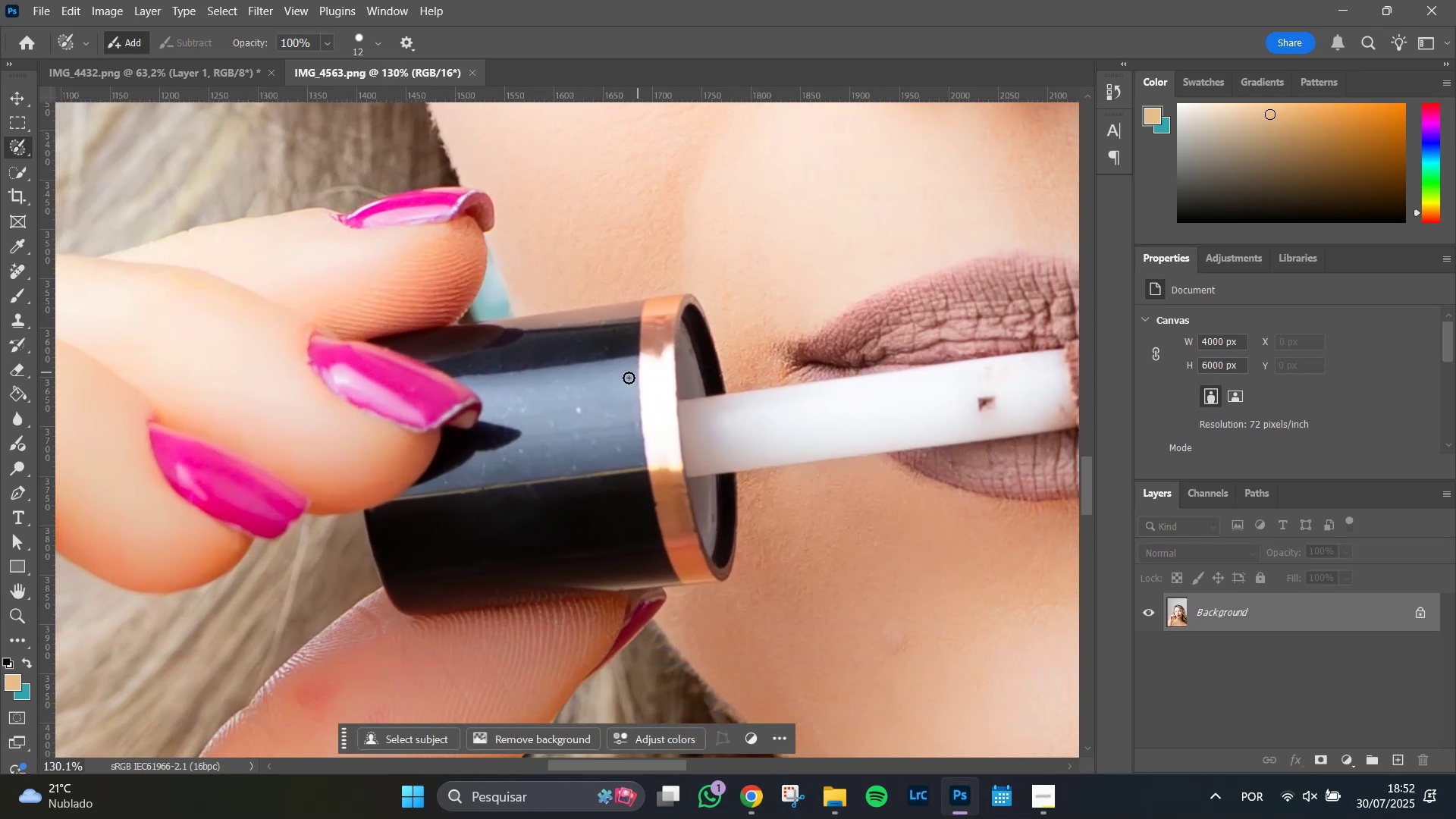 
hold_key(key=AltLeft, duration=0.97)
scroll: coordinate [613, 395], scroll_direction: up, amount: 6.0
 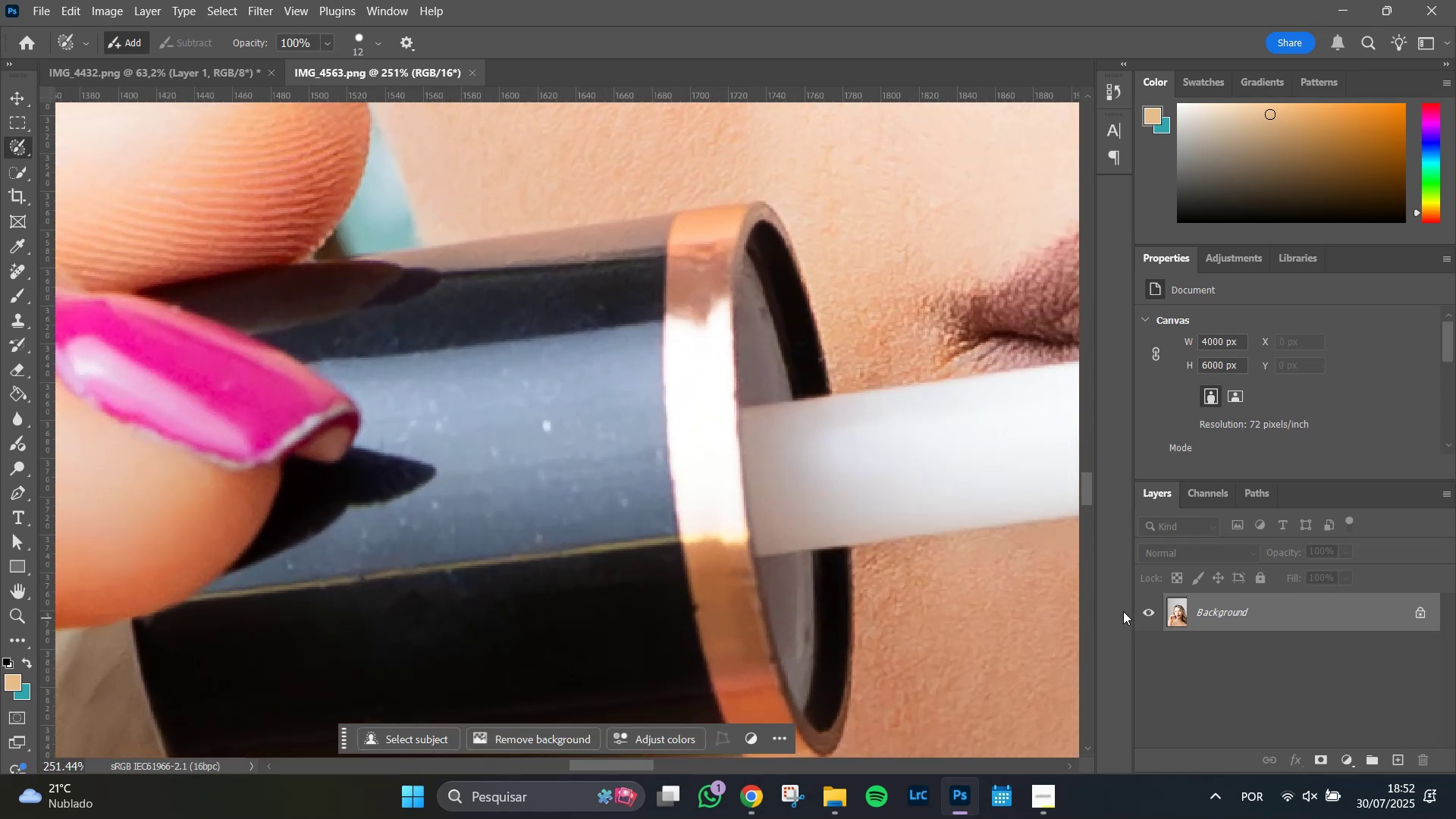 
left_click([1238, 619])
 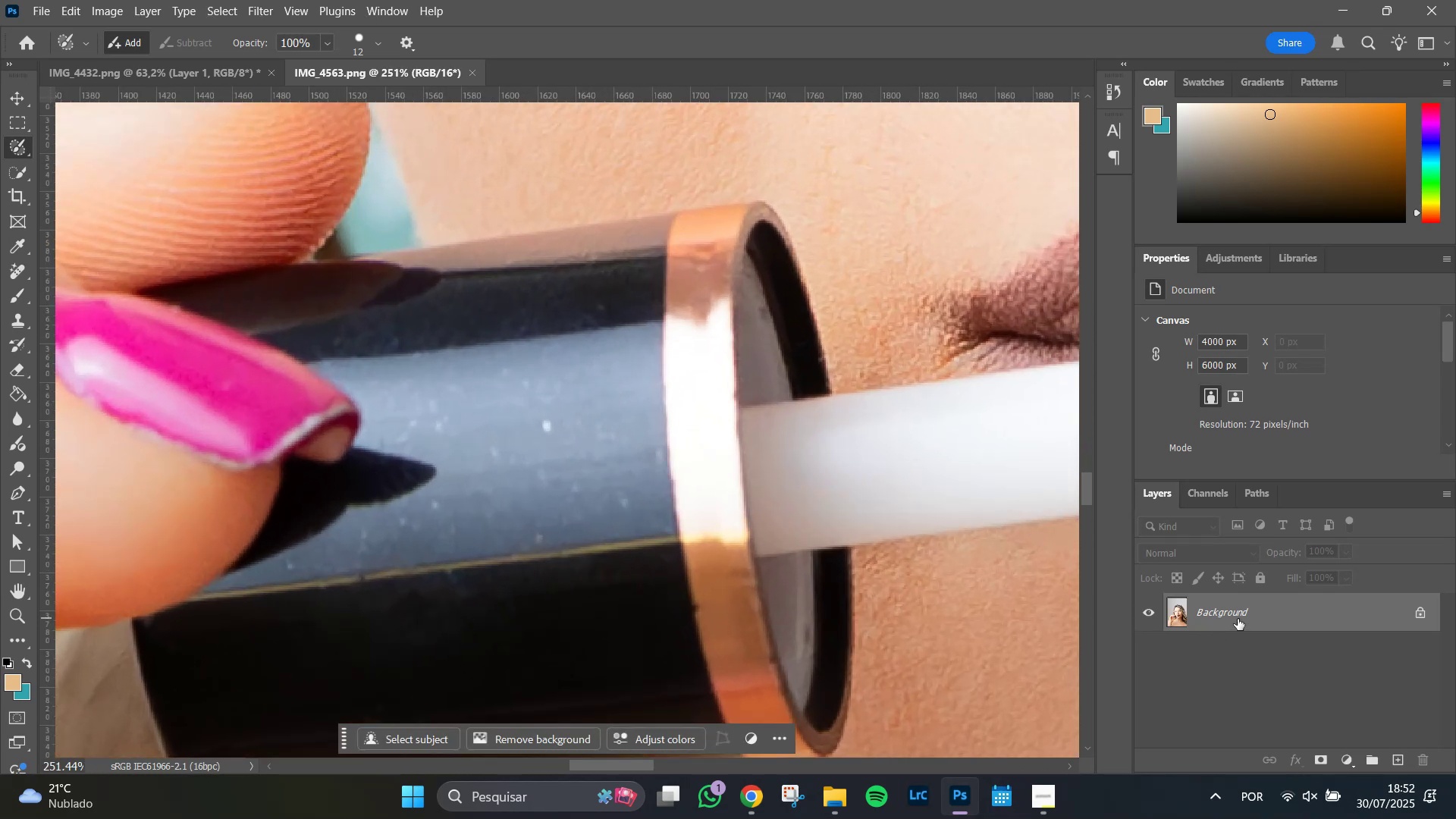 
key(Control+J)
 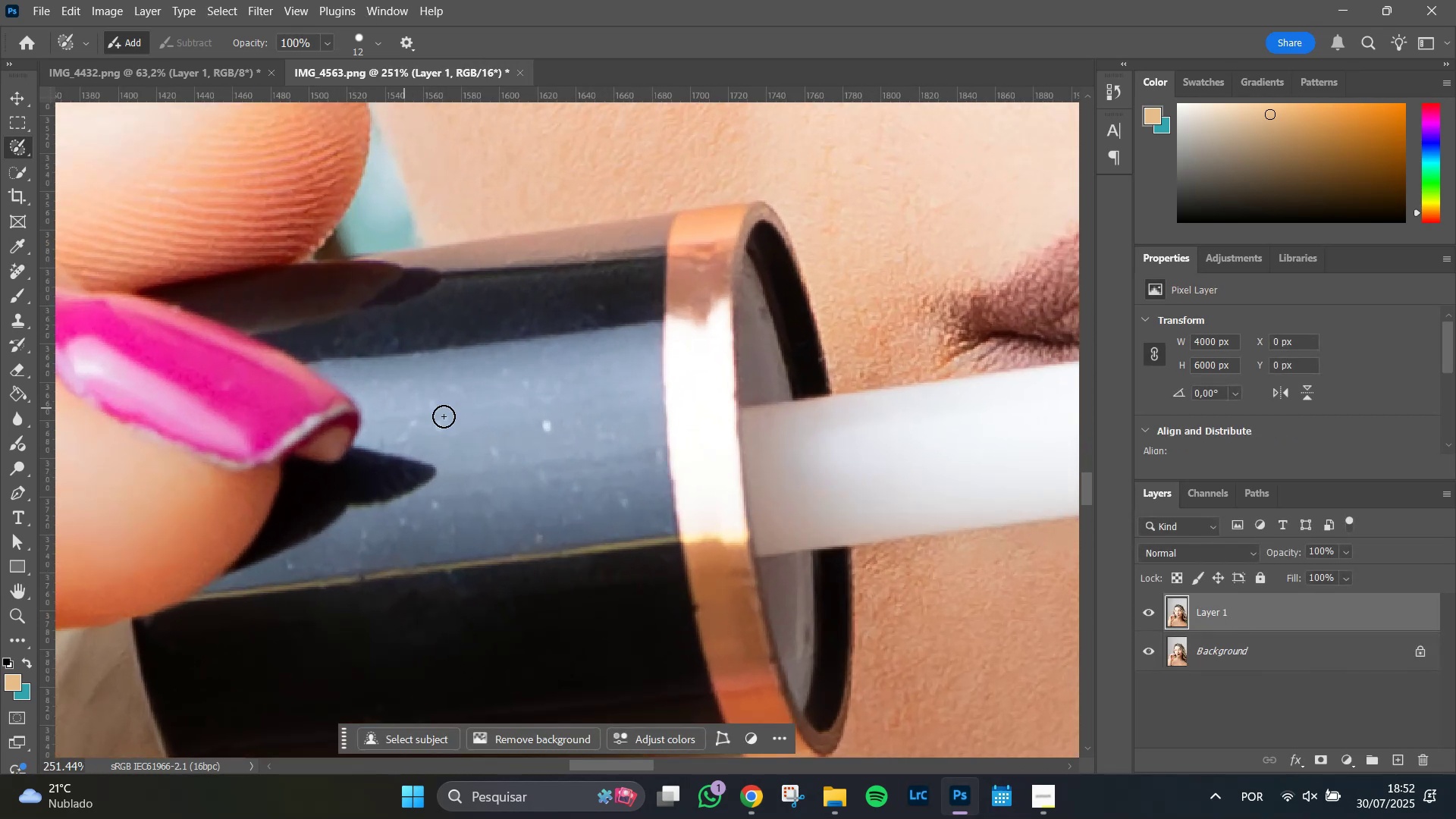 
key(J)
 